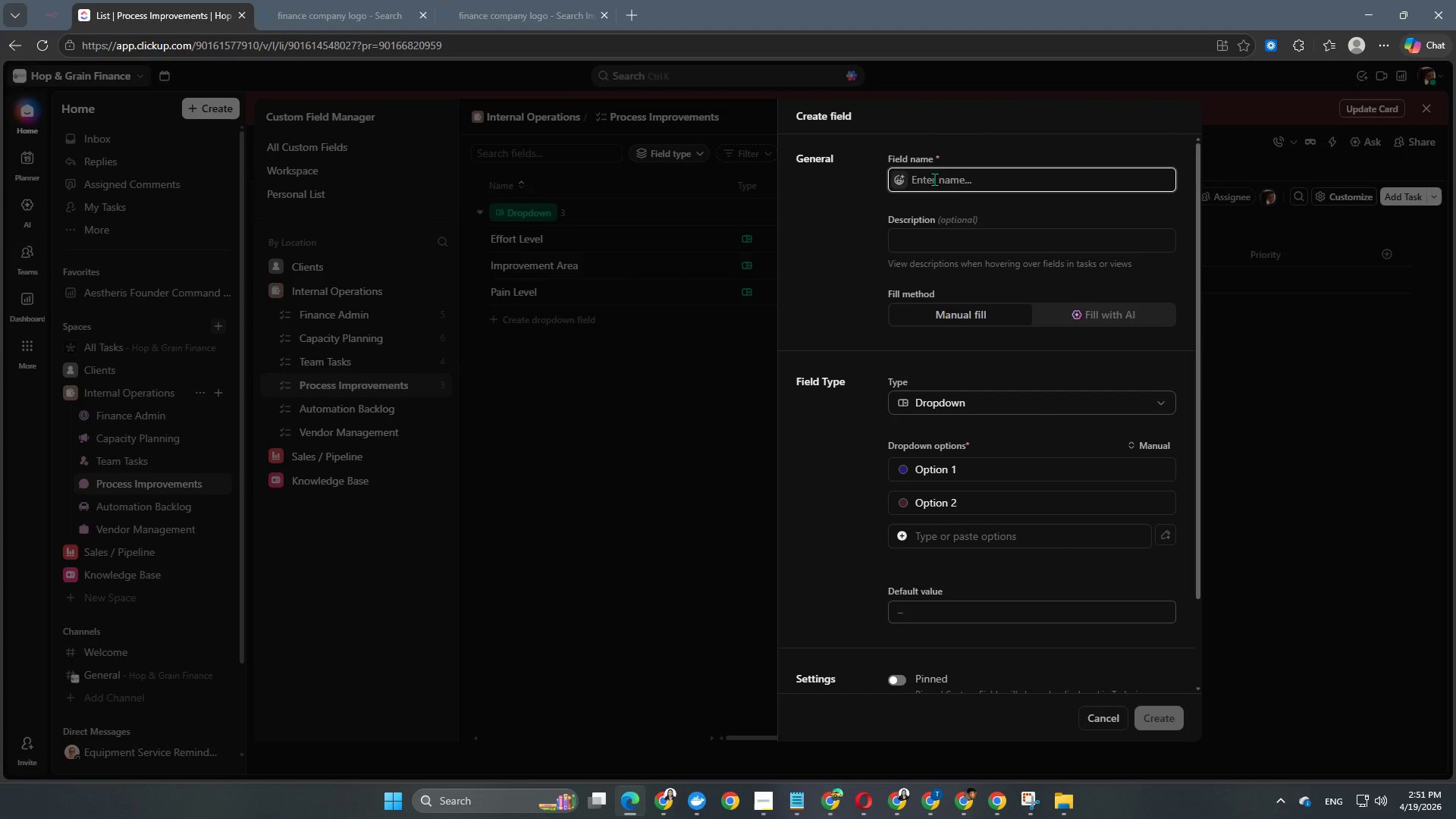 
type(ROI Potential)
 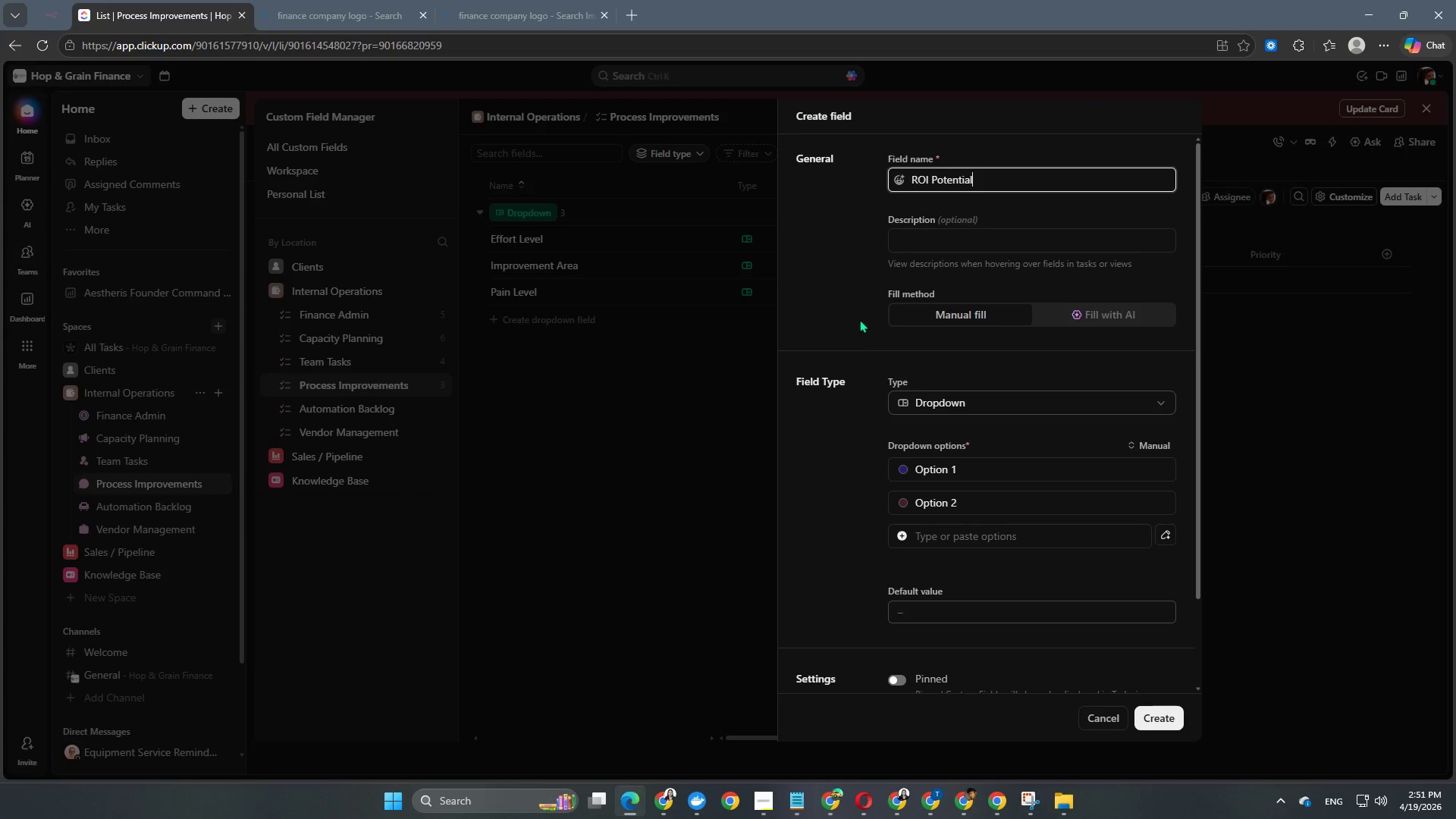 
left_click([828, 325])
 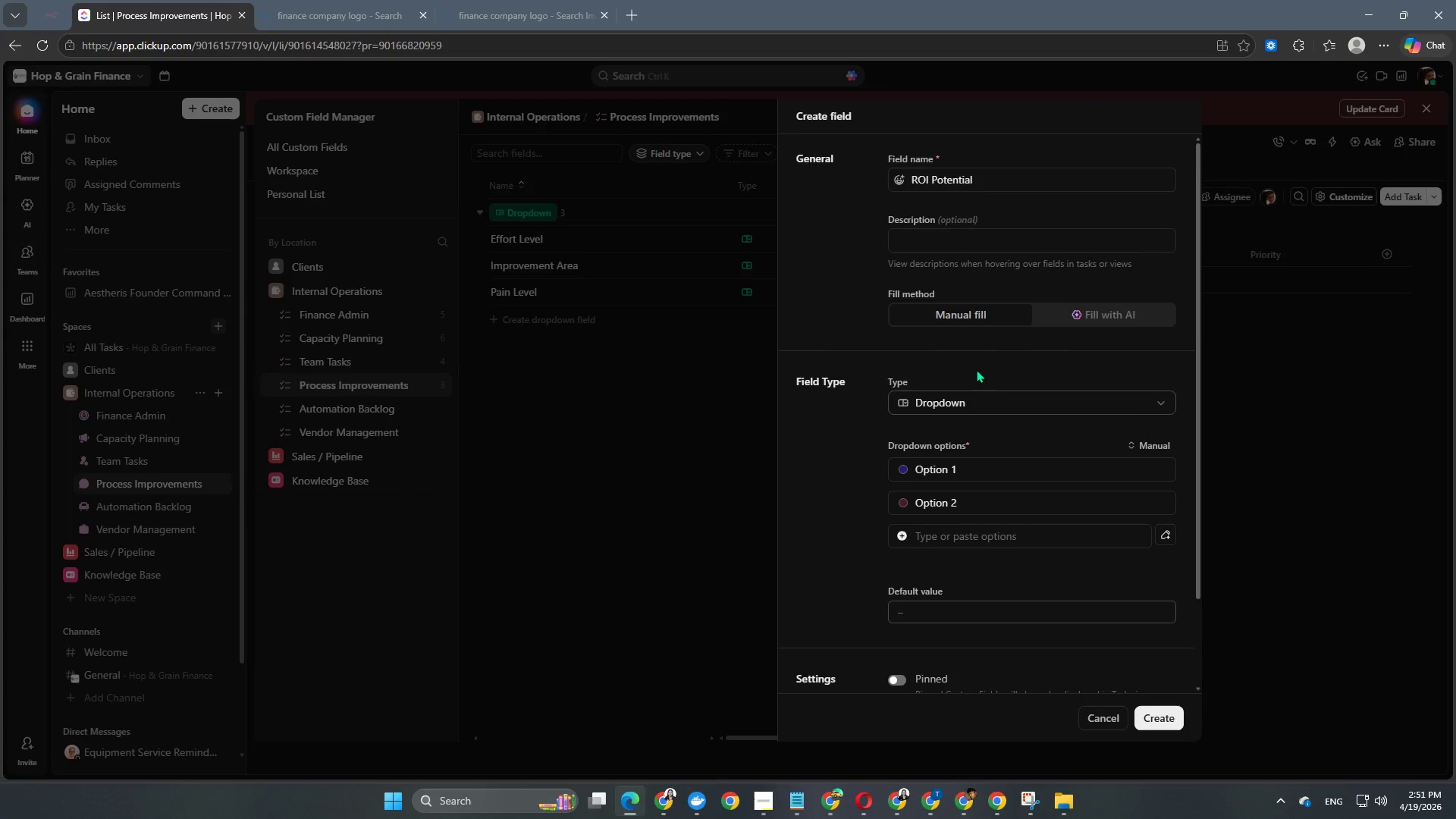 
scroll: coordinate [976, 369], scroll_direction: down, amount: 2.0
 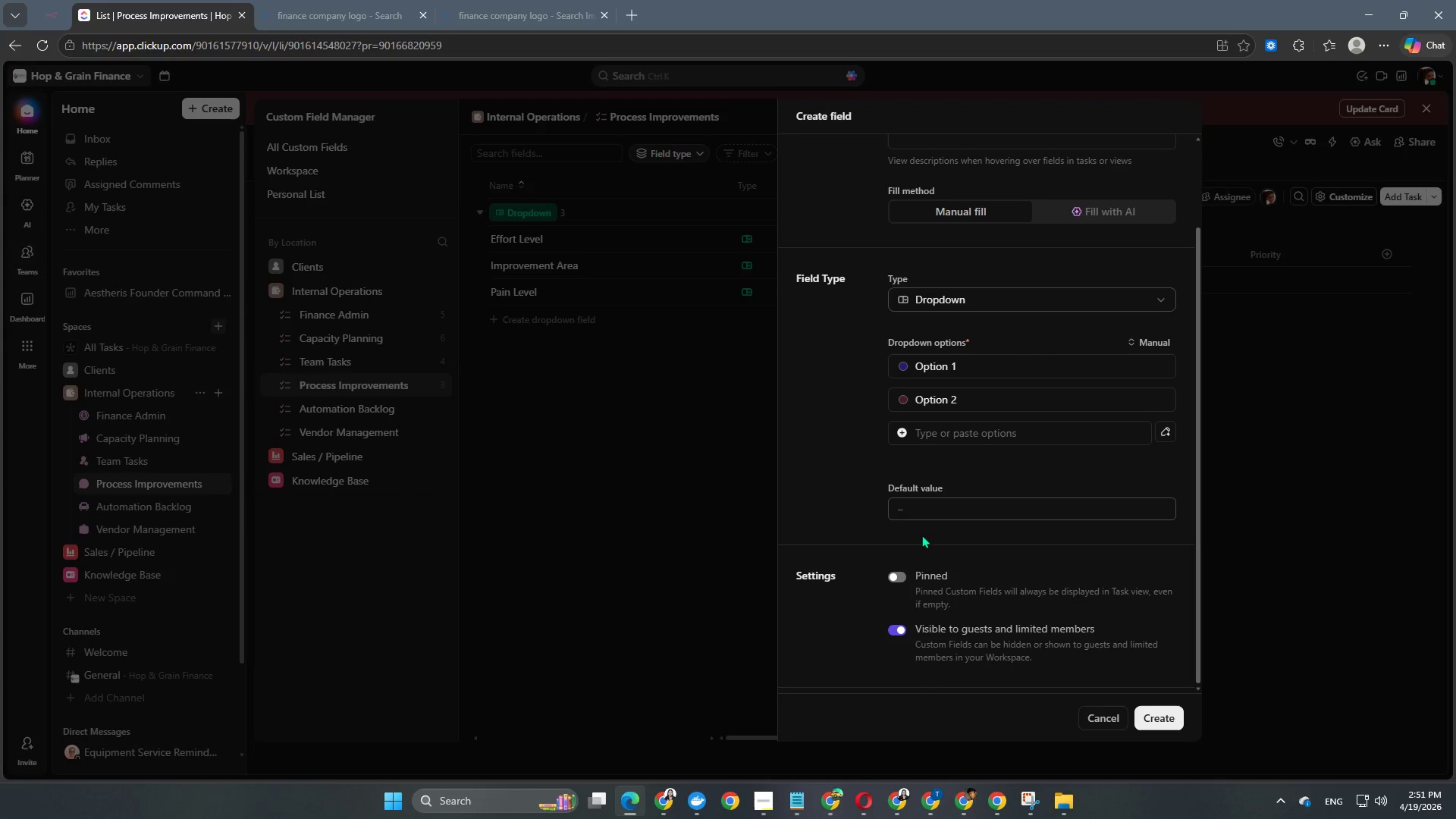 
left_click([896, 574])
 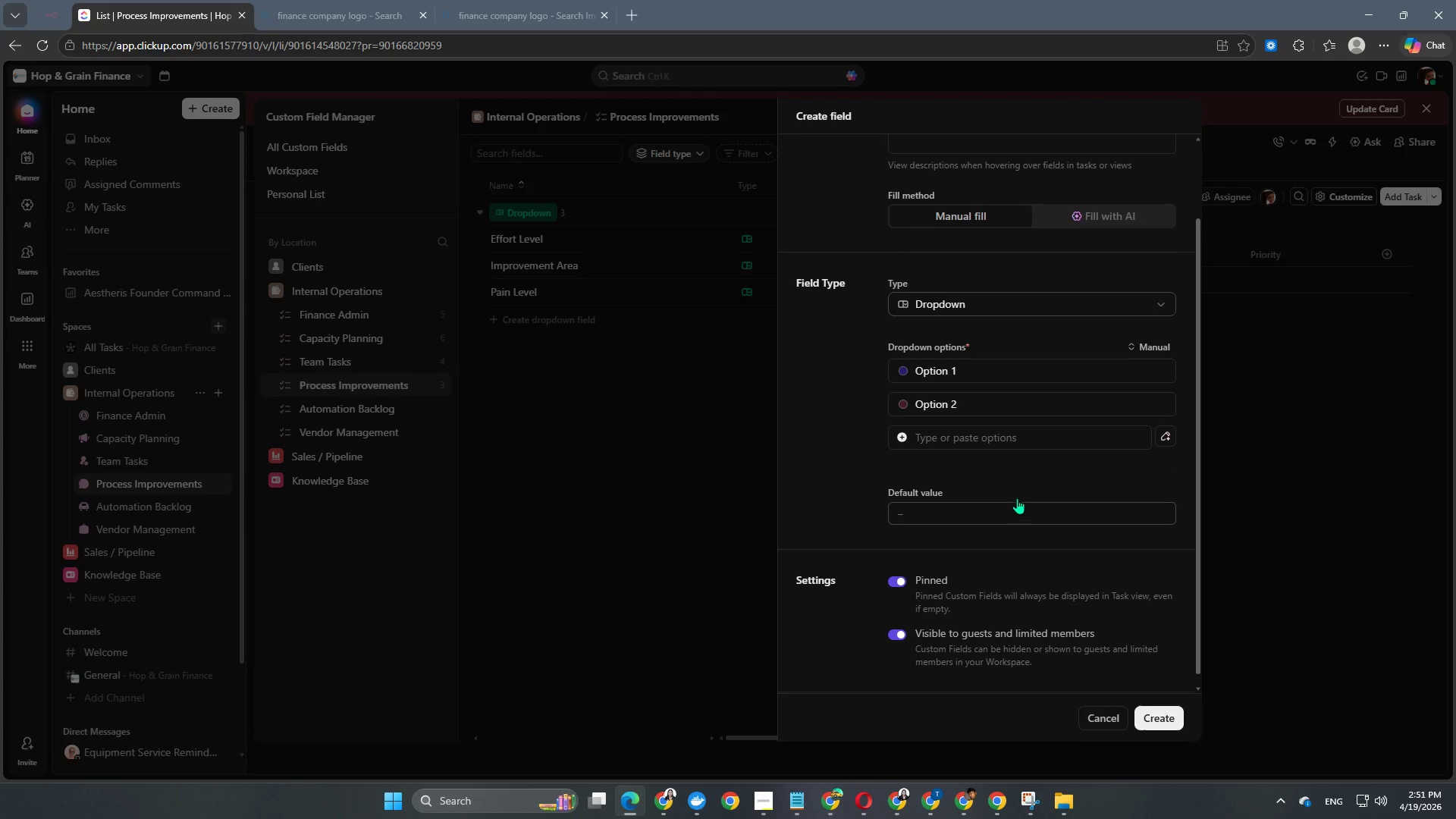 
scroll: coordinate [1017, 498], scroll_direction: up, amount: 1.0
 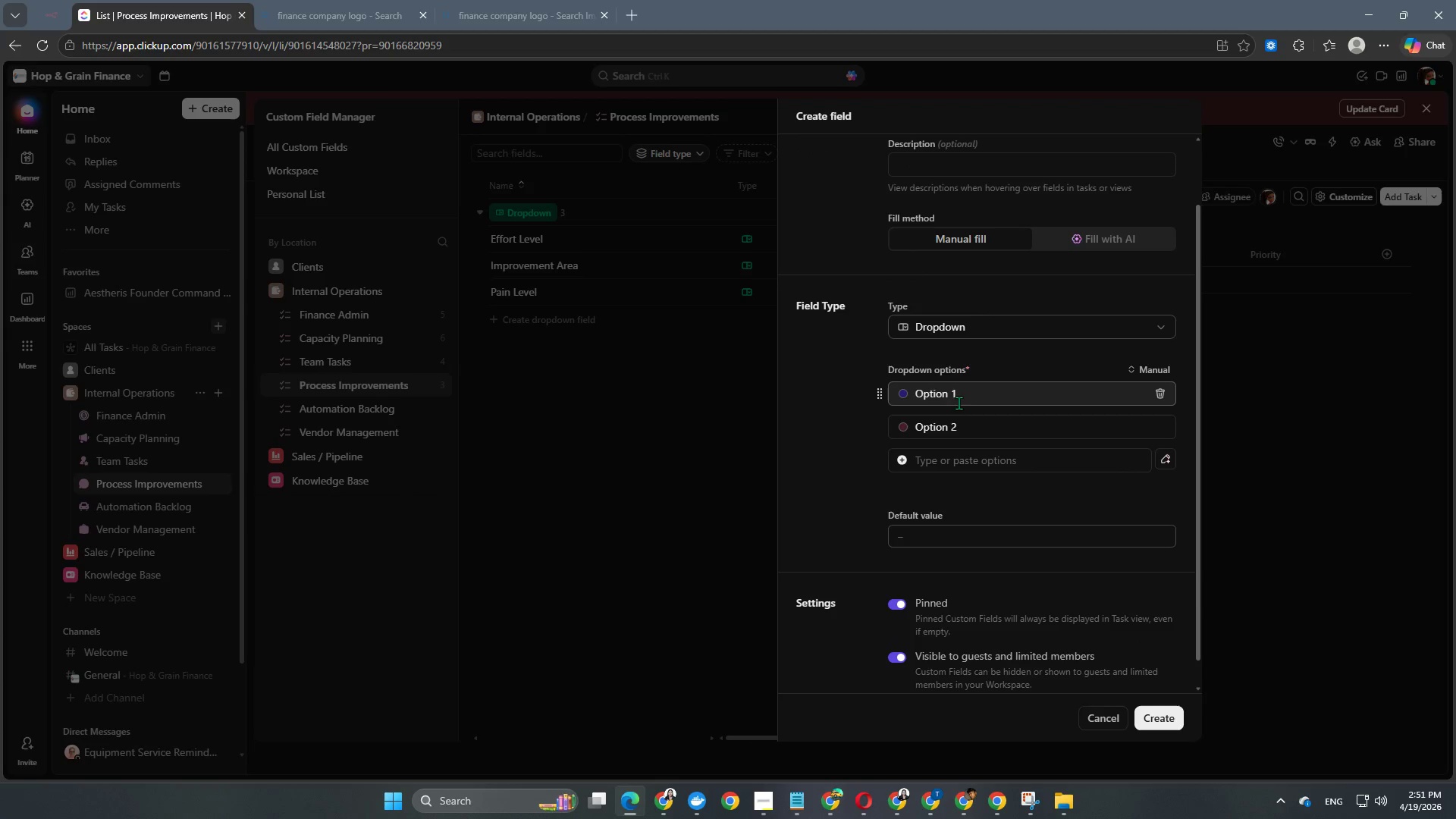 
left_click([949, 392])
 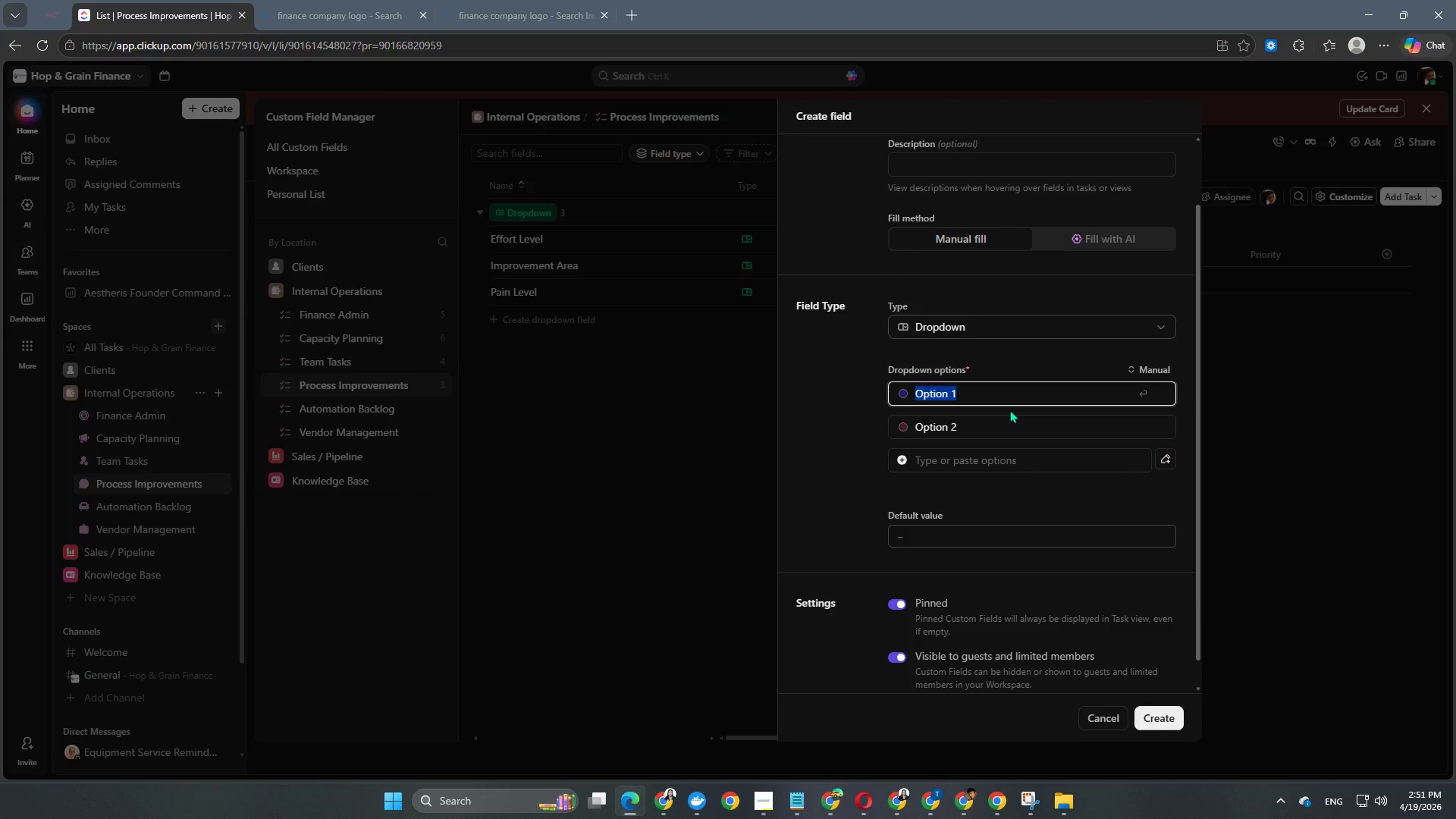 
type(Low)
 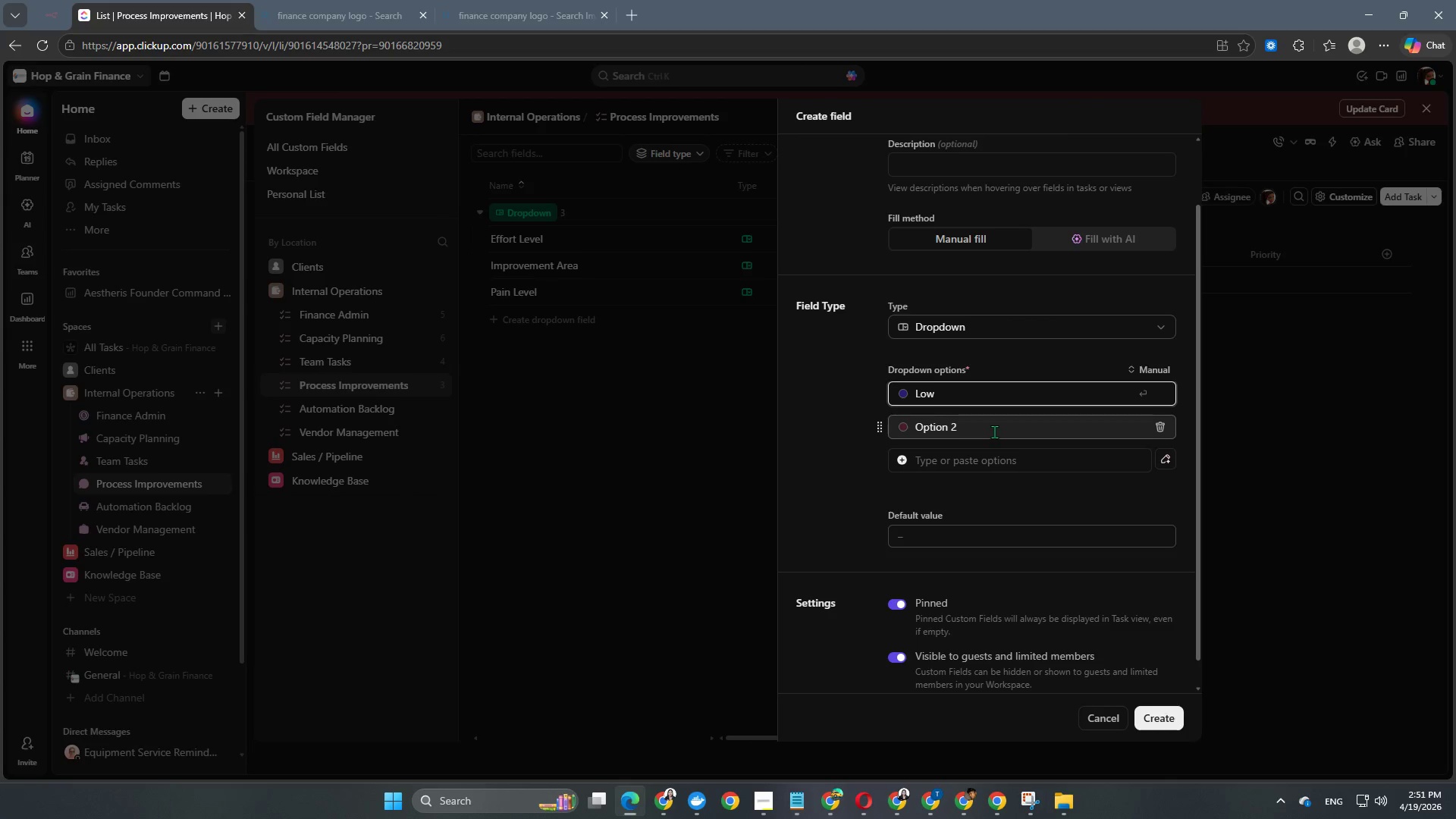 
left_click([943, 430])
 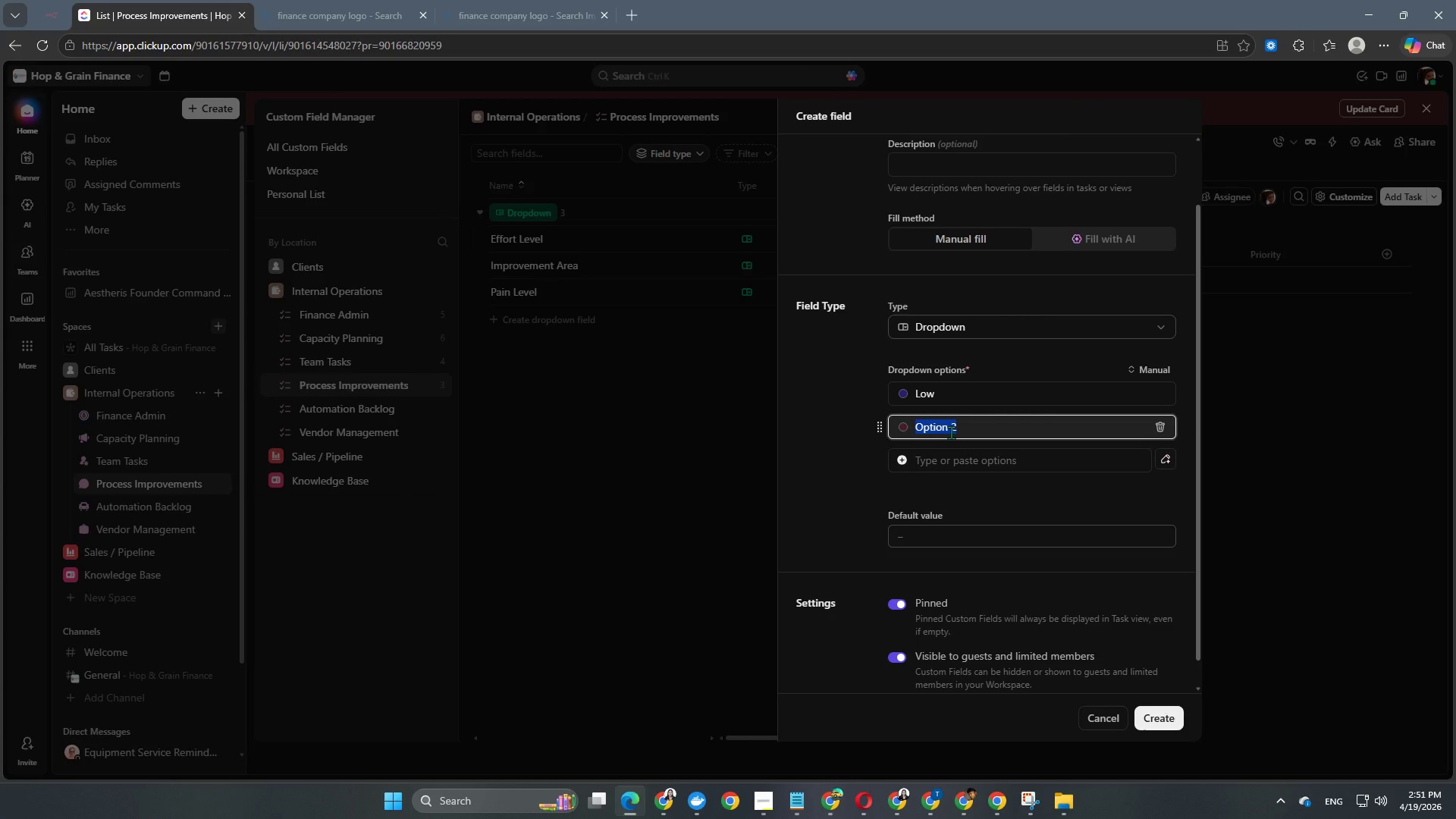 
type(Medium)
 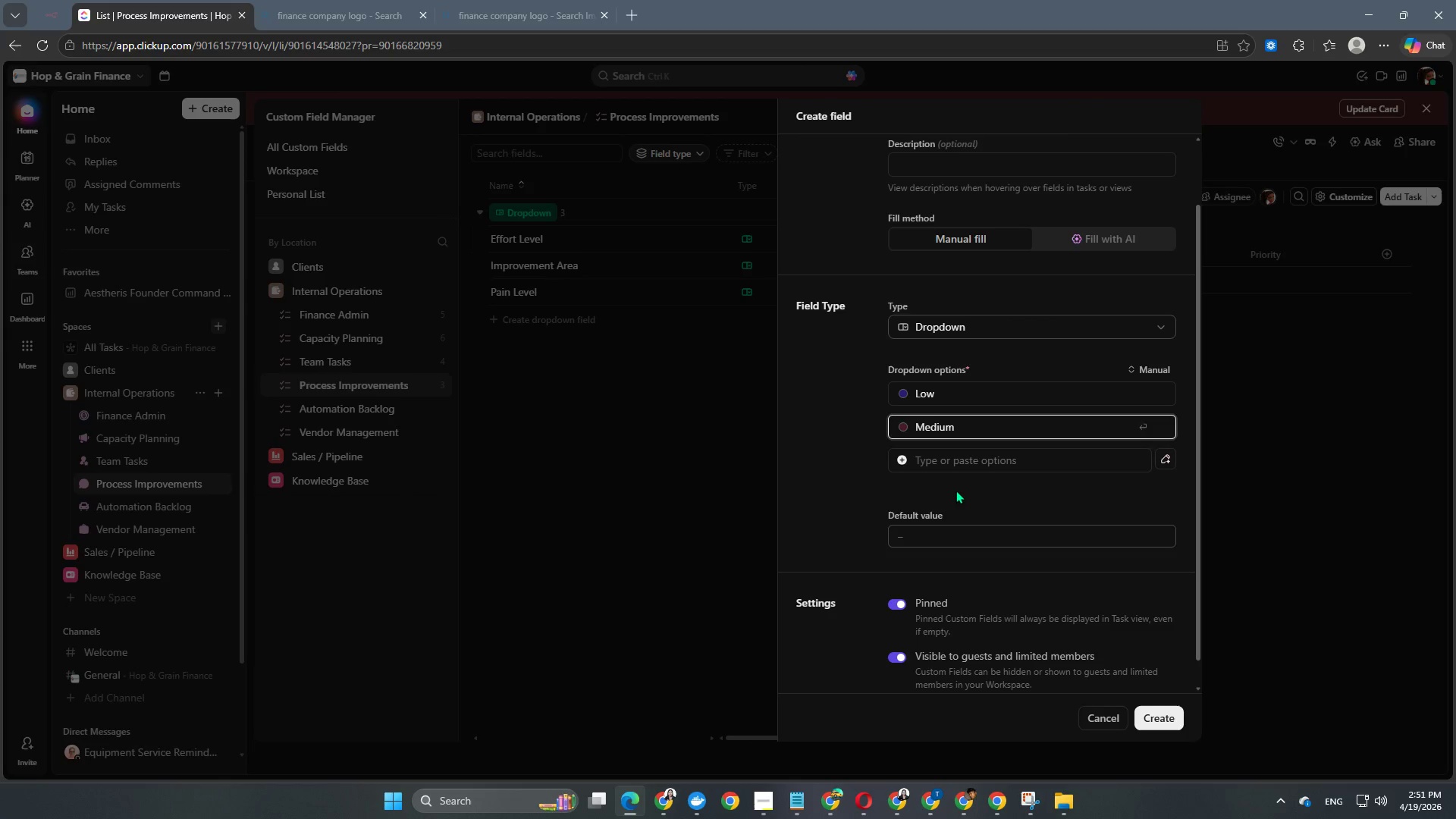 
left_click([950, 454])
 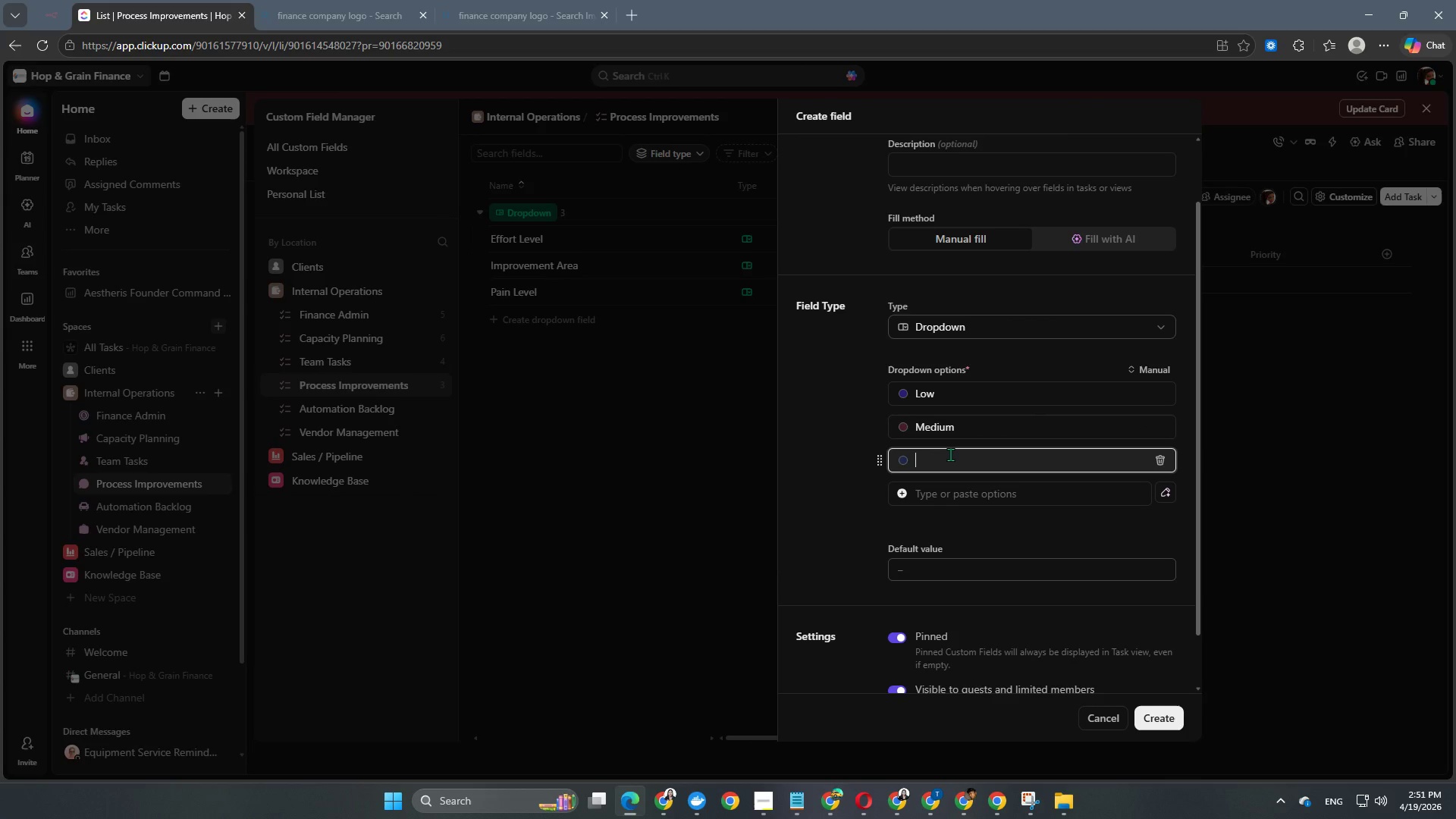 
type(High)
 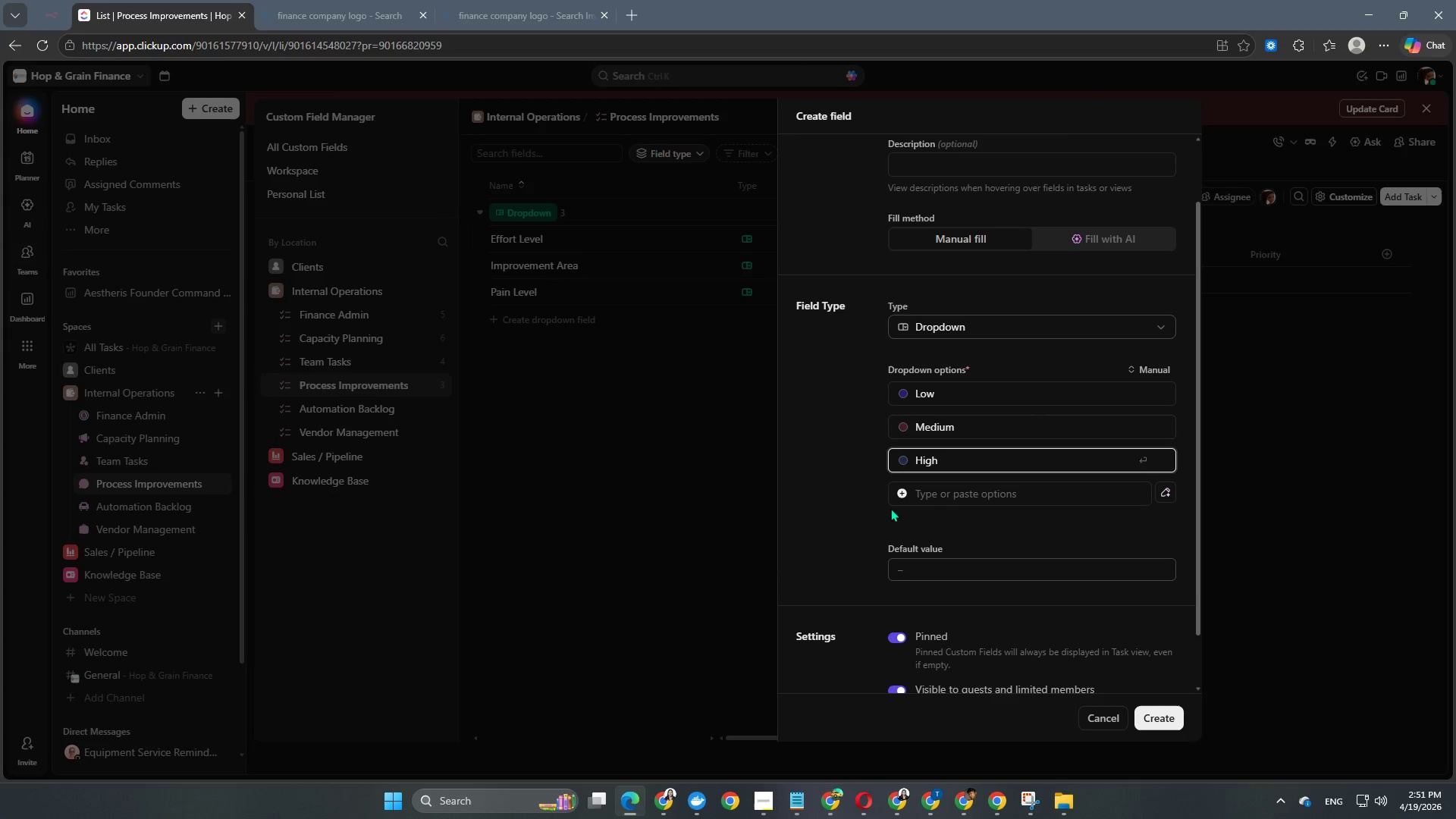 
left_click([865, 501])
 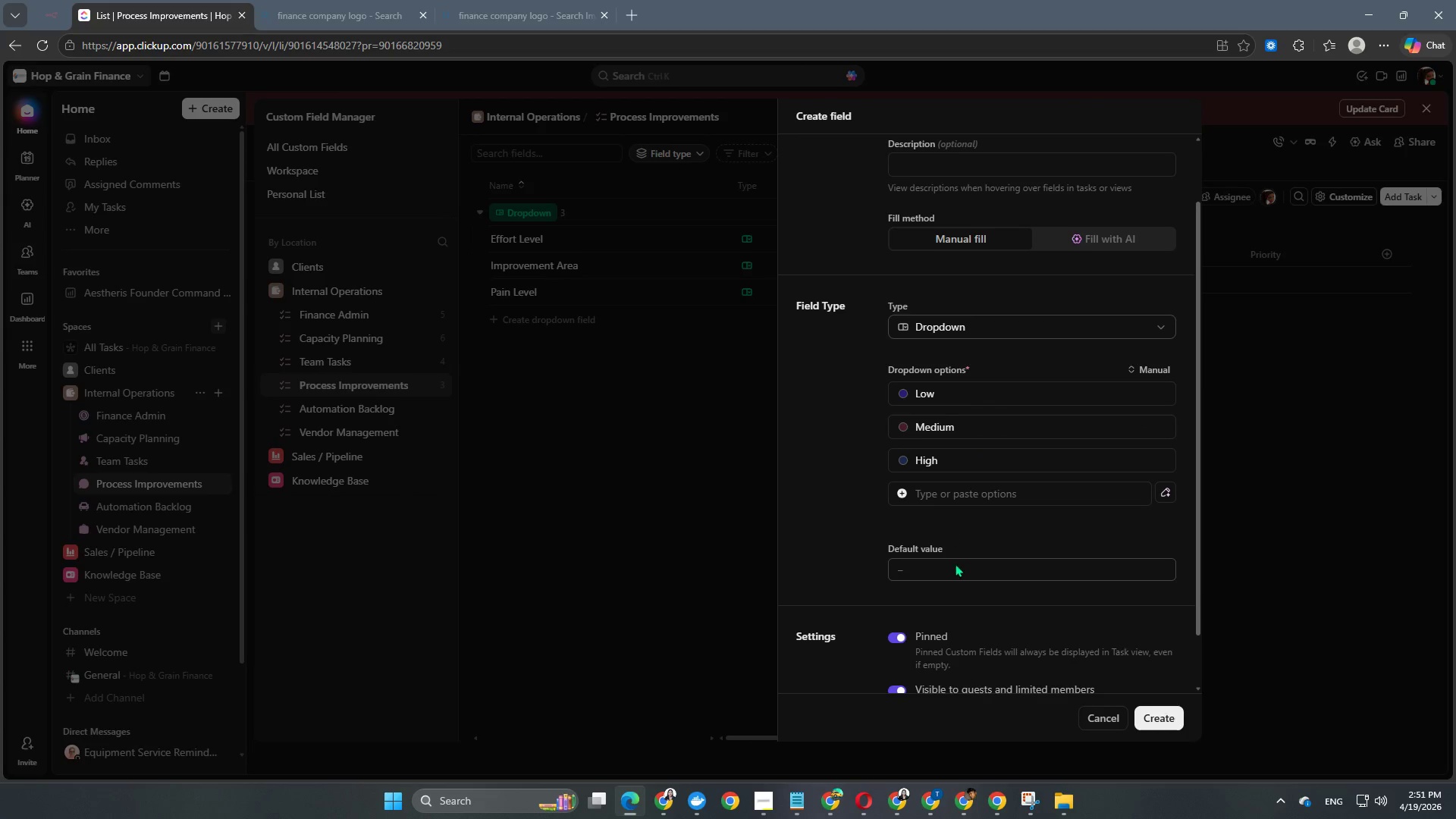 
scroll: coordinate [959, 581], scroll_direction: up, amount: 2.0
 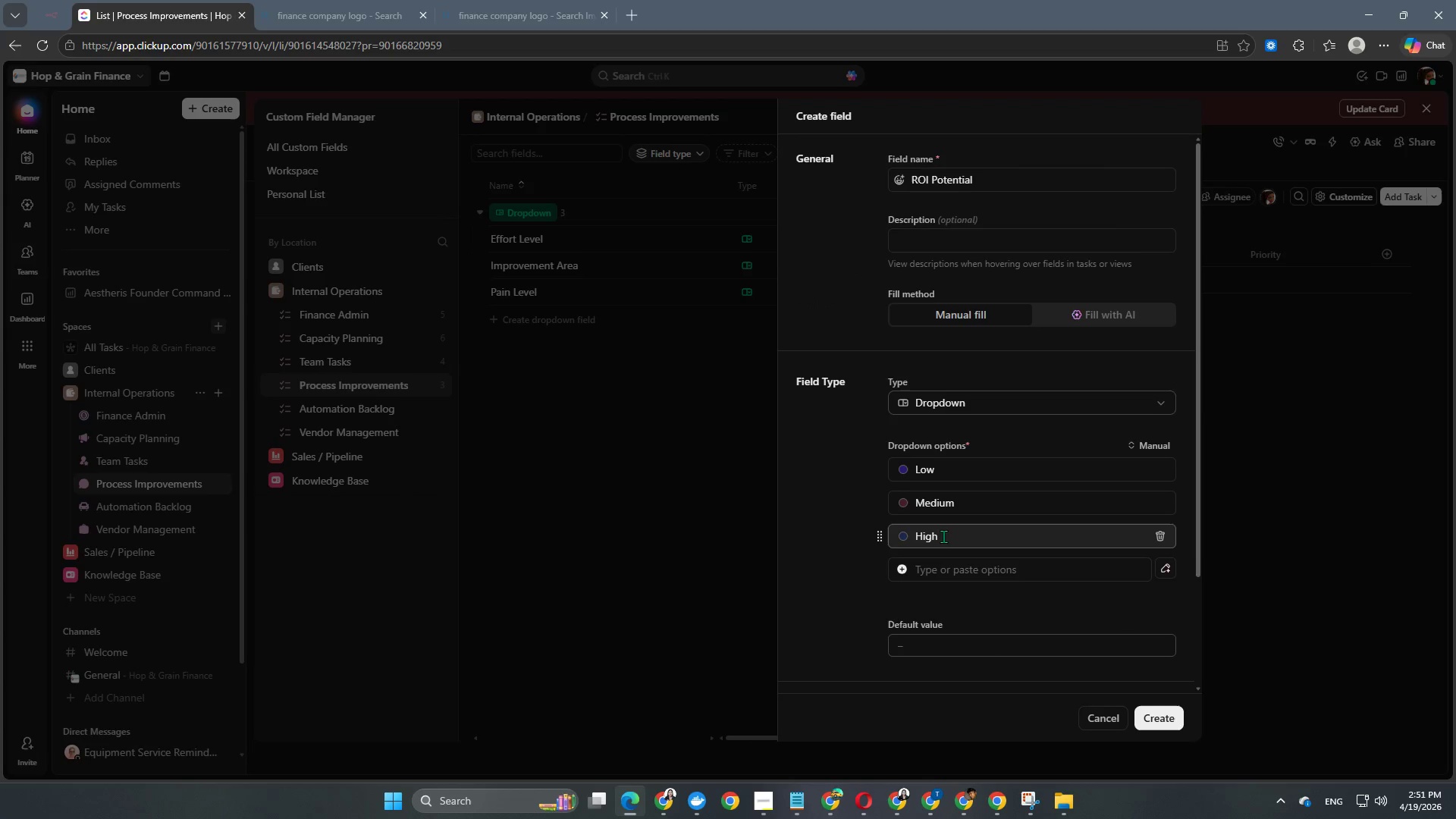 
scroll: coordinate [943, 536], scroll_direction: down, amount: 1.0
 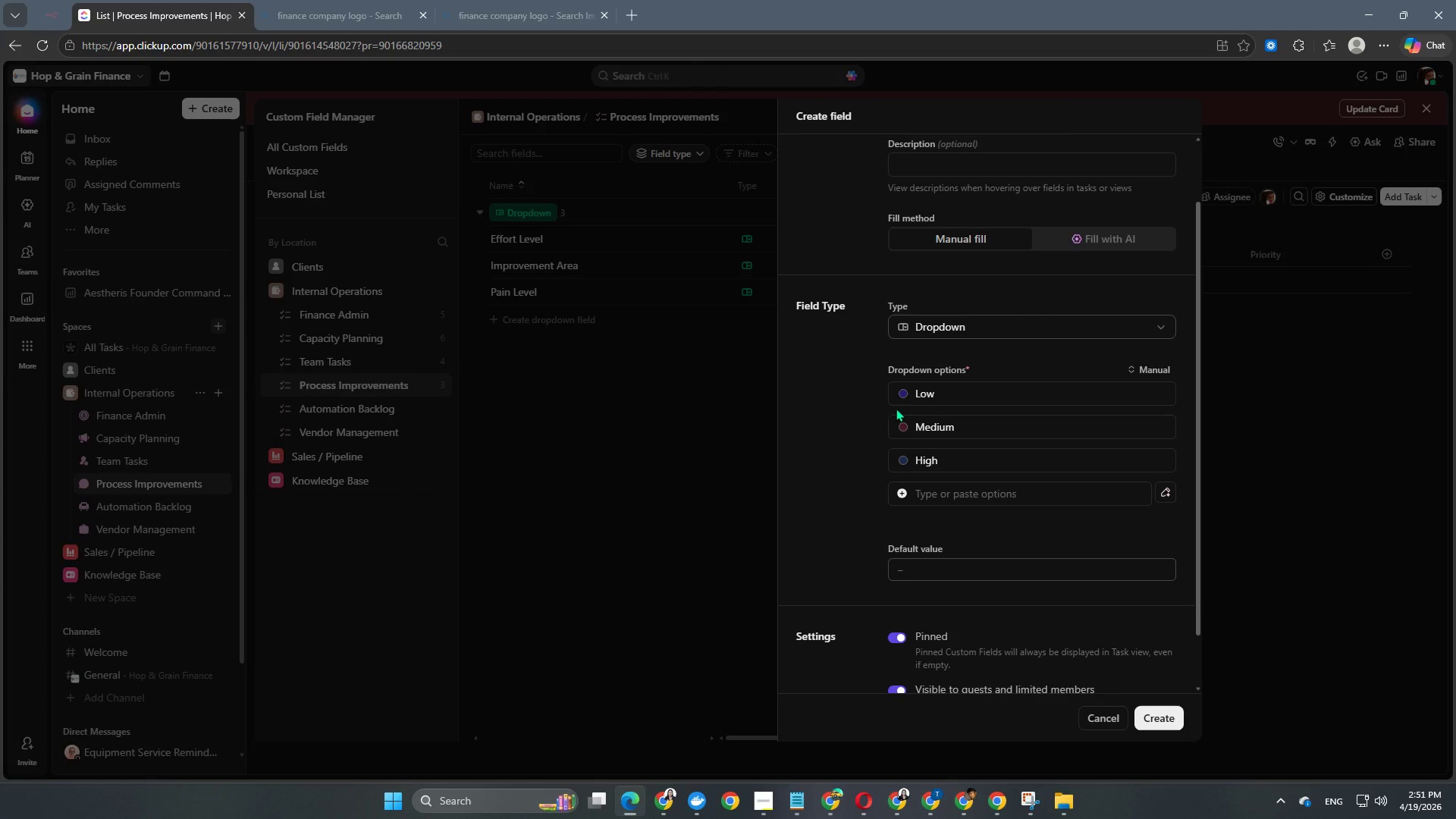 
left_click([904, 396])
 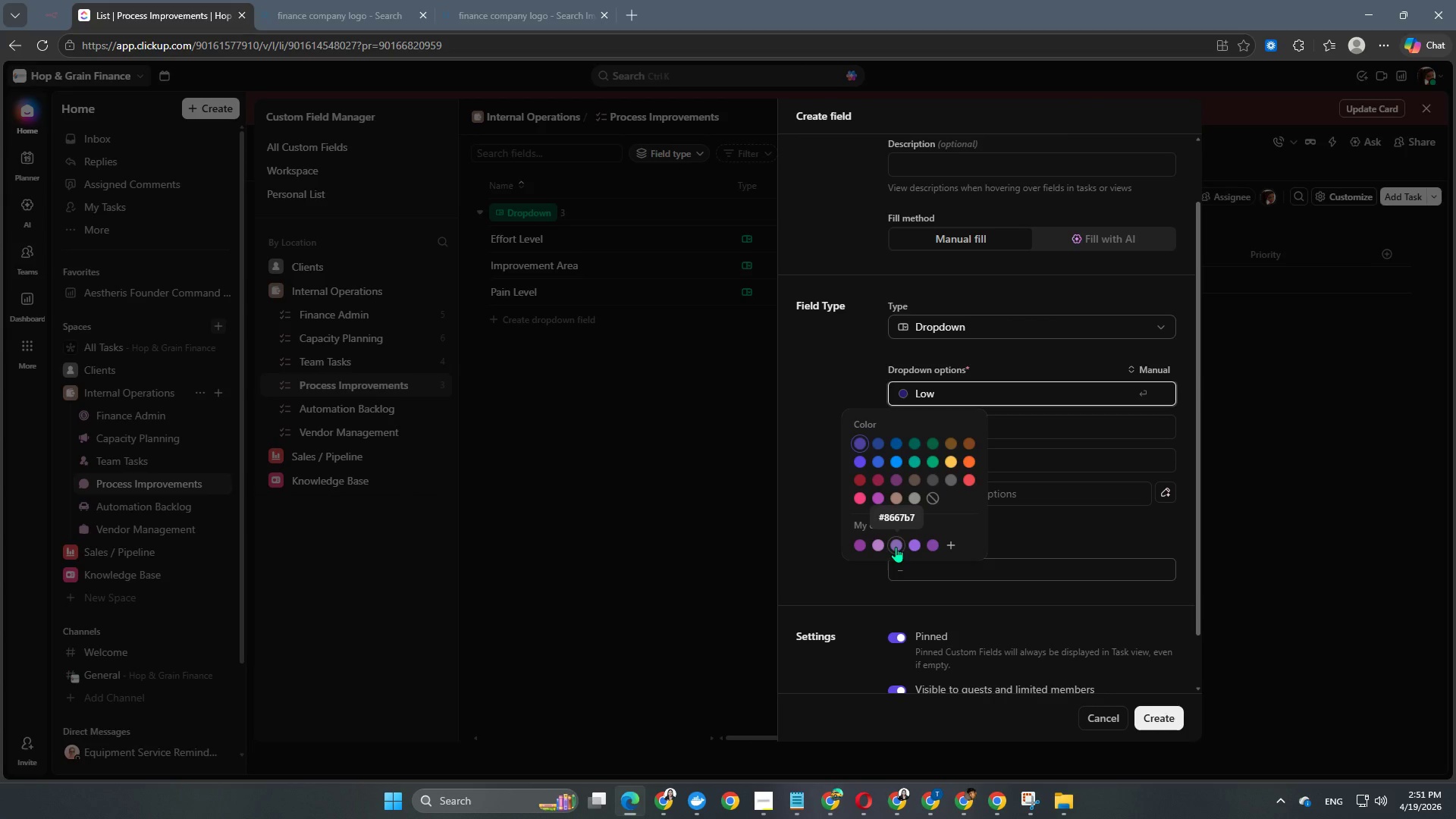 
left_click([945, 547])
 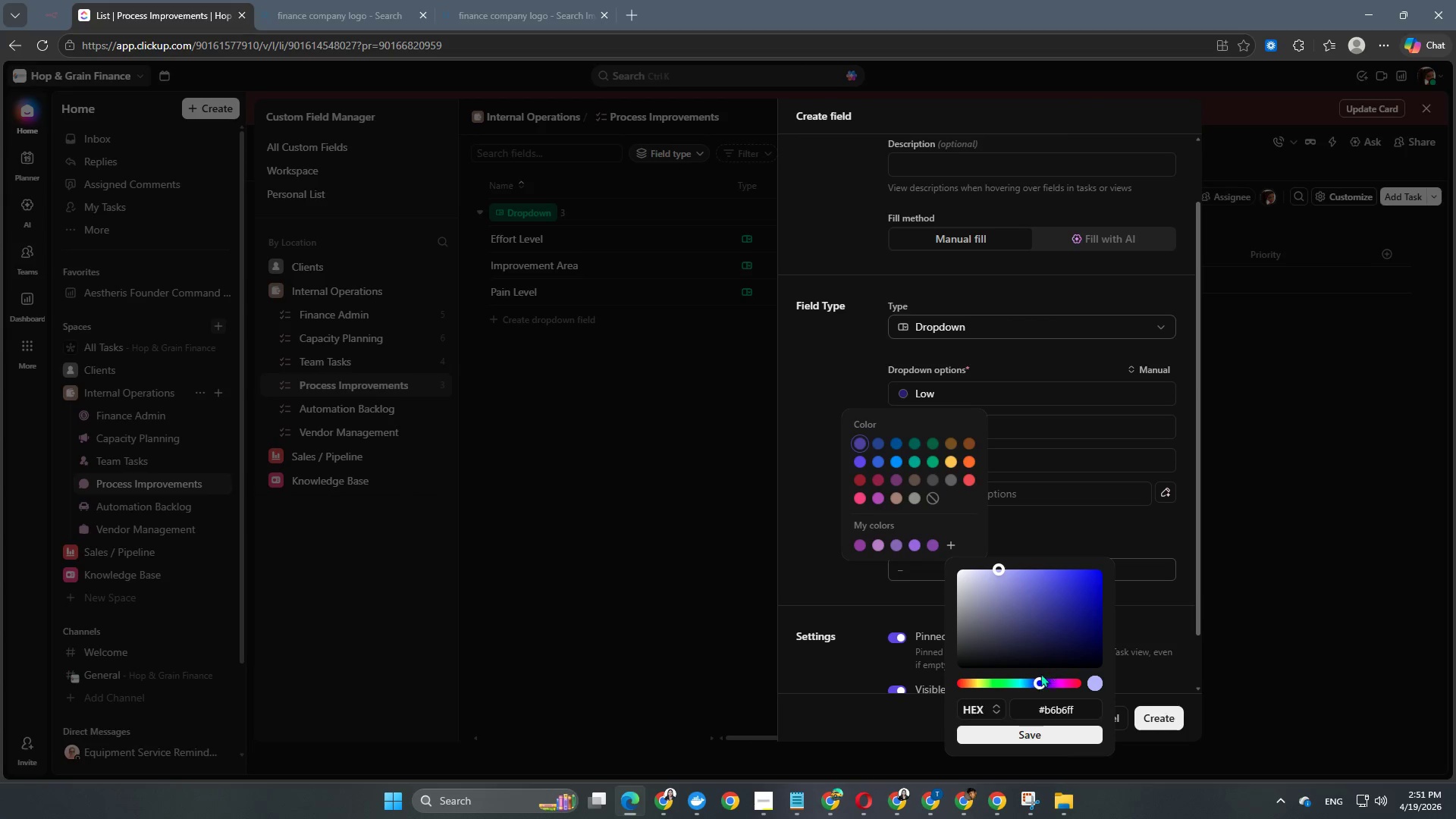 
left_click_drag(start_coordinate=[1039, 677], to_coordinate=[1055, 685])
 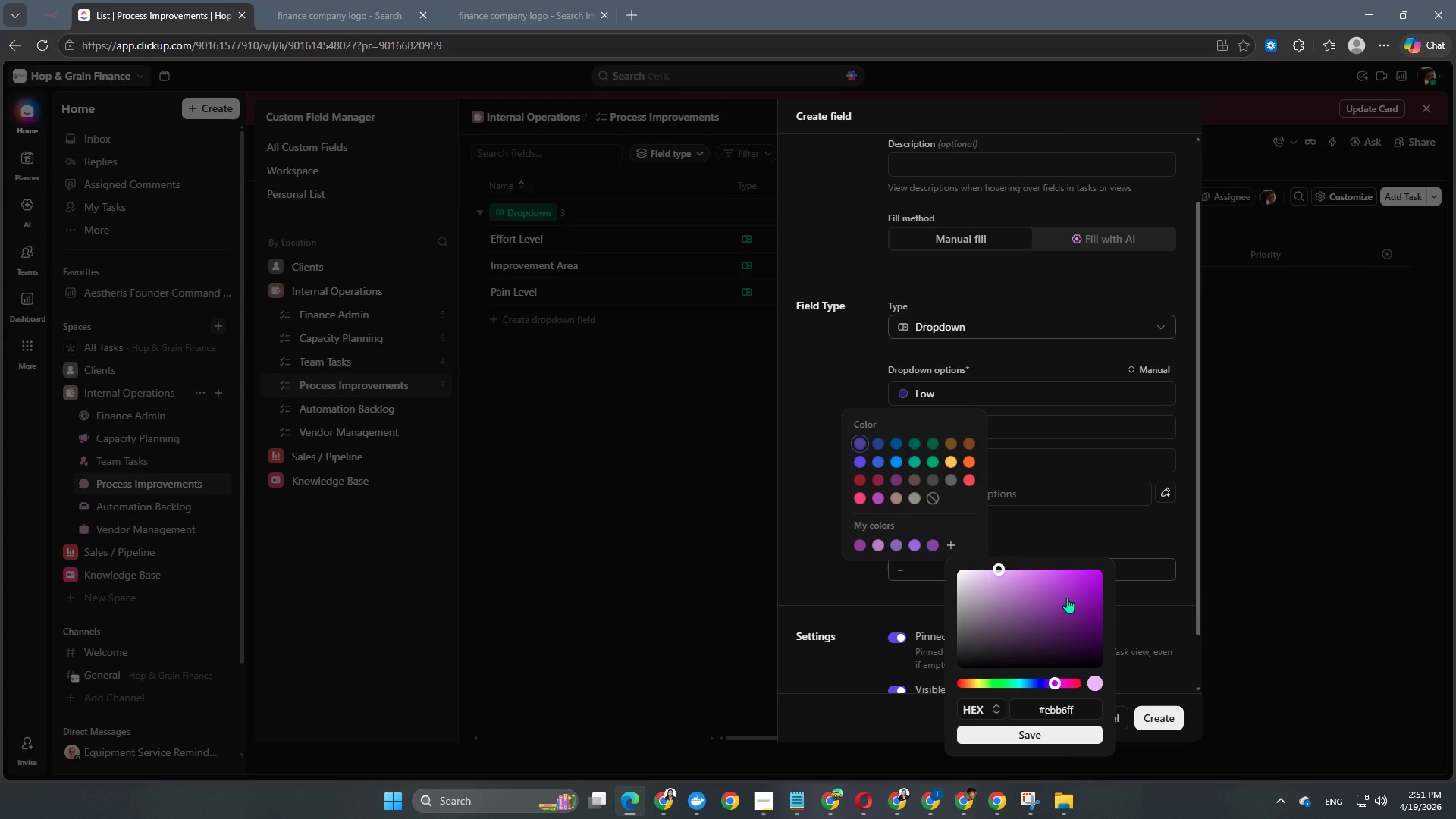 
left_click([1067, 598])
 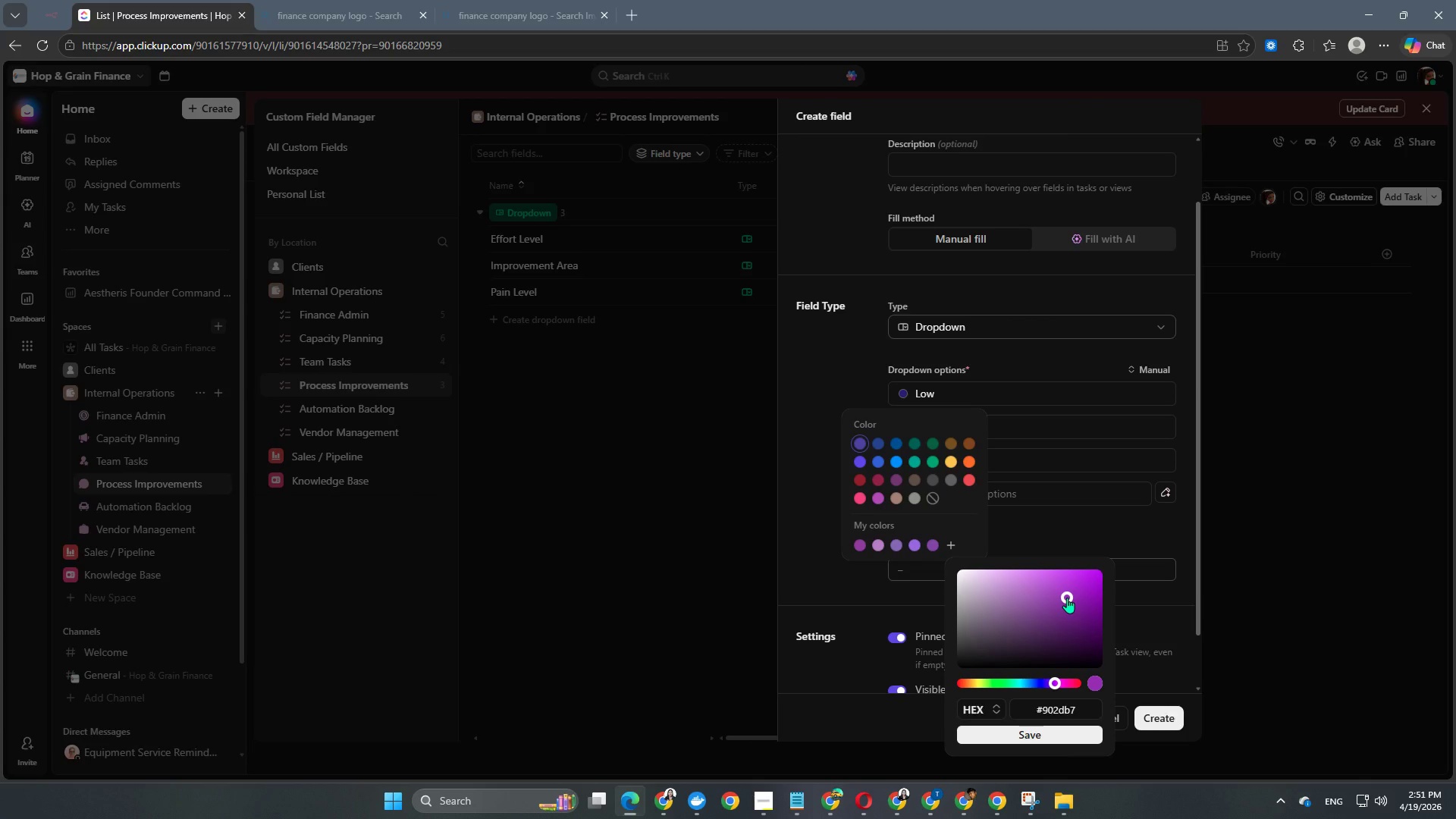 
left_click_drag(start_coordinate=[1067, 598], to_coordinate=[1021, 593])
 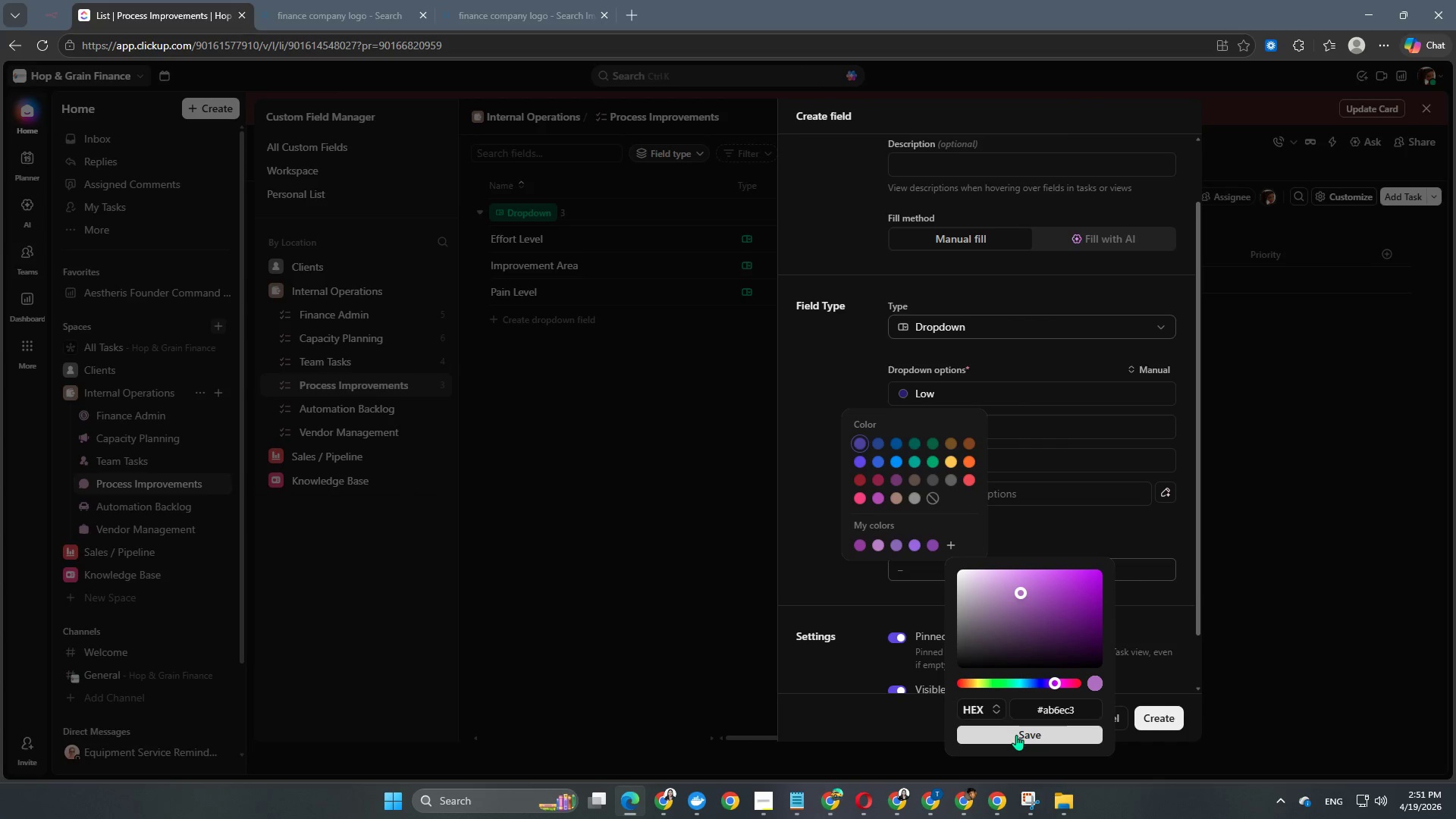 
left_click([1016, 735])
 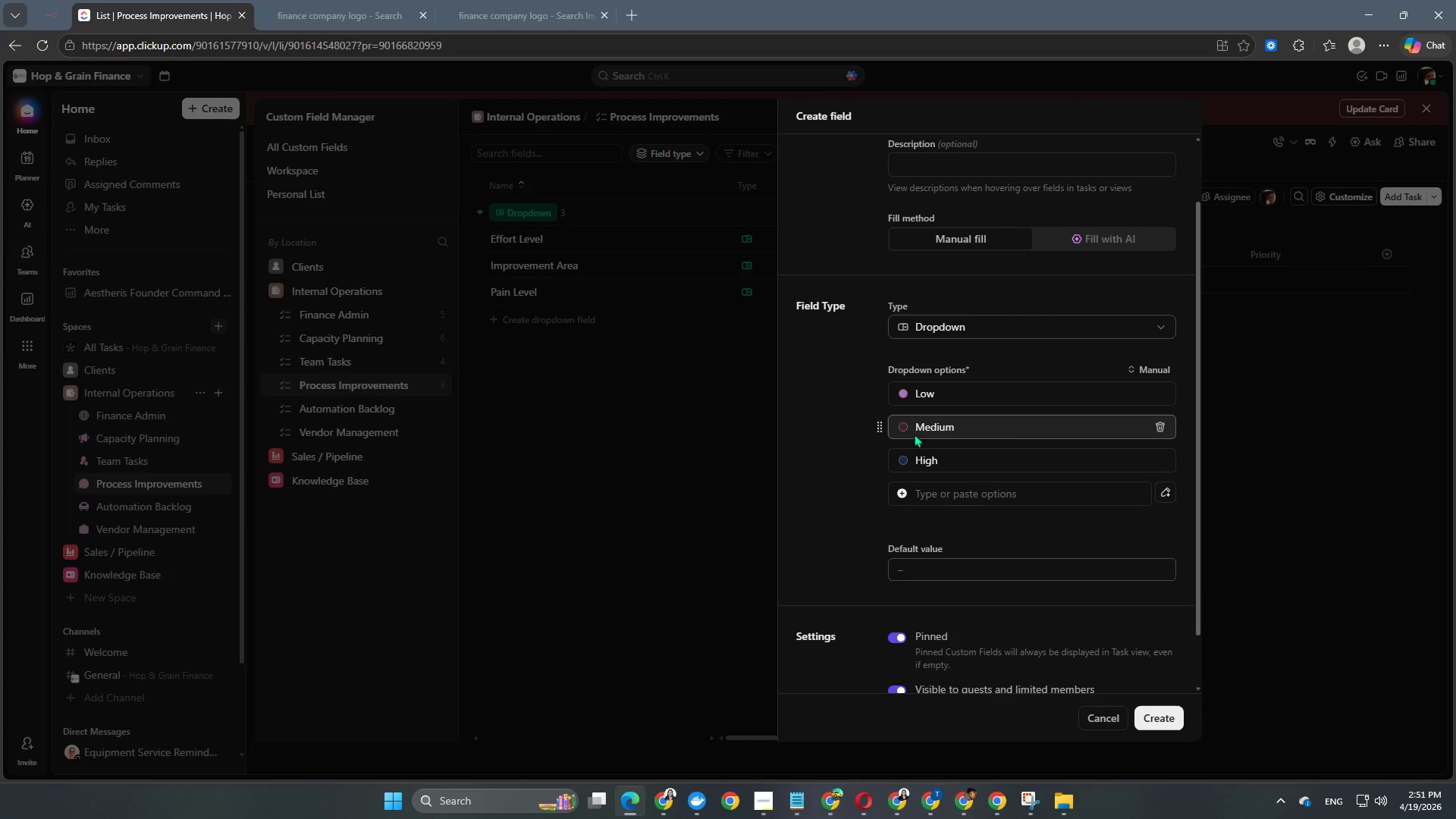 
left_click([905, 424])
 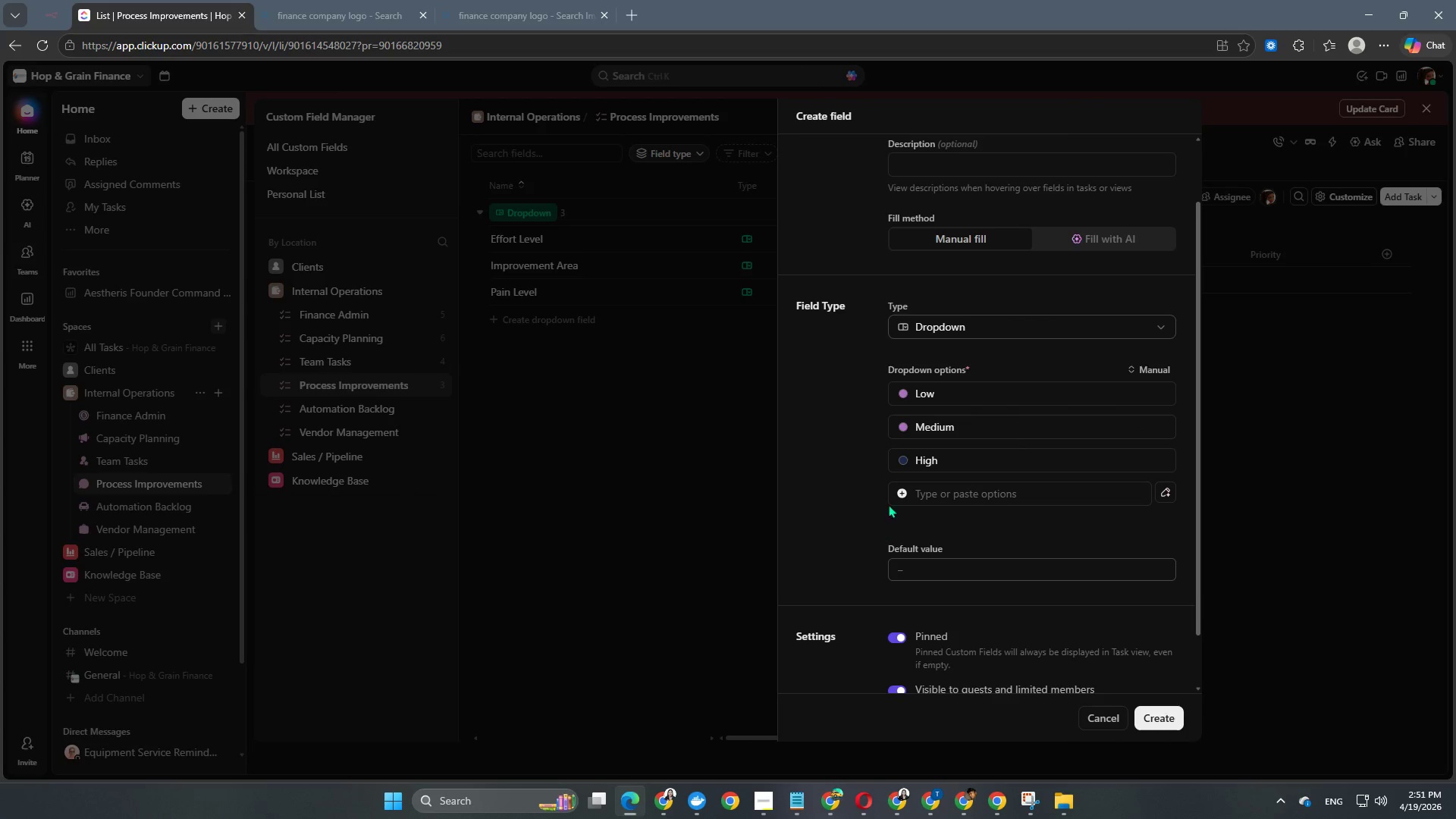 
left_click([907, 460])
 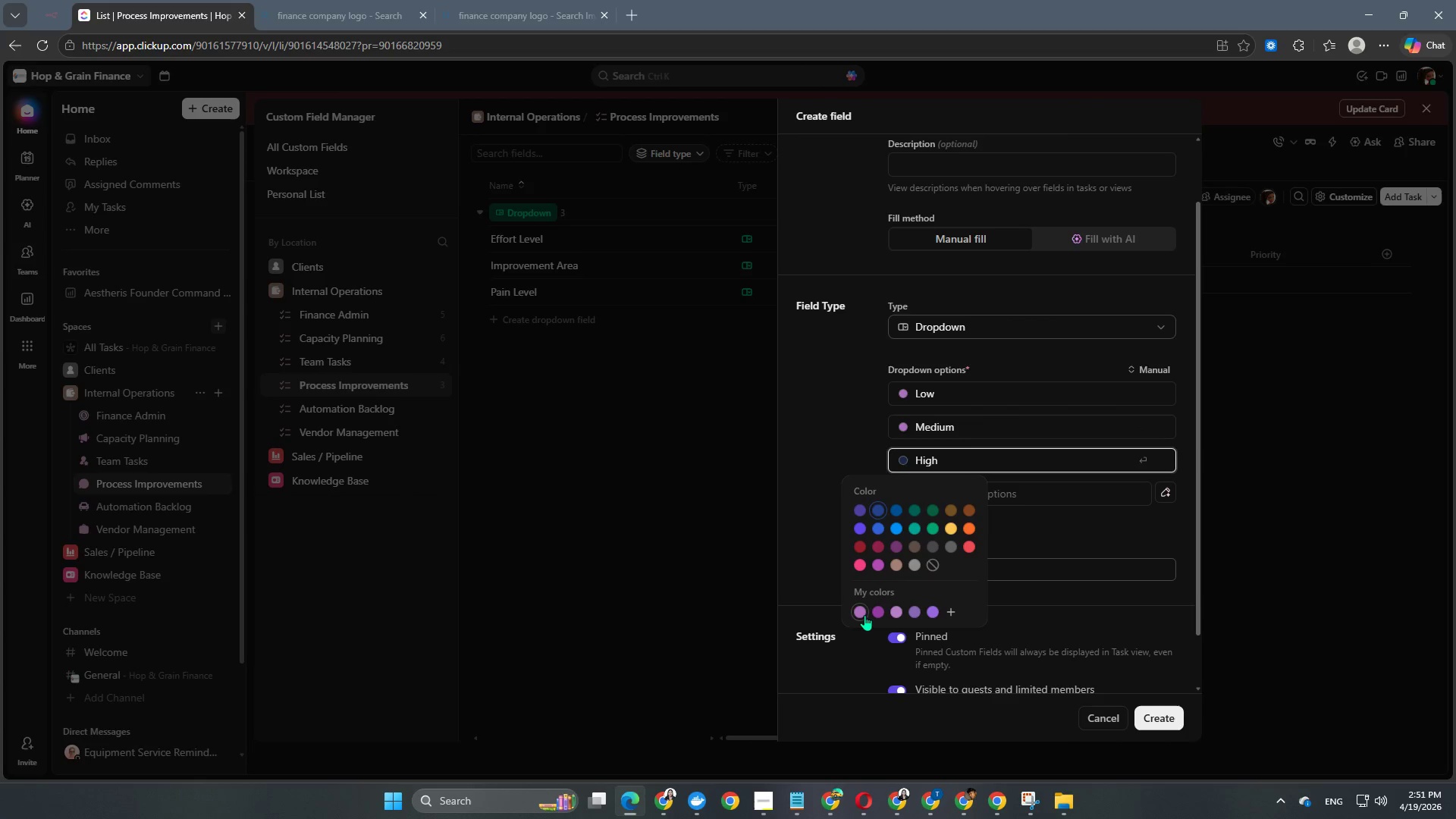 
left_click([860, 615])
 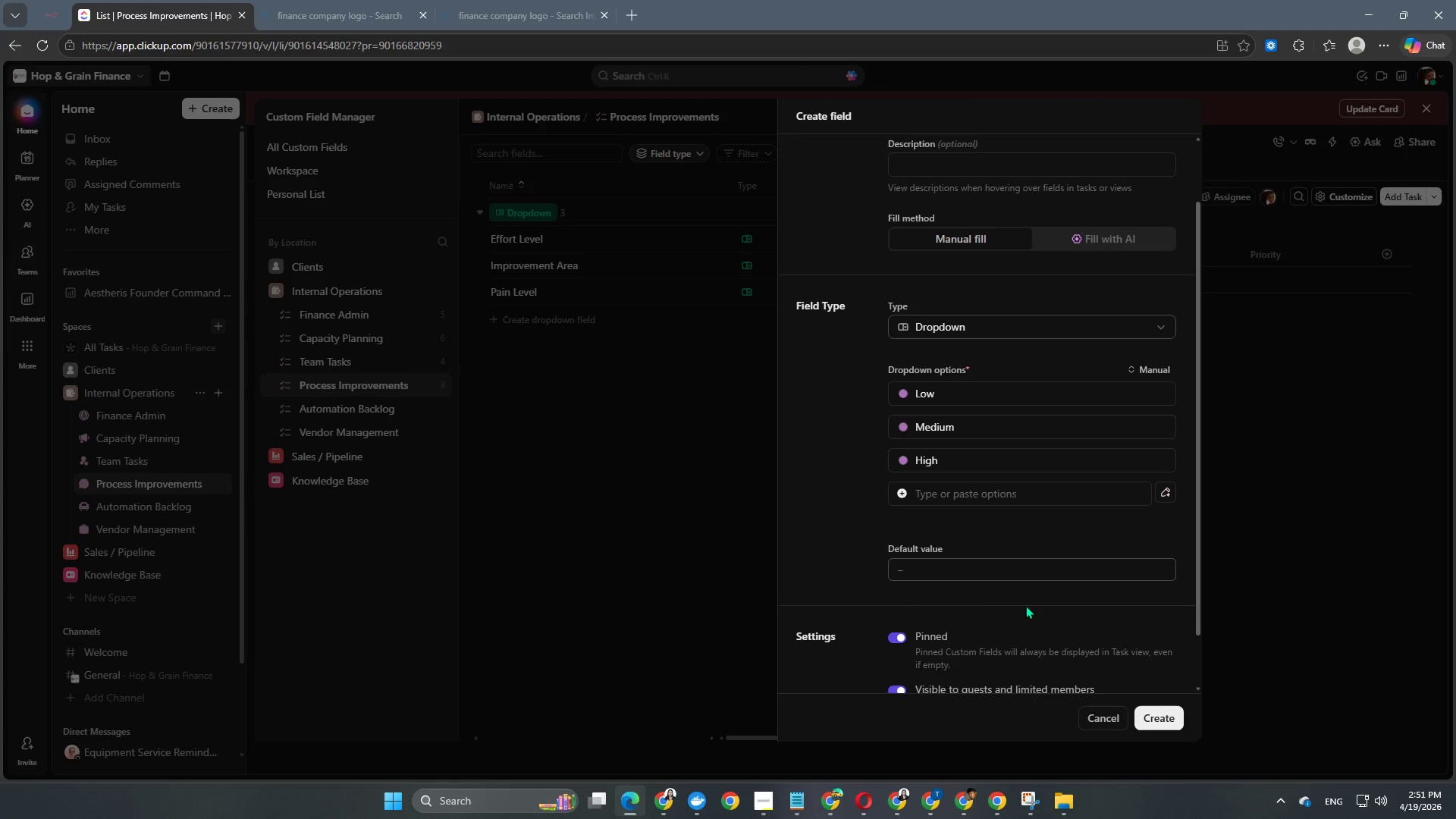 
scroll: coordinate [1025, 605], scroll_direction: none, amount: 0.0
 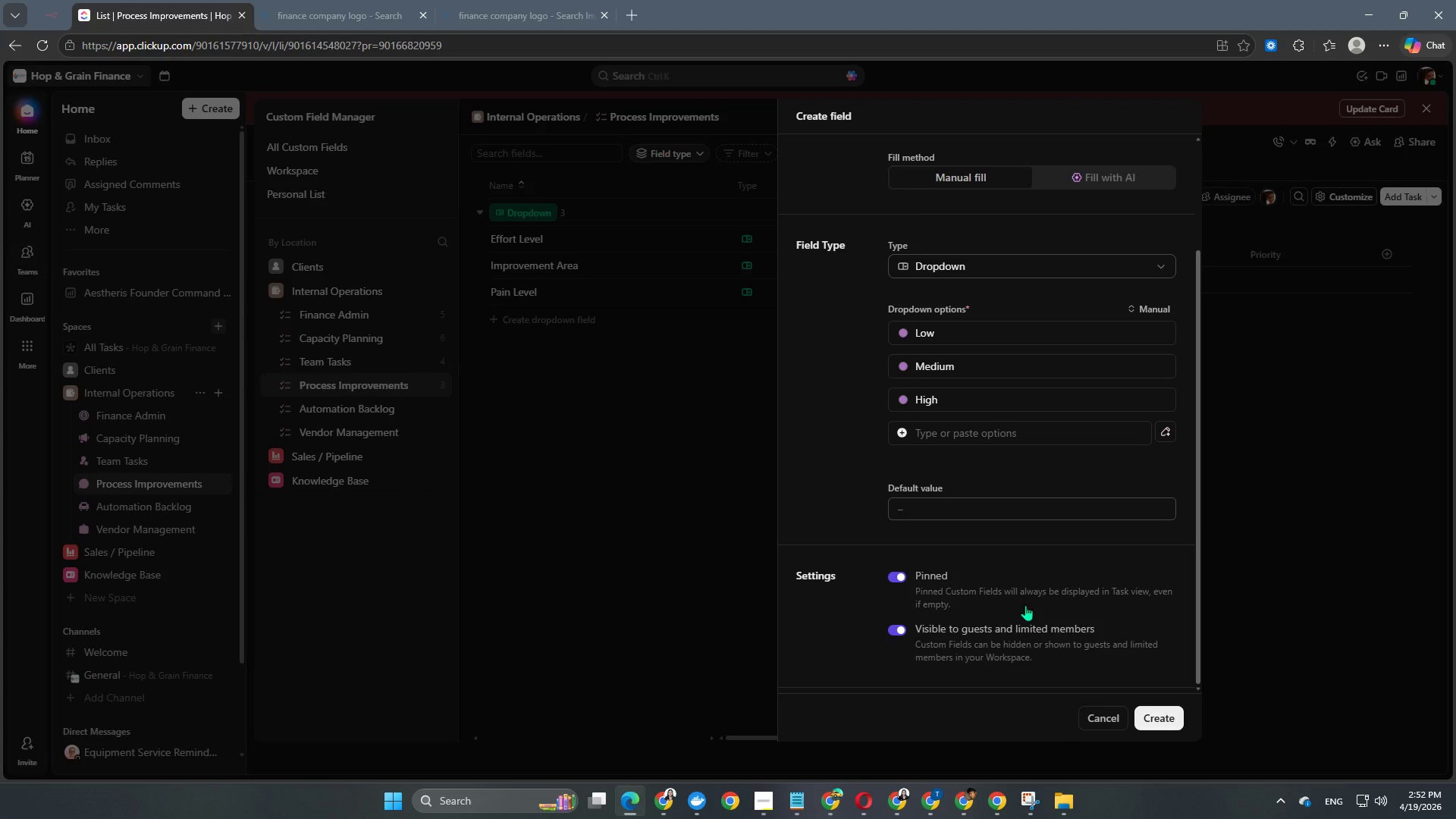 
scroll: coordinate [1026, 605], scroll_direction: down, amount: 4.0
 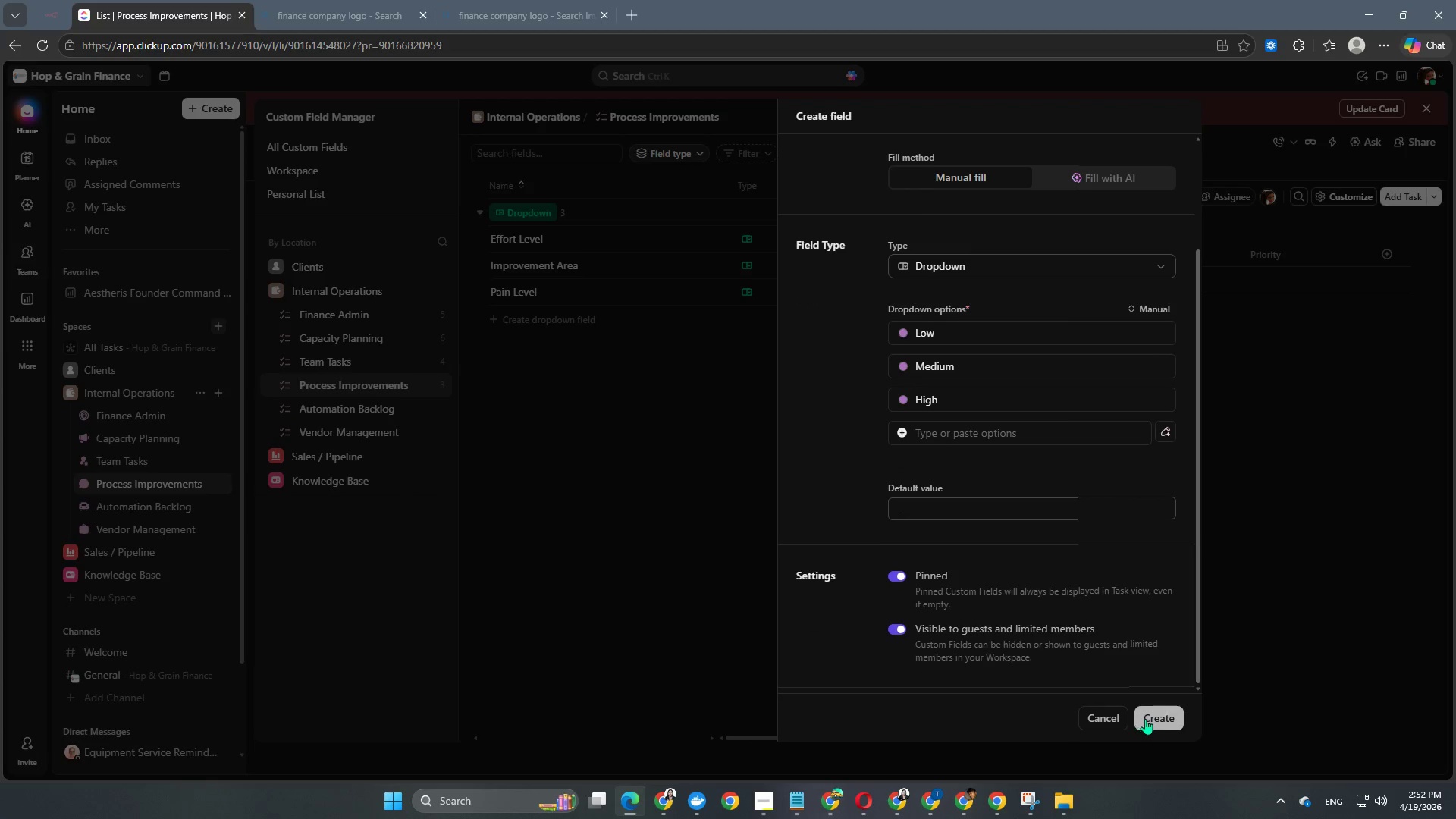 
left_click([1145, 719])
 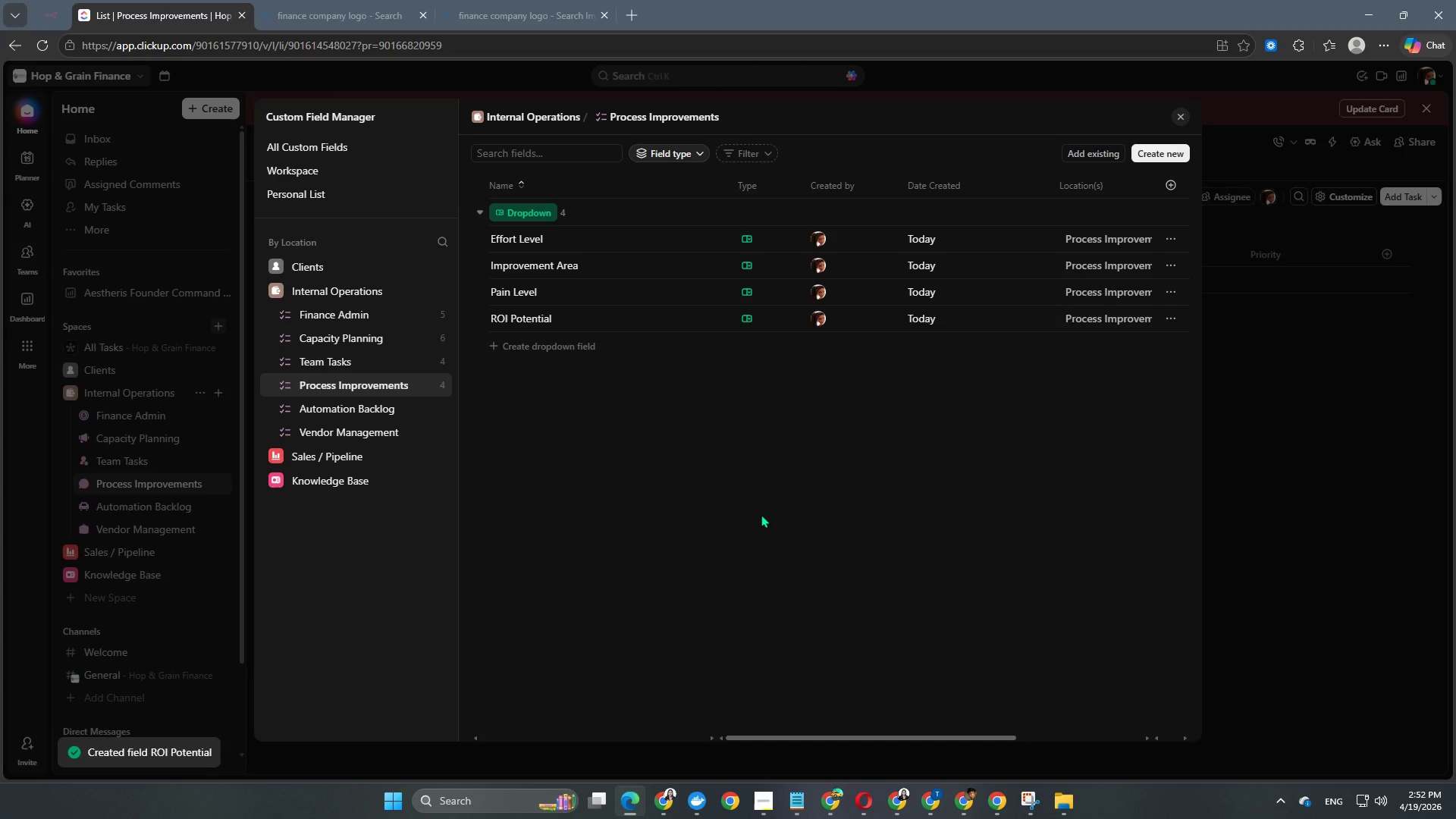 
wait(6.86)
 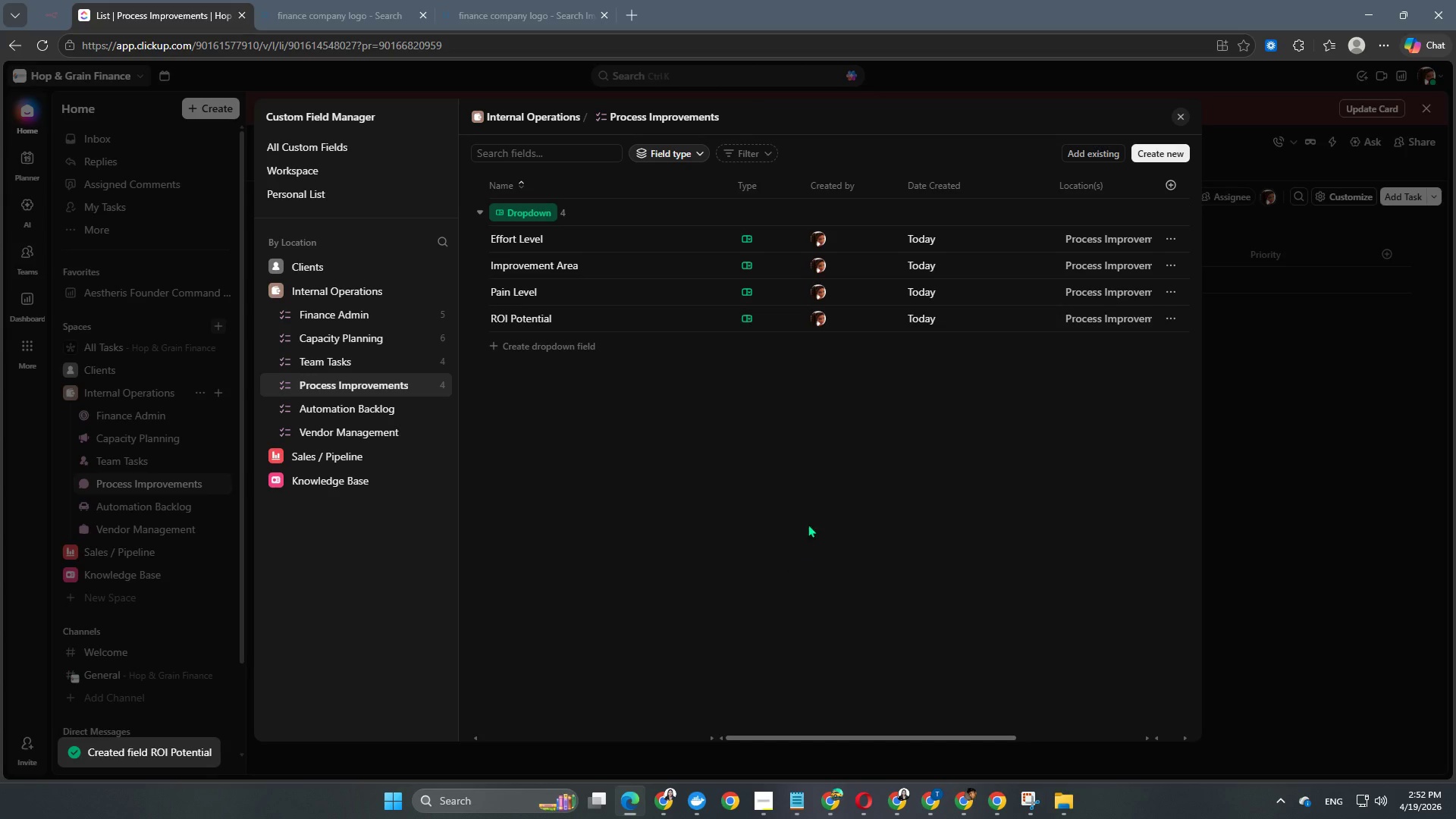 
left_click([1311, 534])
 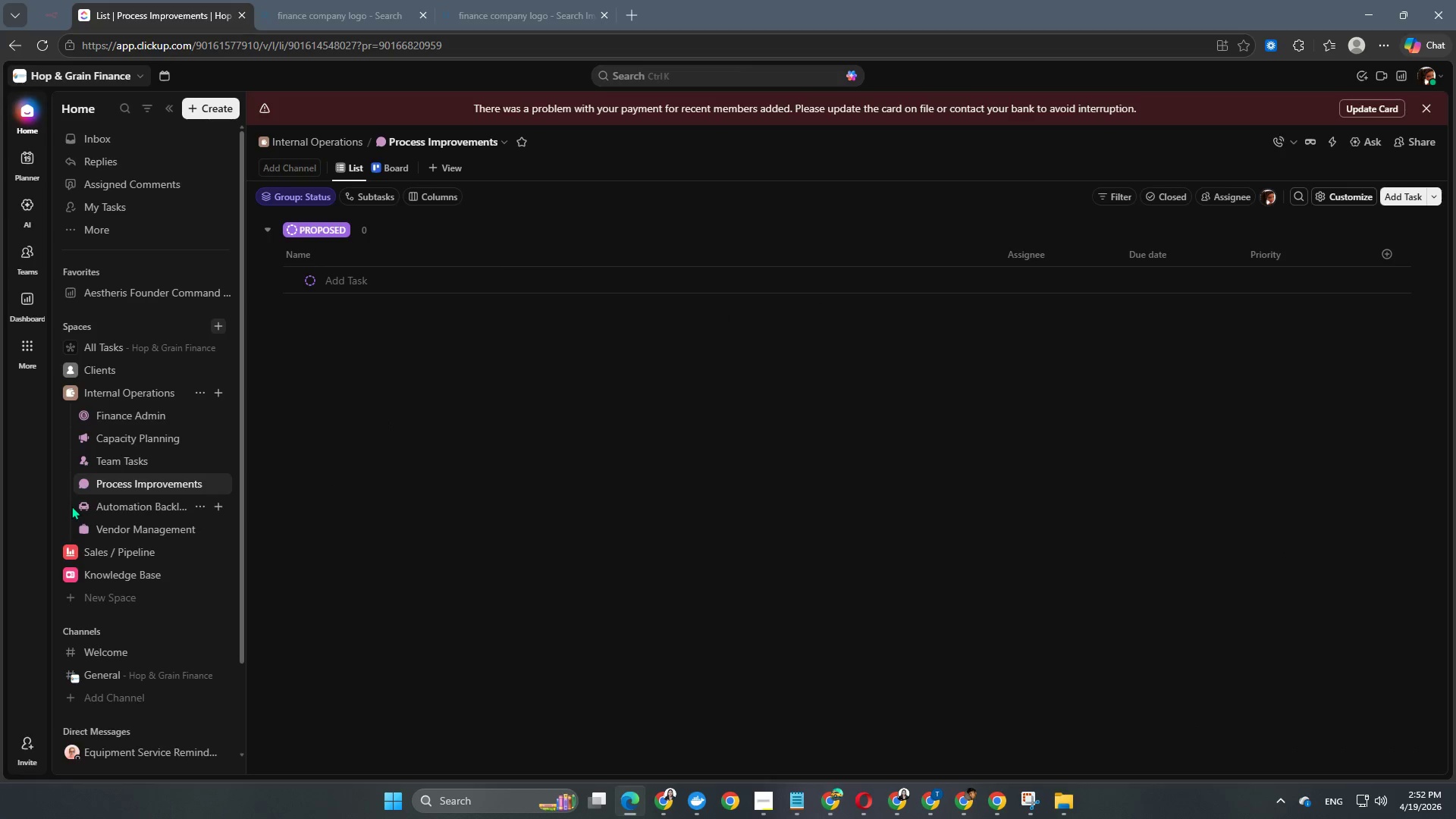 
left_click([106, 505])
 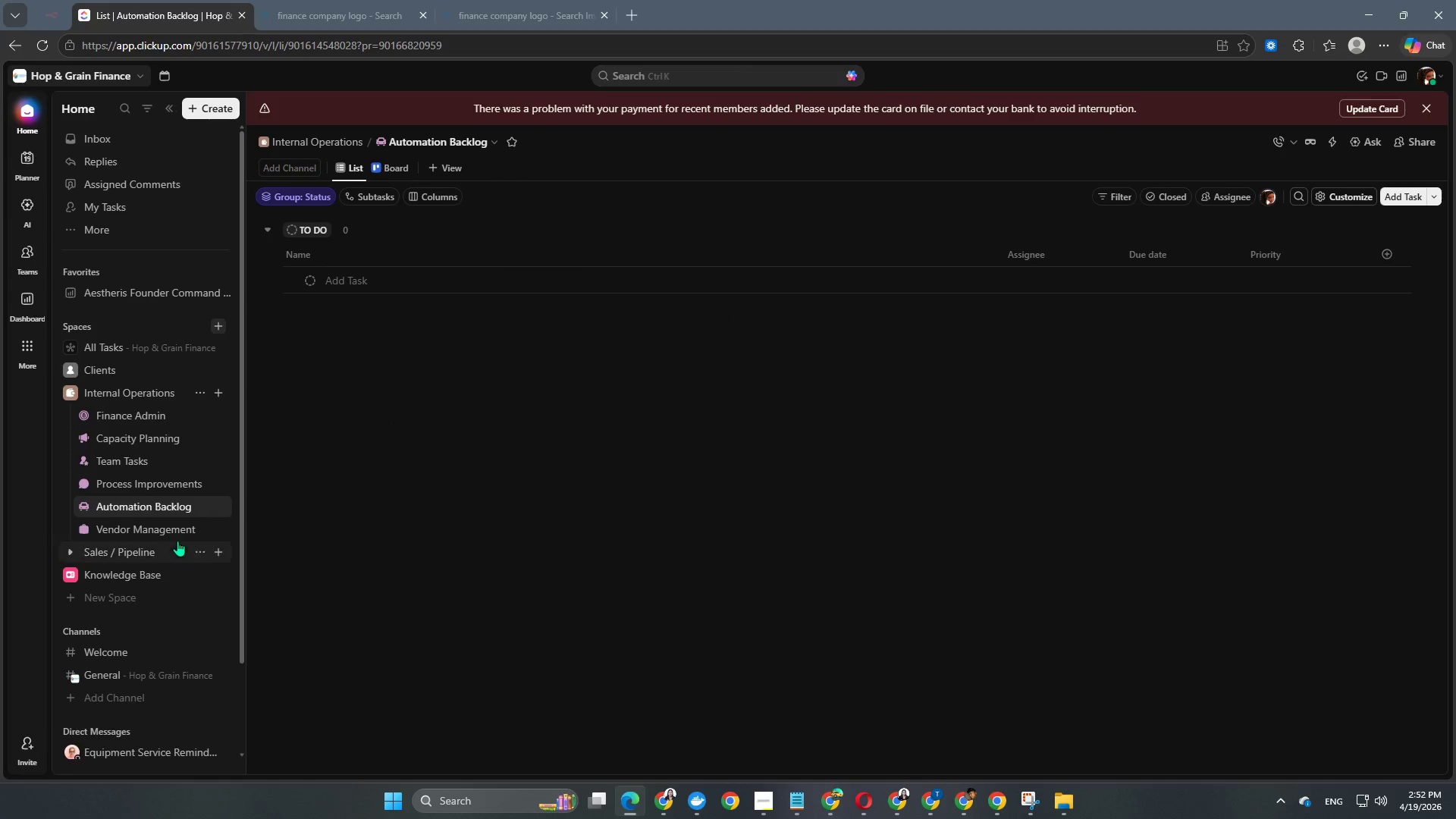 
left_click([207, 507])
 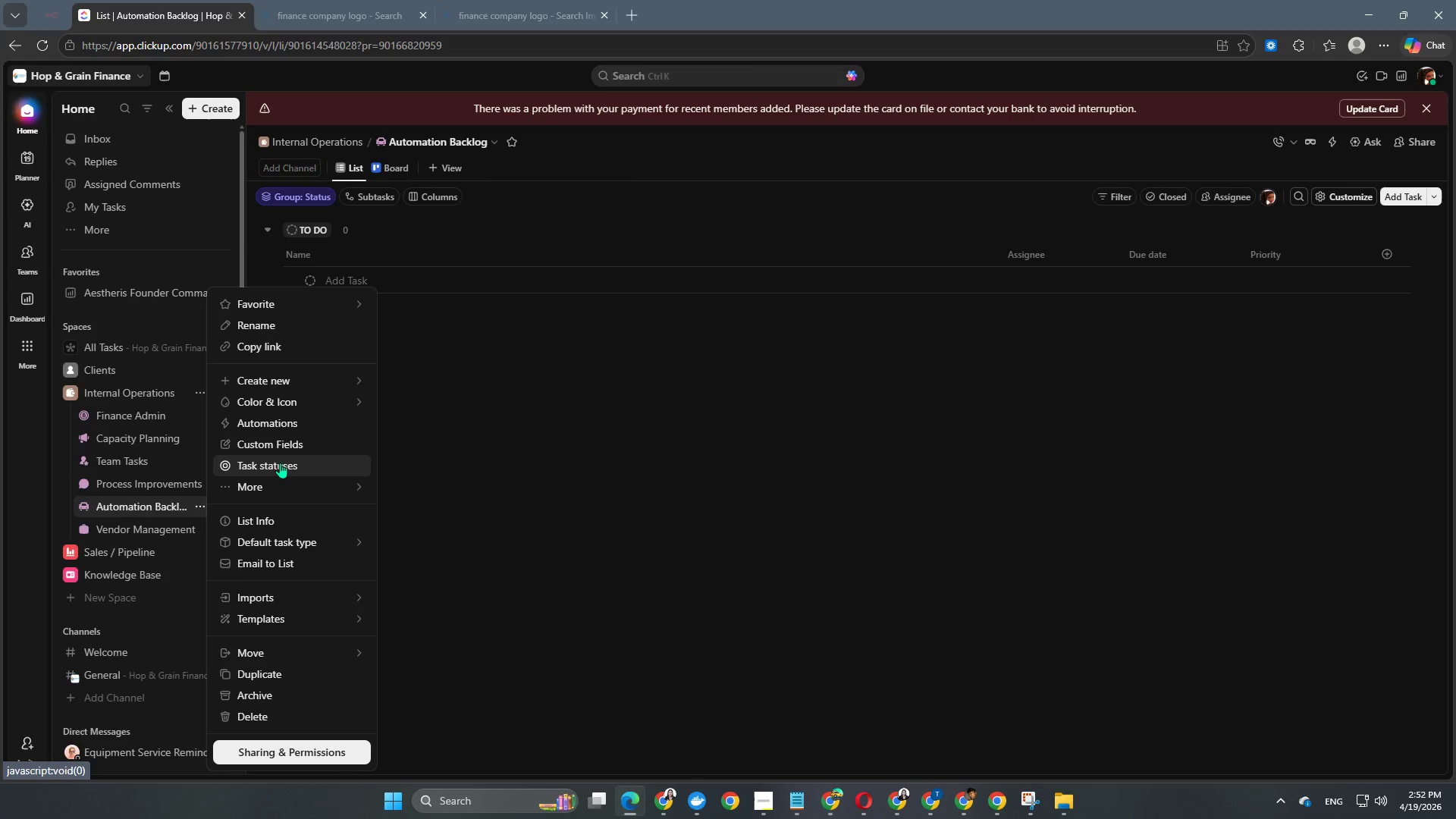 
left_click([278, 464])
 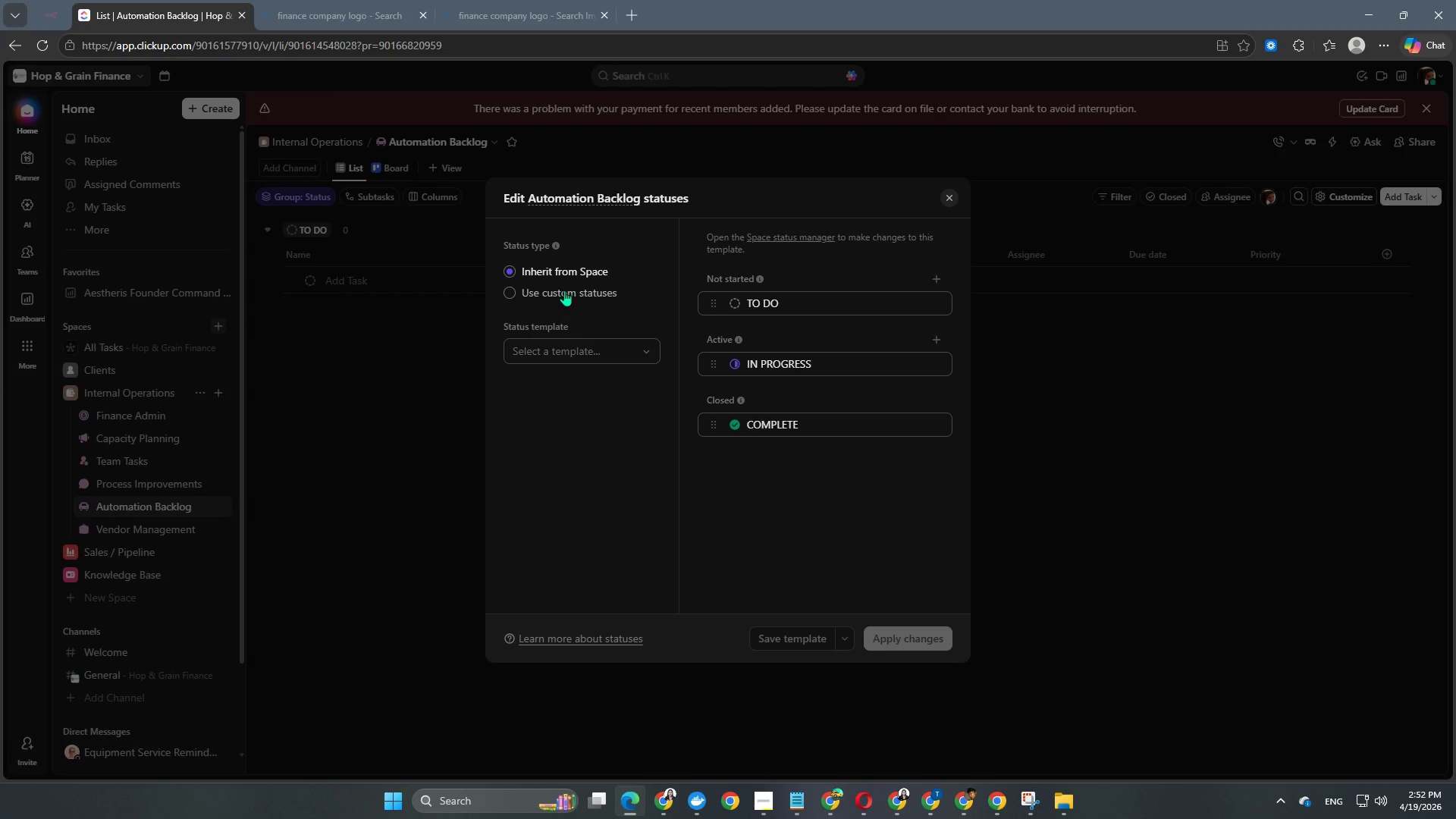 
left_click([564, 290])
 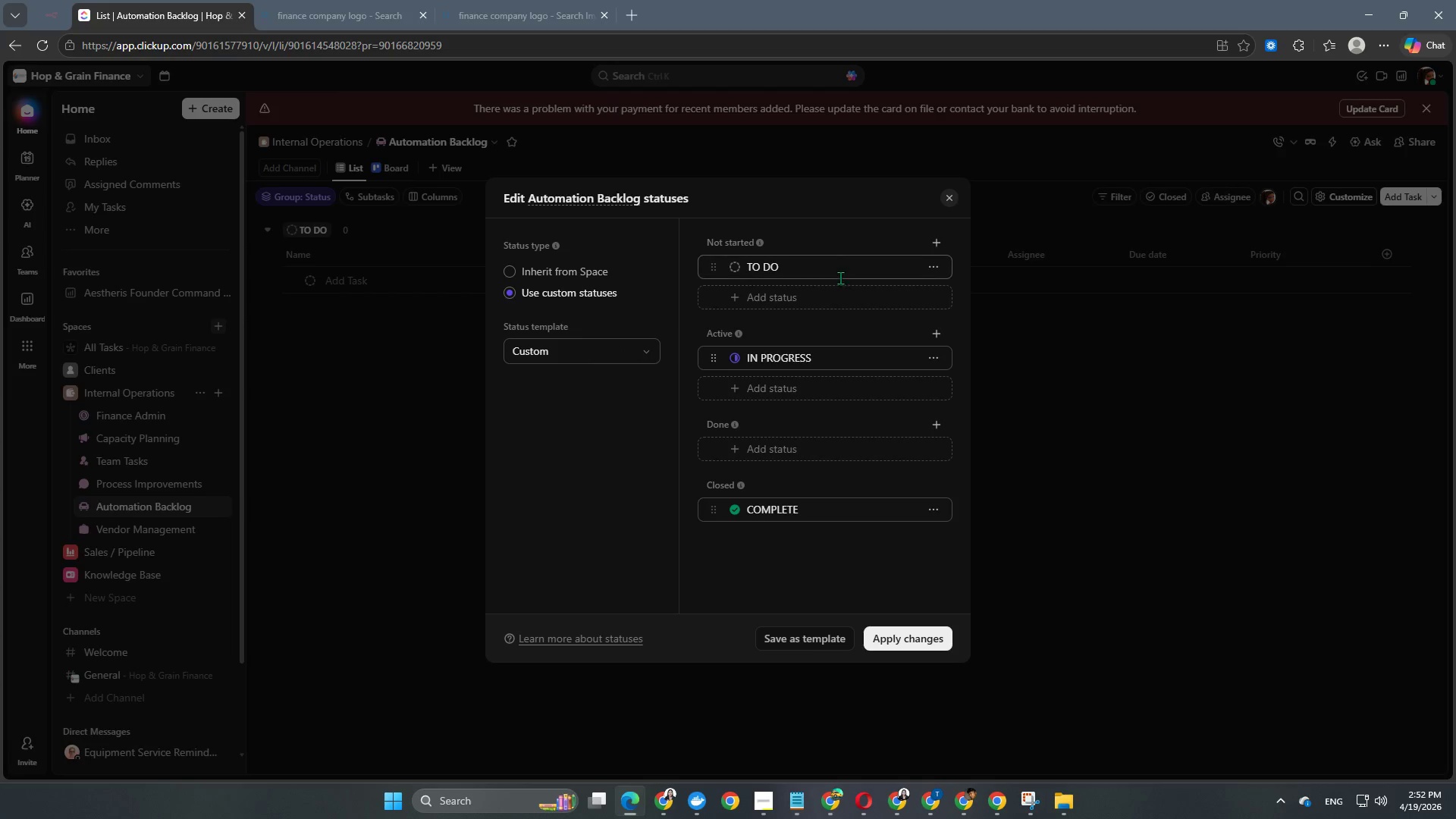 
left_click([828, 268])
 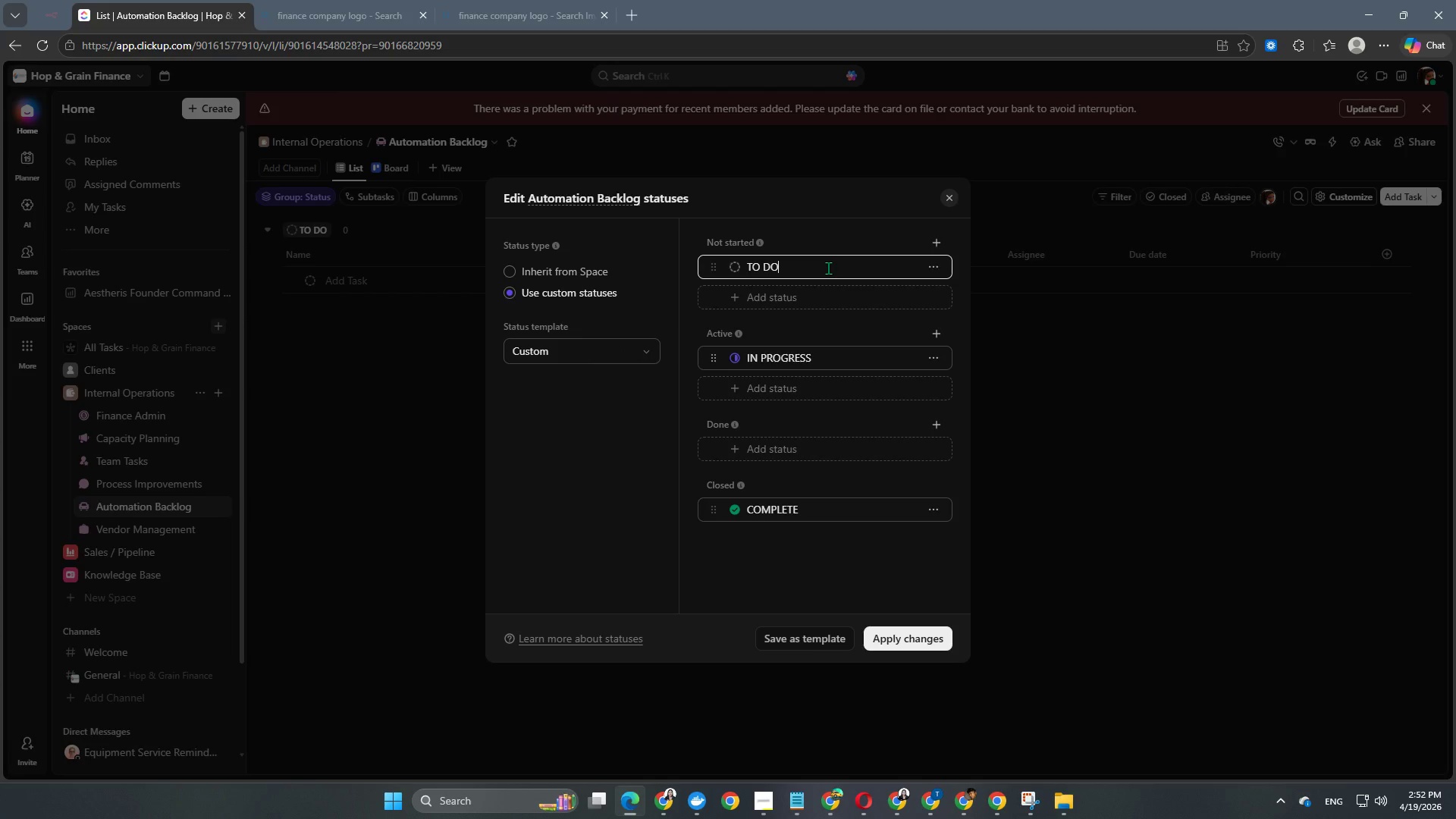 
key(Backspace)
key(Backspace)
key(Backspace)
key(Backspace)
key(Backspace)
type(idea logged)
 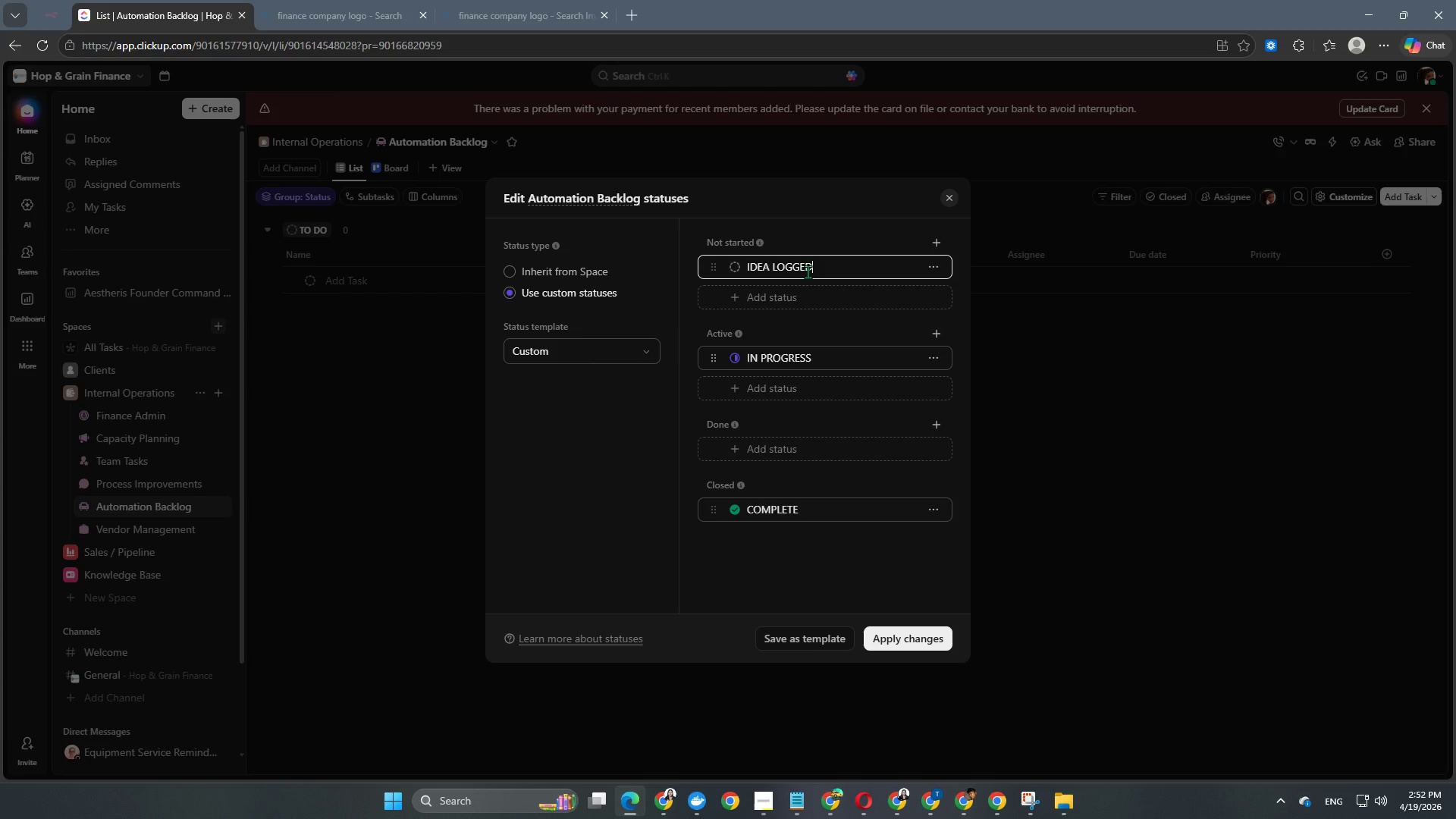 
left_click([808, 306])
 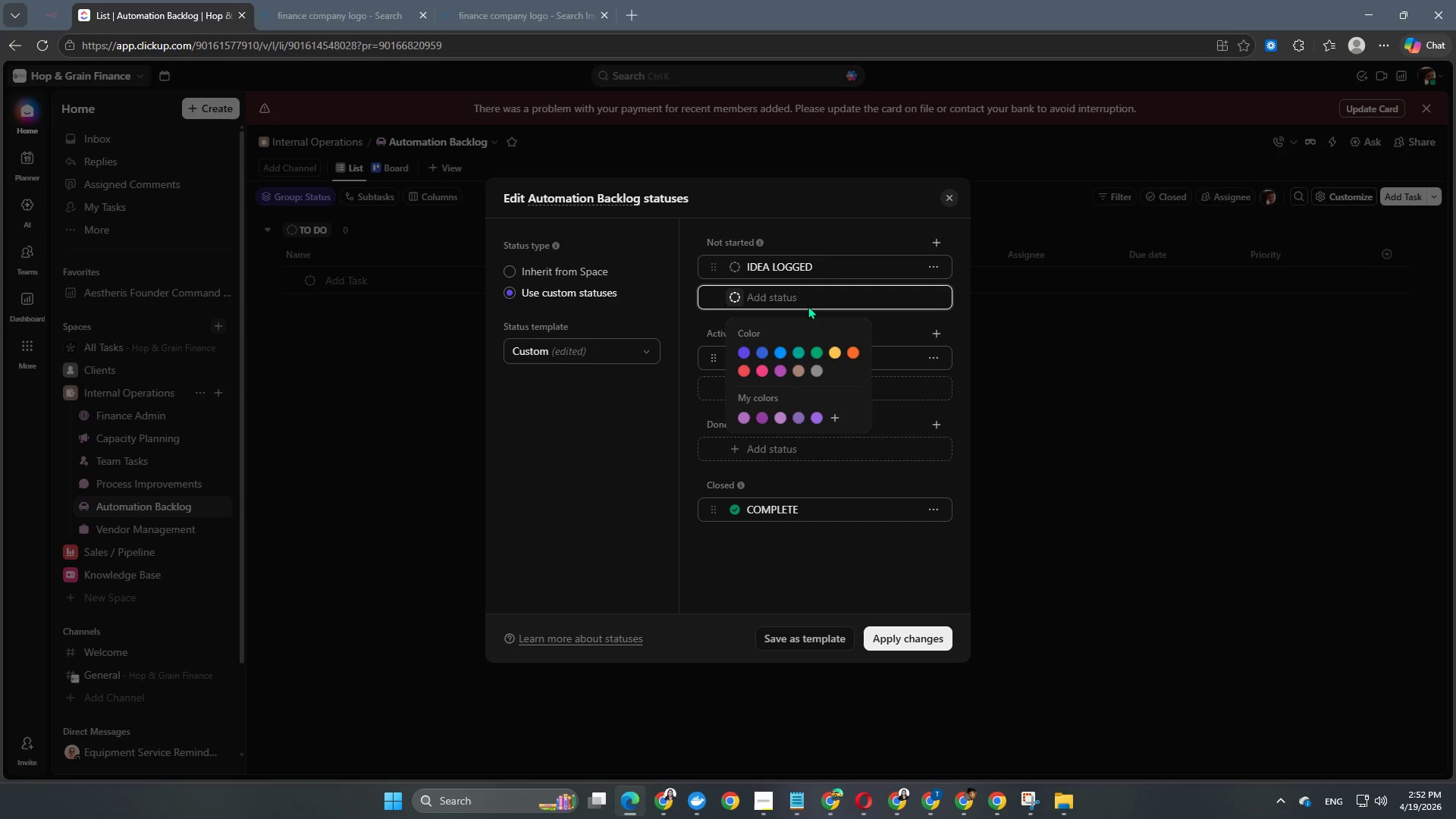 
type(paused)
 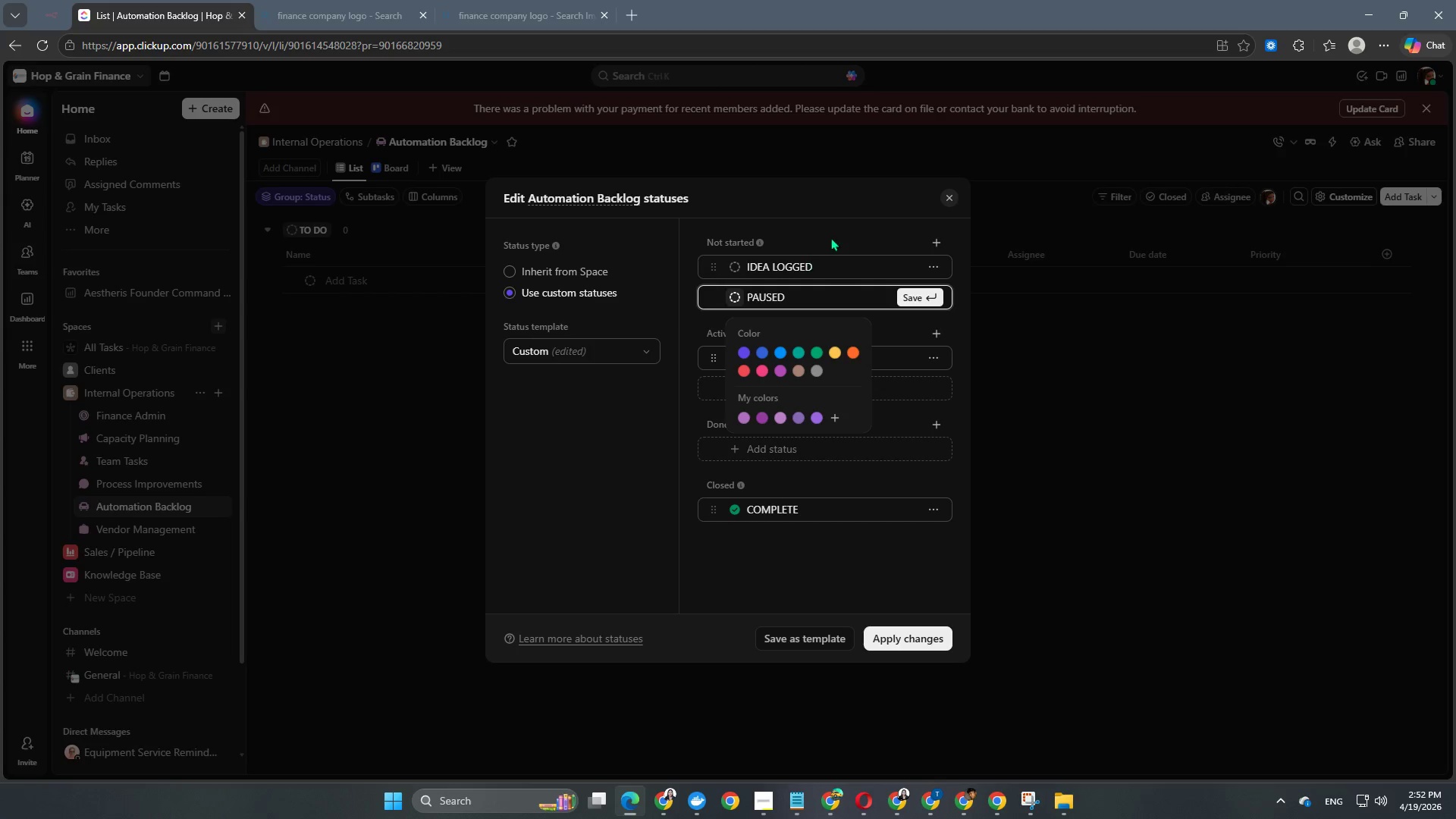 
left_click([833, 216])
 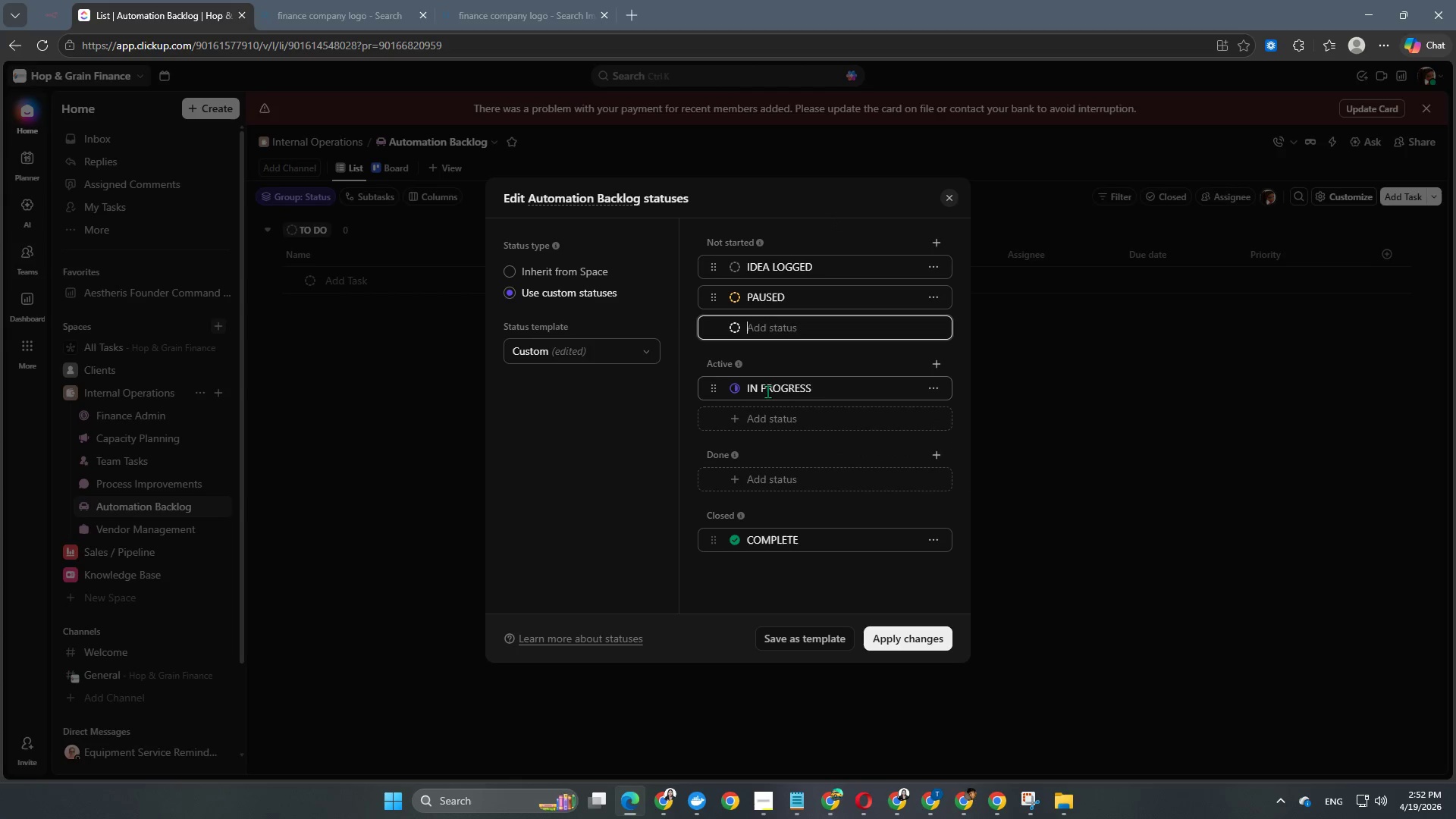 
left_click([767, 391])
 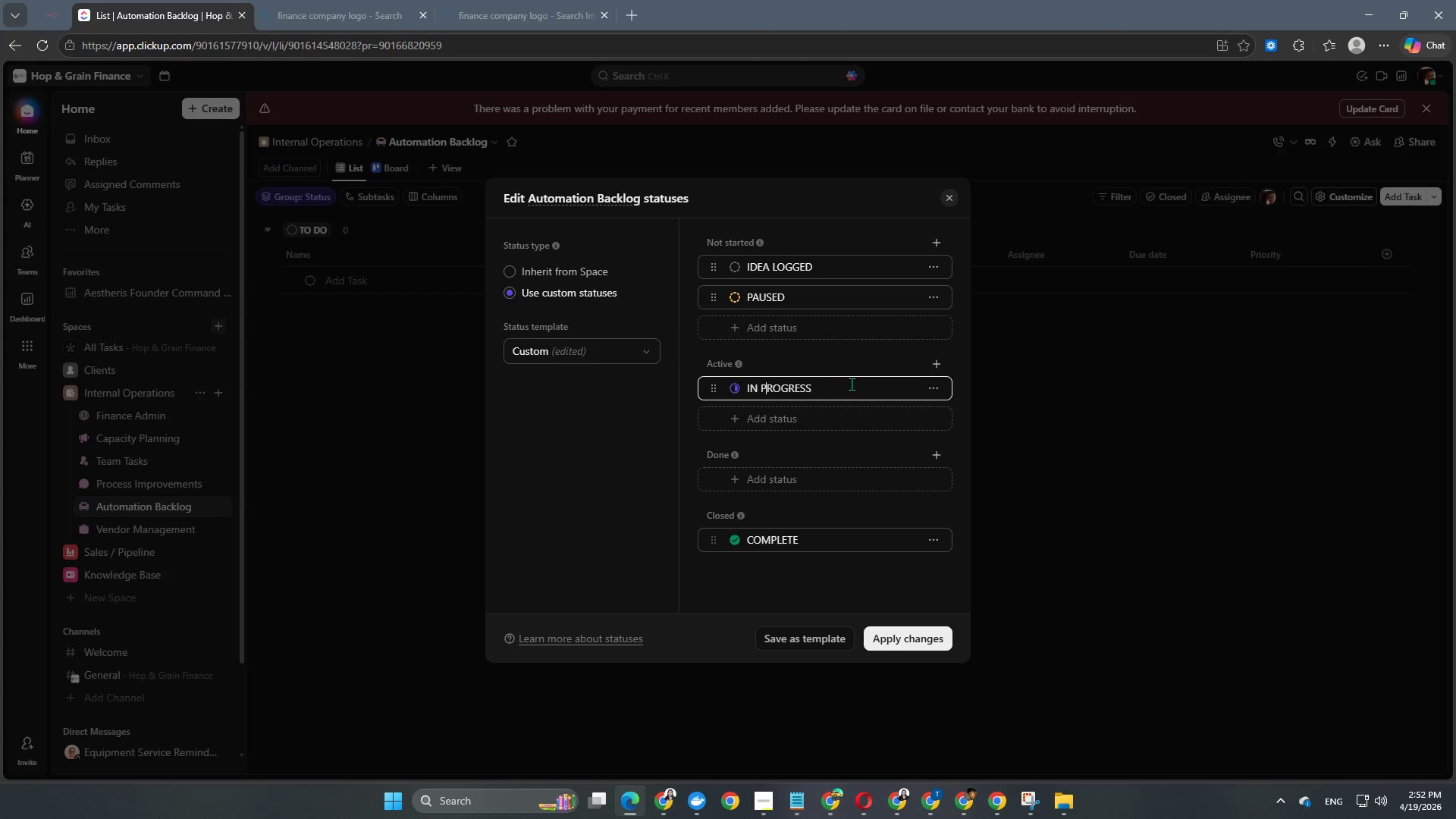 
left_click_drag(start_coordinate=[855, 389], to_coordinate=[689, 386])
 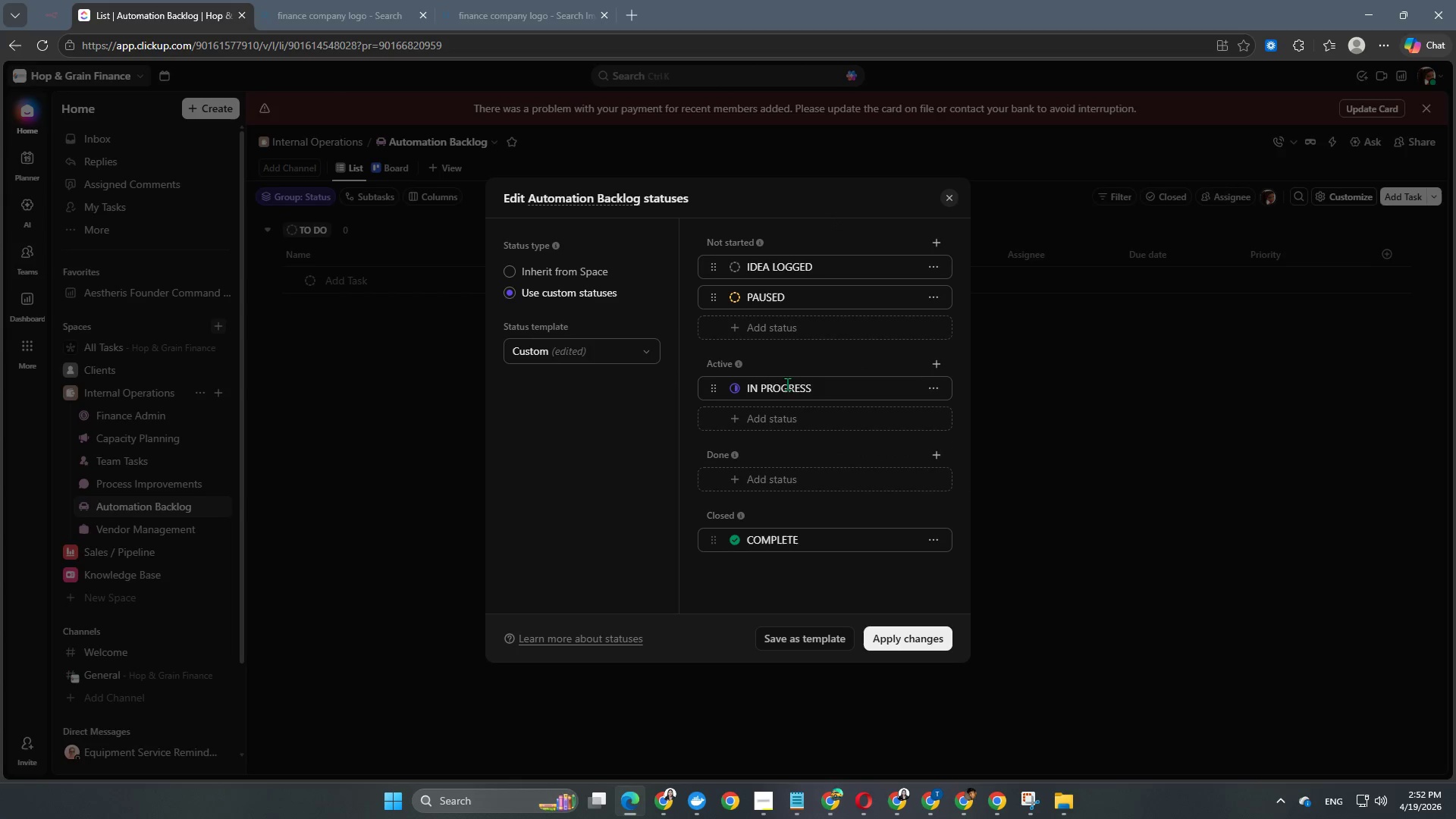 
left_click([812, 399])
 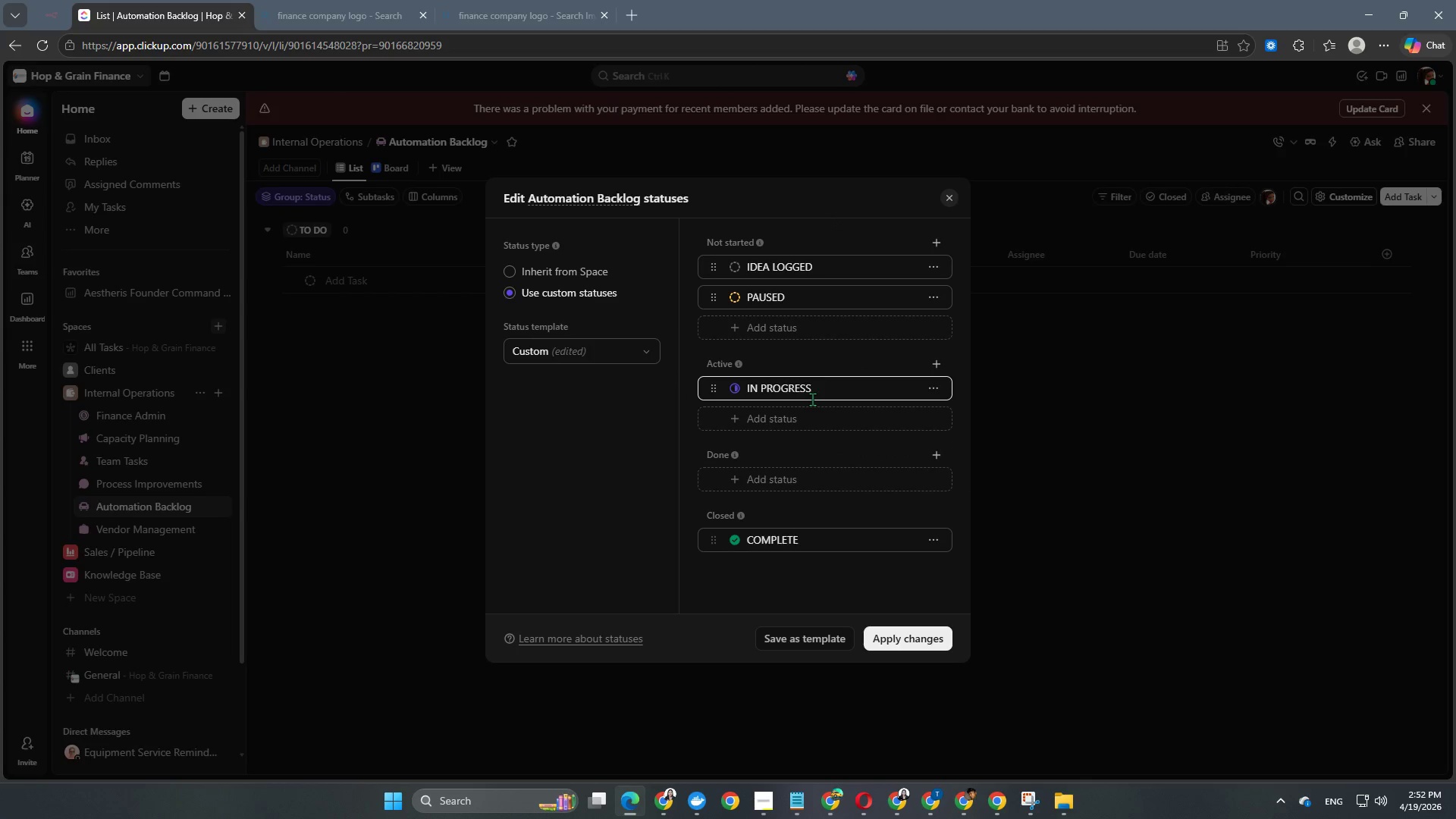 
key(Control+A)
 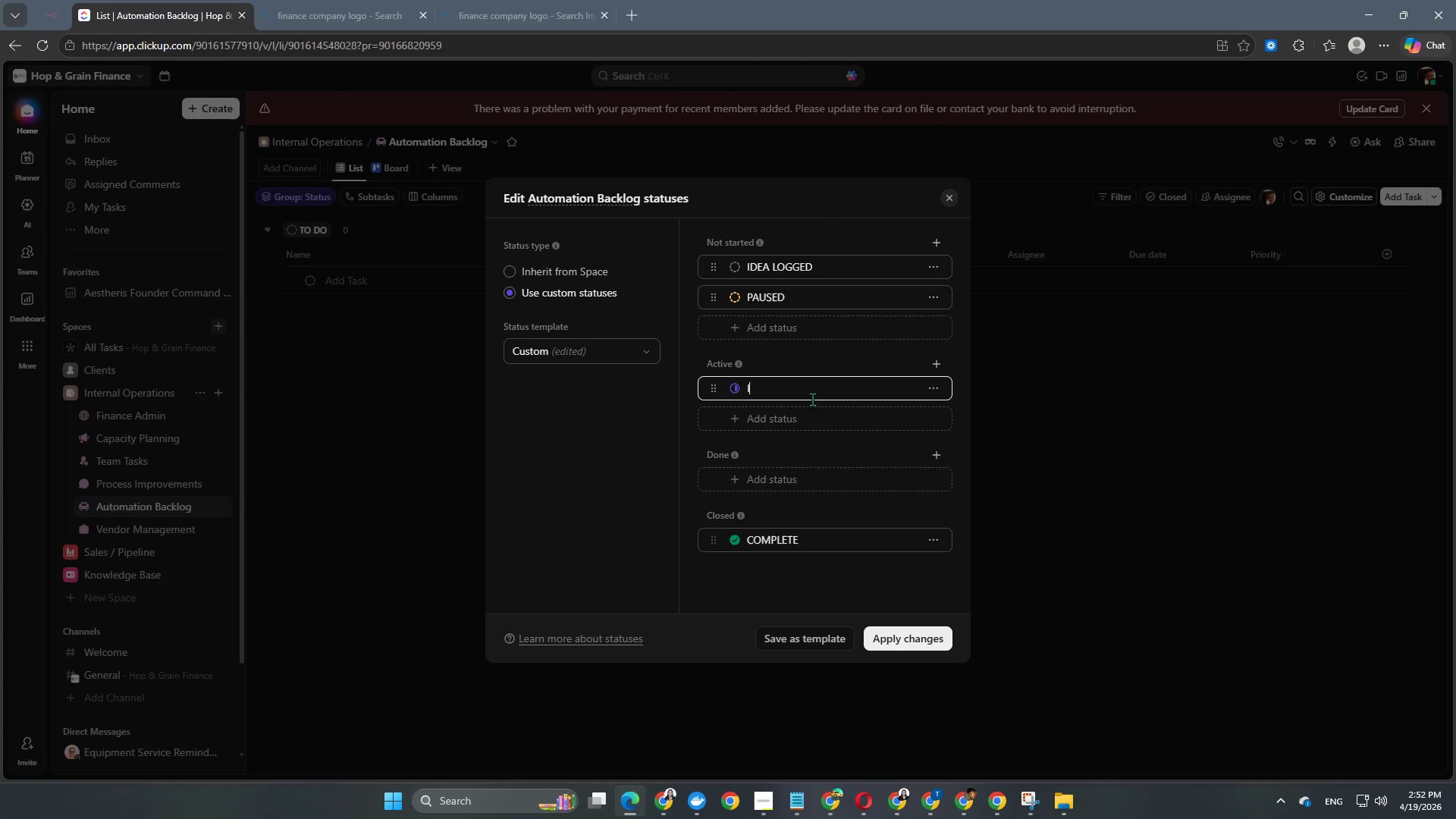 
type(in build)
 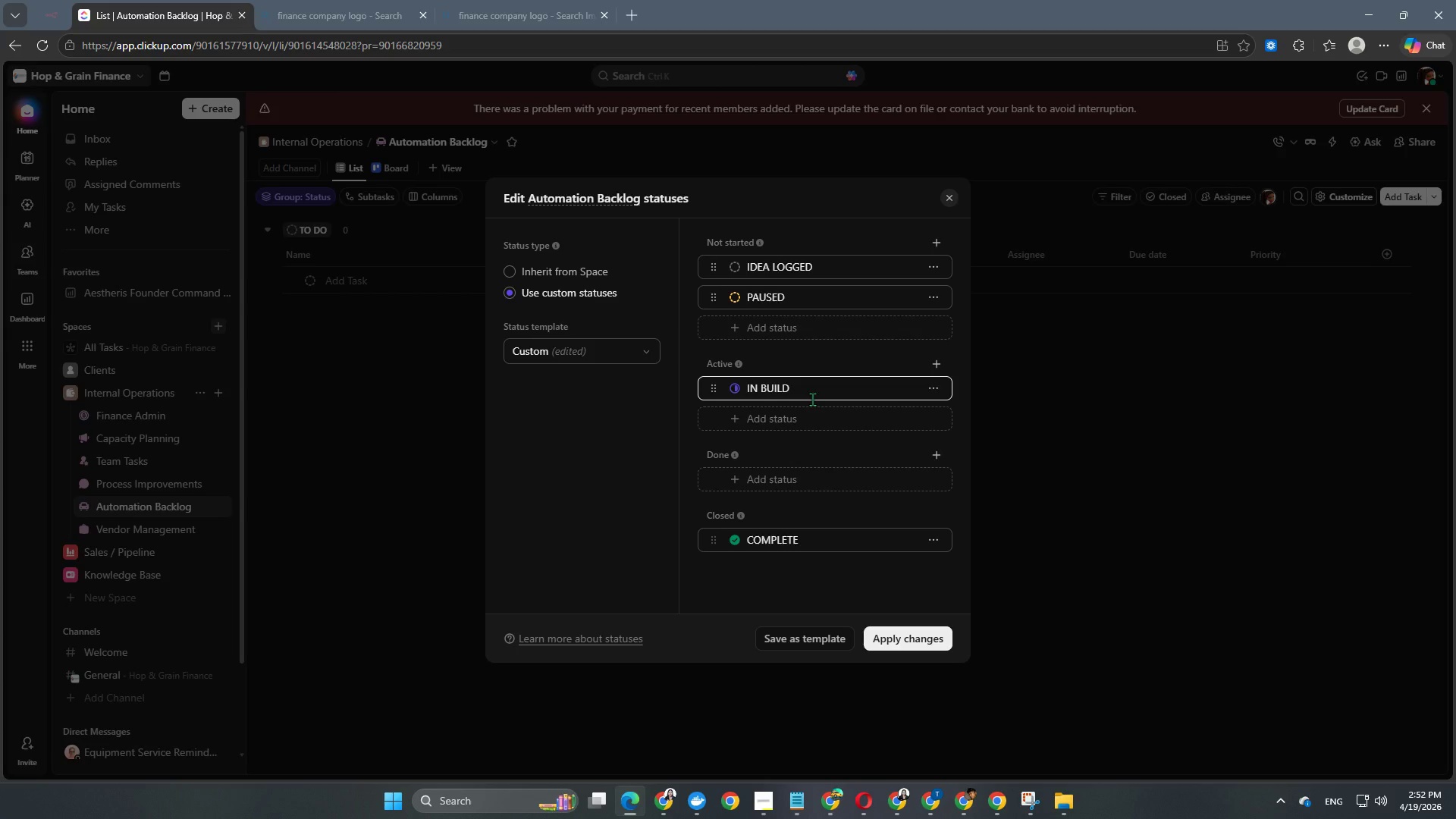 
key(Enter)
 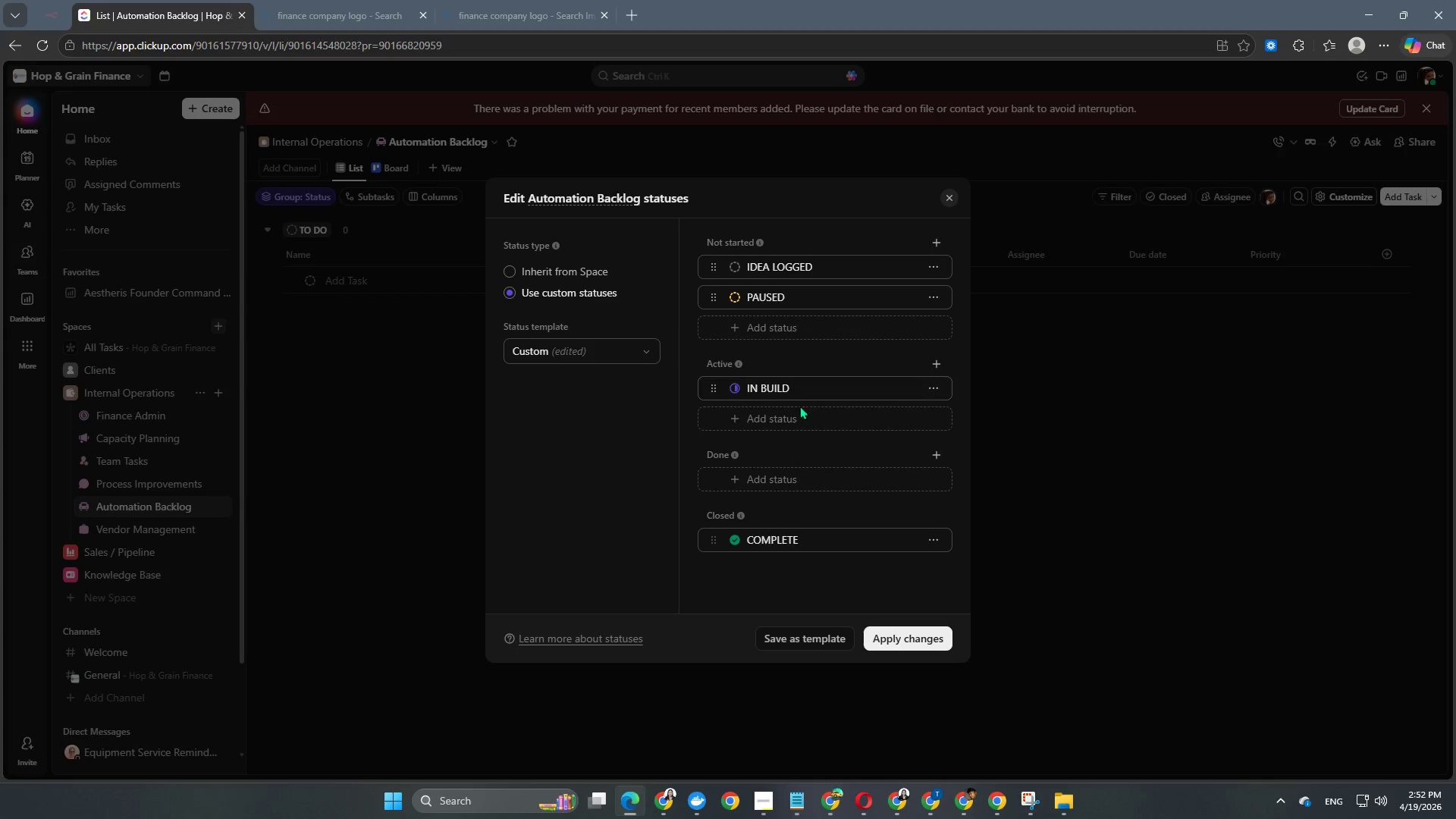 
left_click([795, 420])
 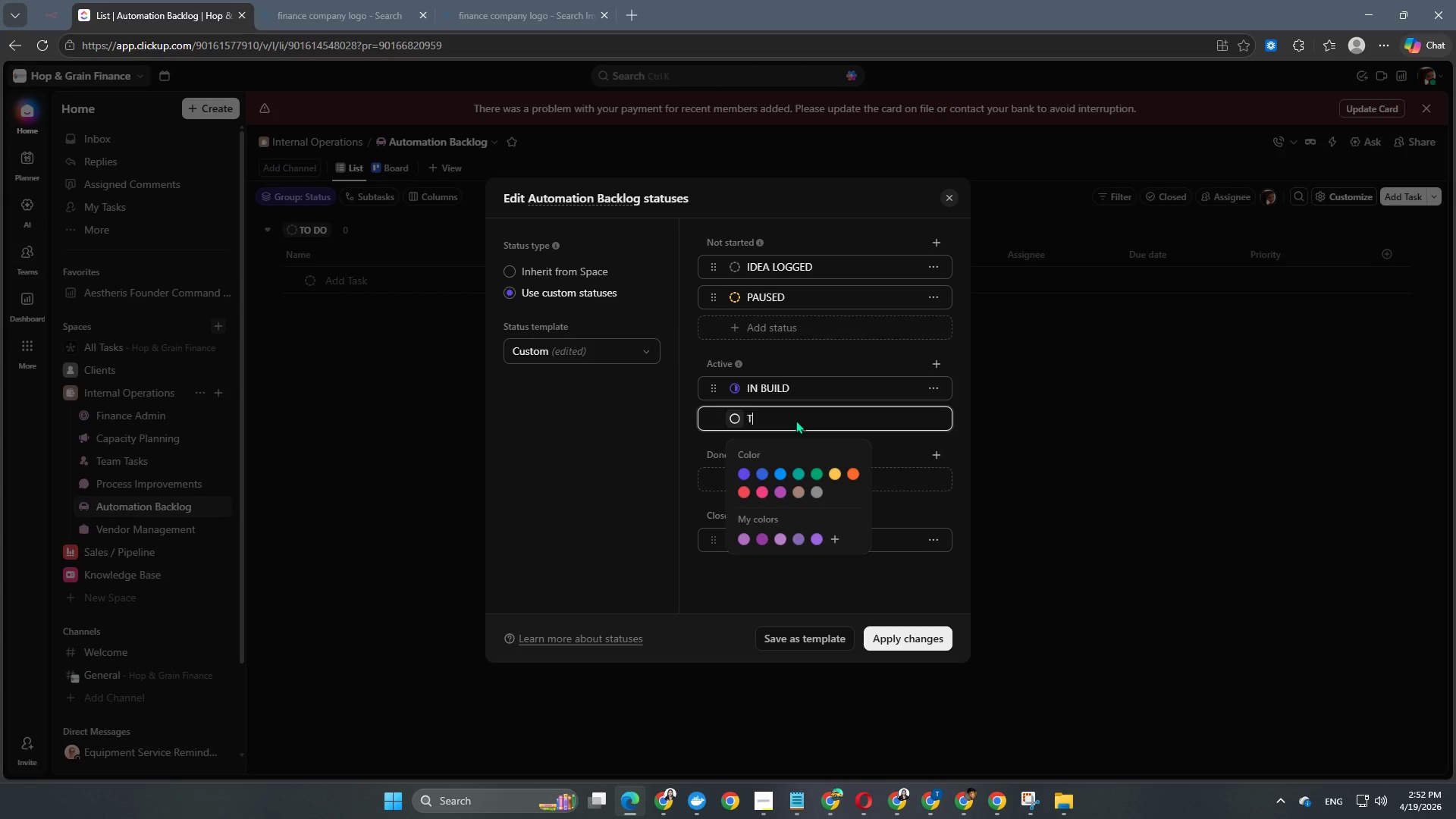 
type(testing)
 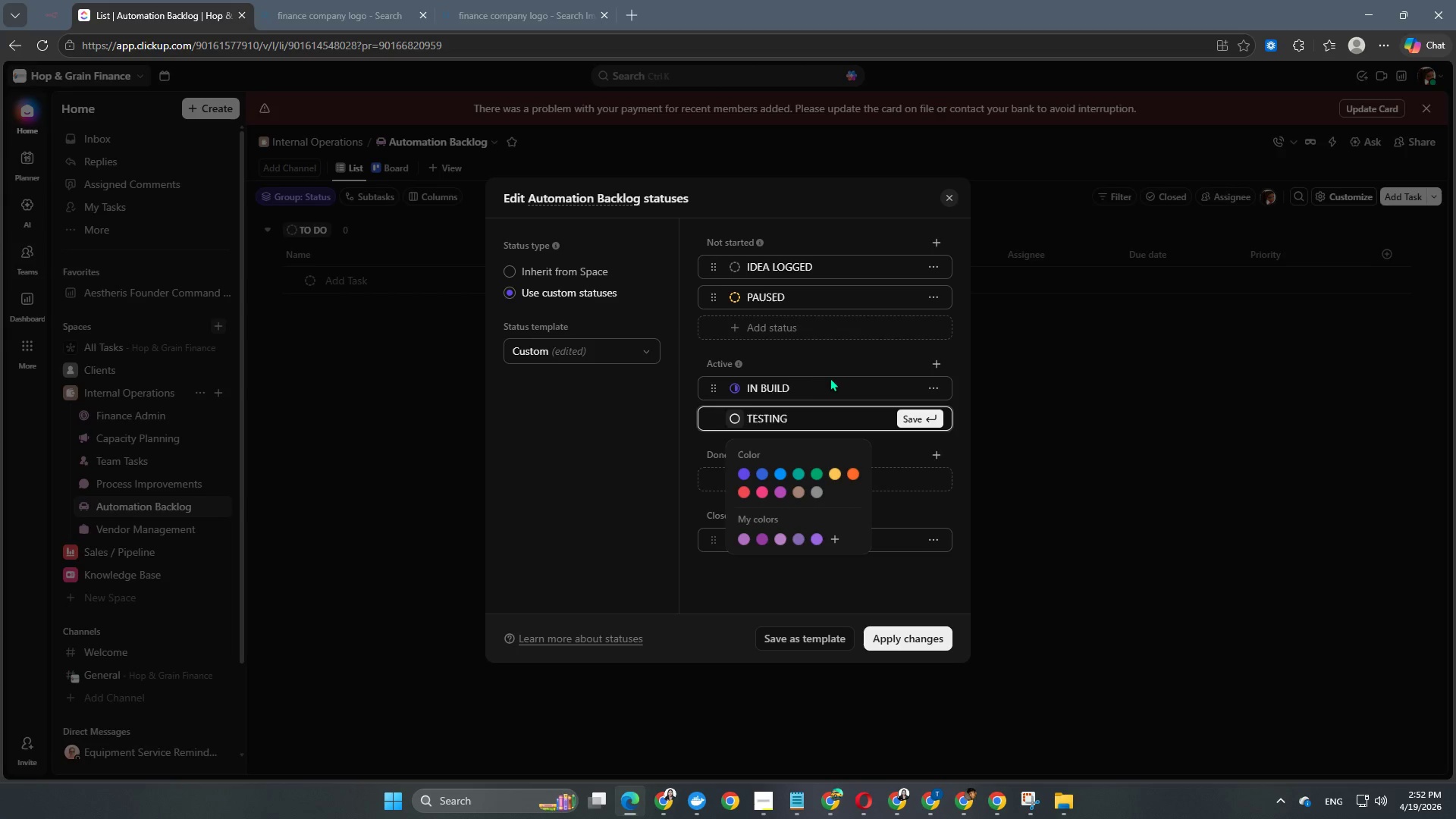 
left_click([831, 373])
 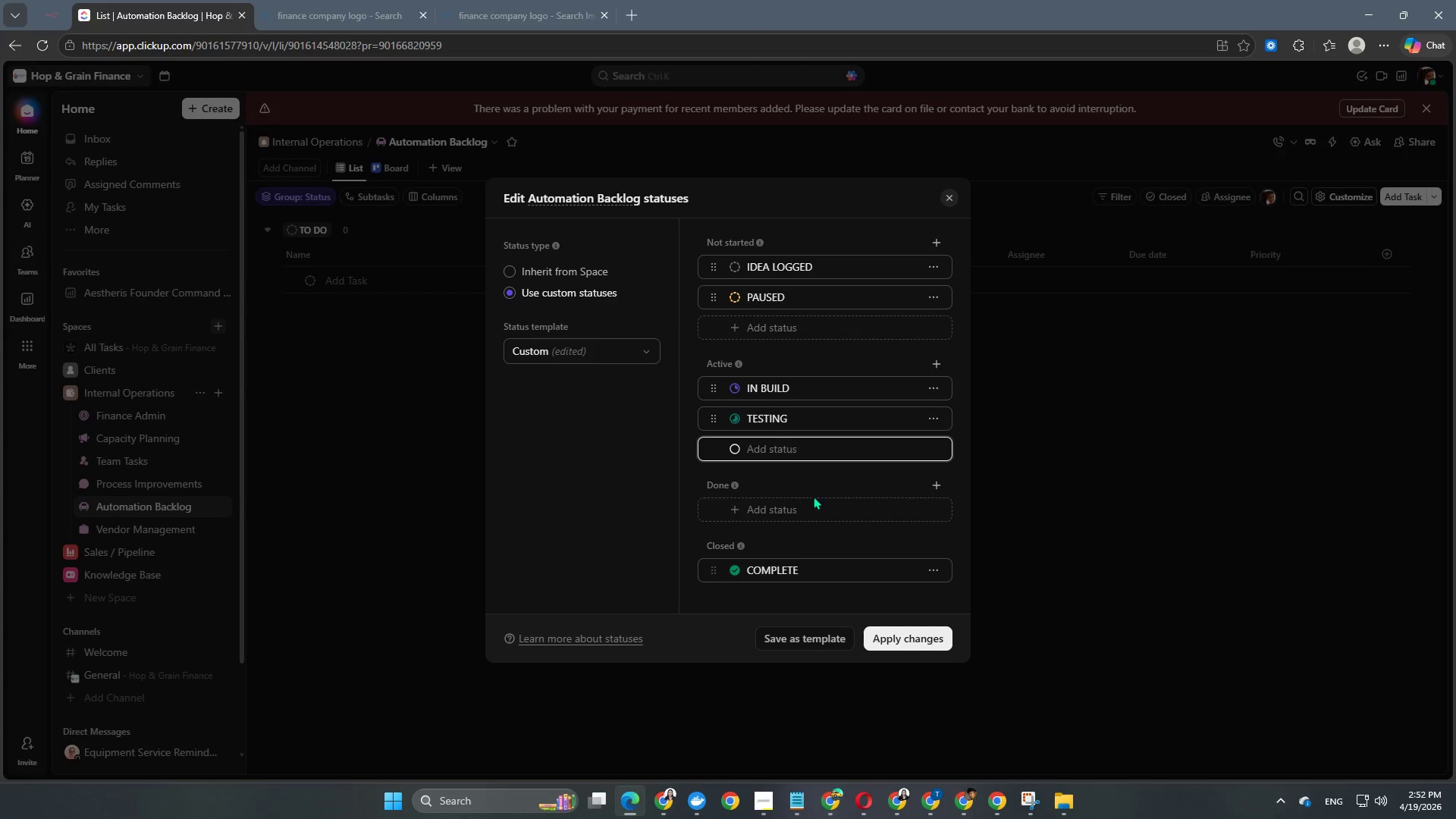 
left_click([808, 504])
 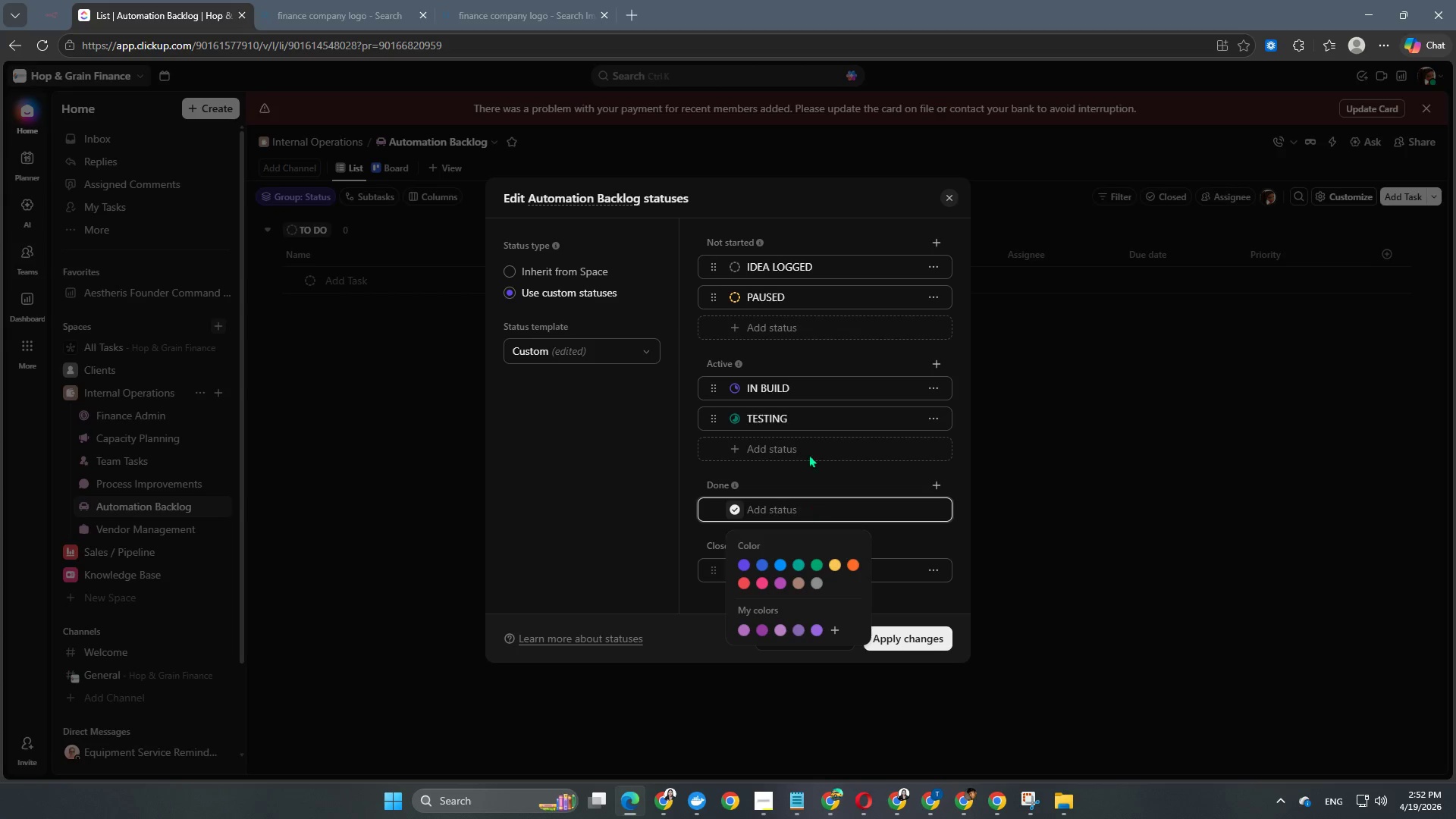 
scroll: coordinate [810, 444], scroll_direction: down, amount: 2.0
 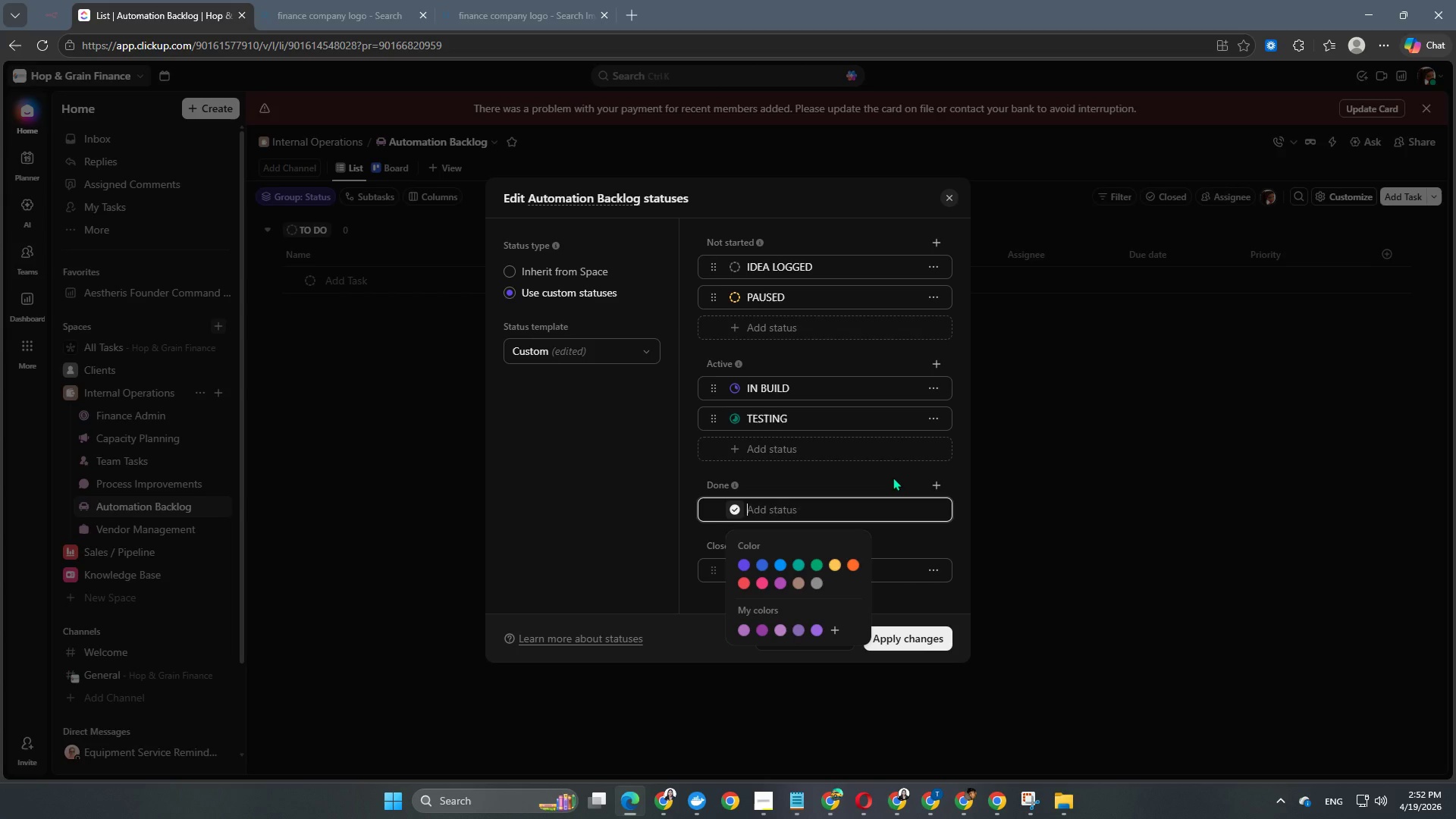 
wait(5.31)
 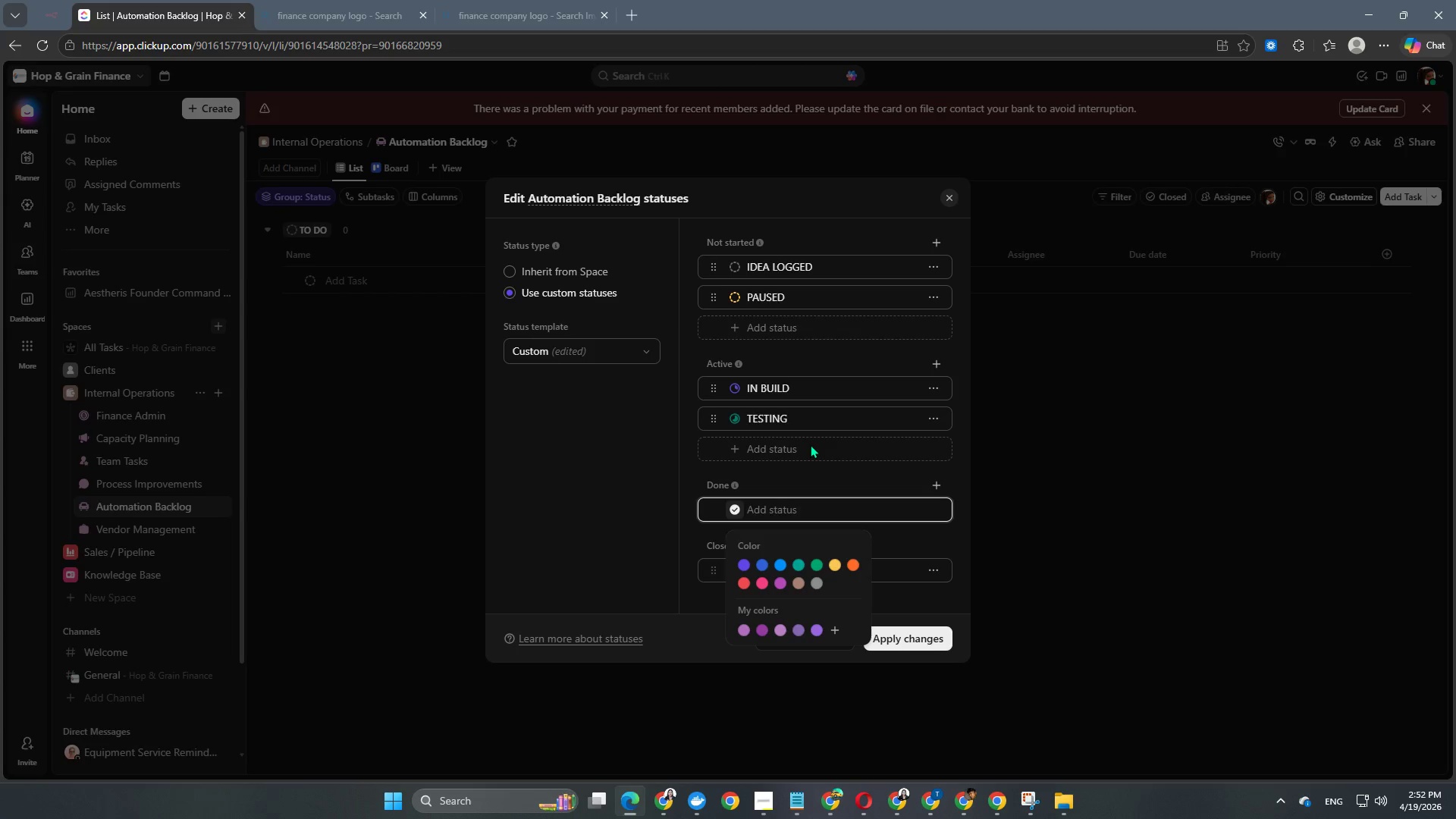 
left_click([777, 446])
 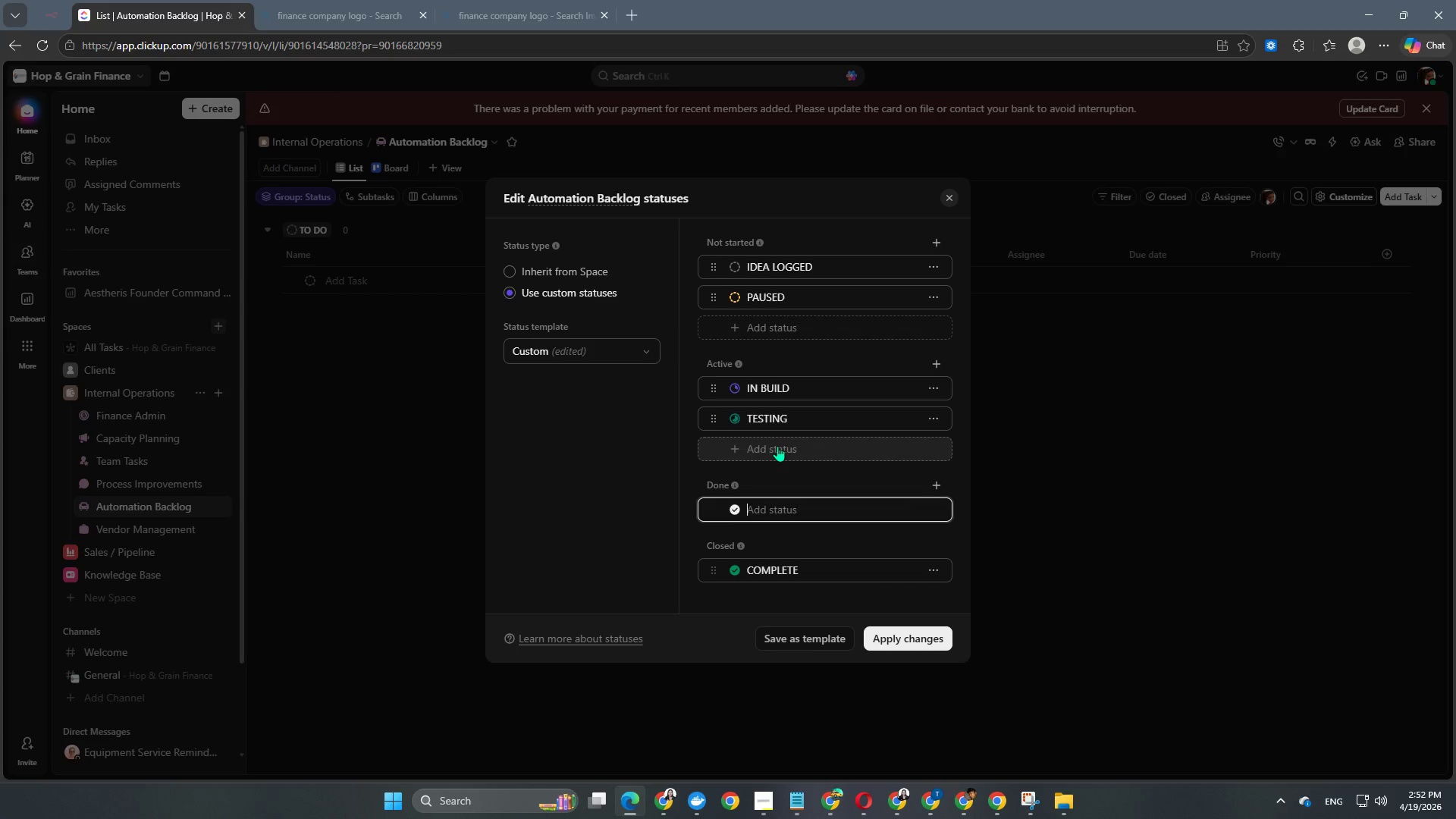 
left_click([777, 446])
 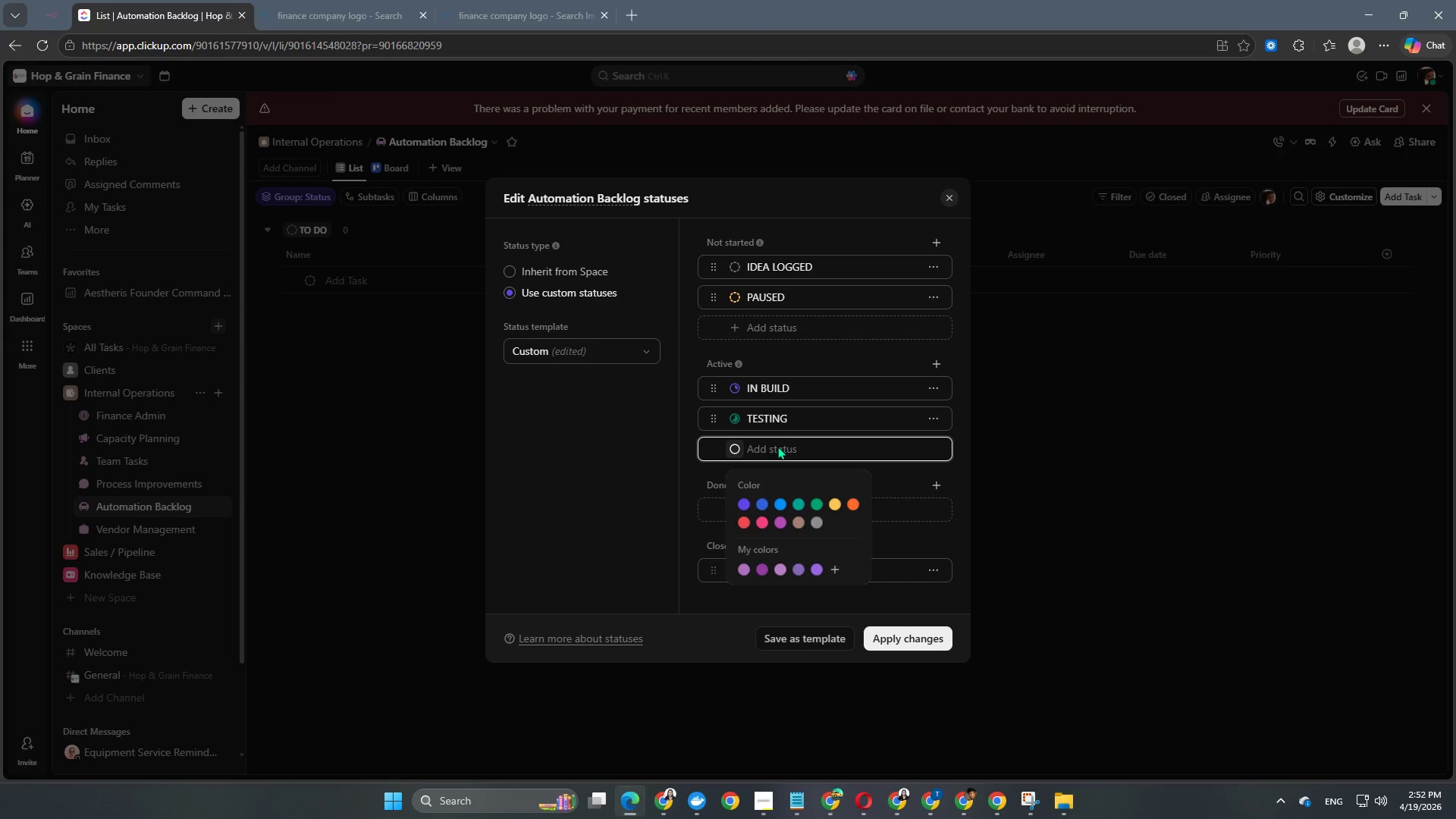 
type(live)
 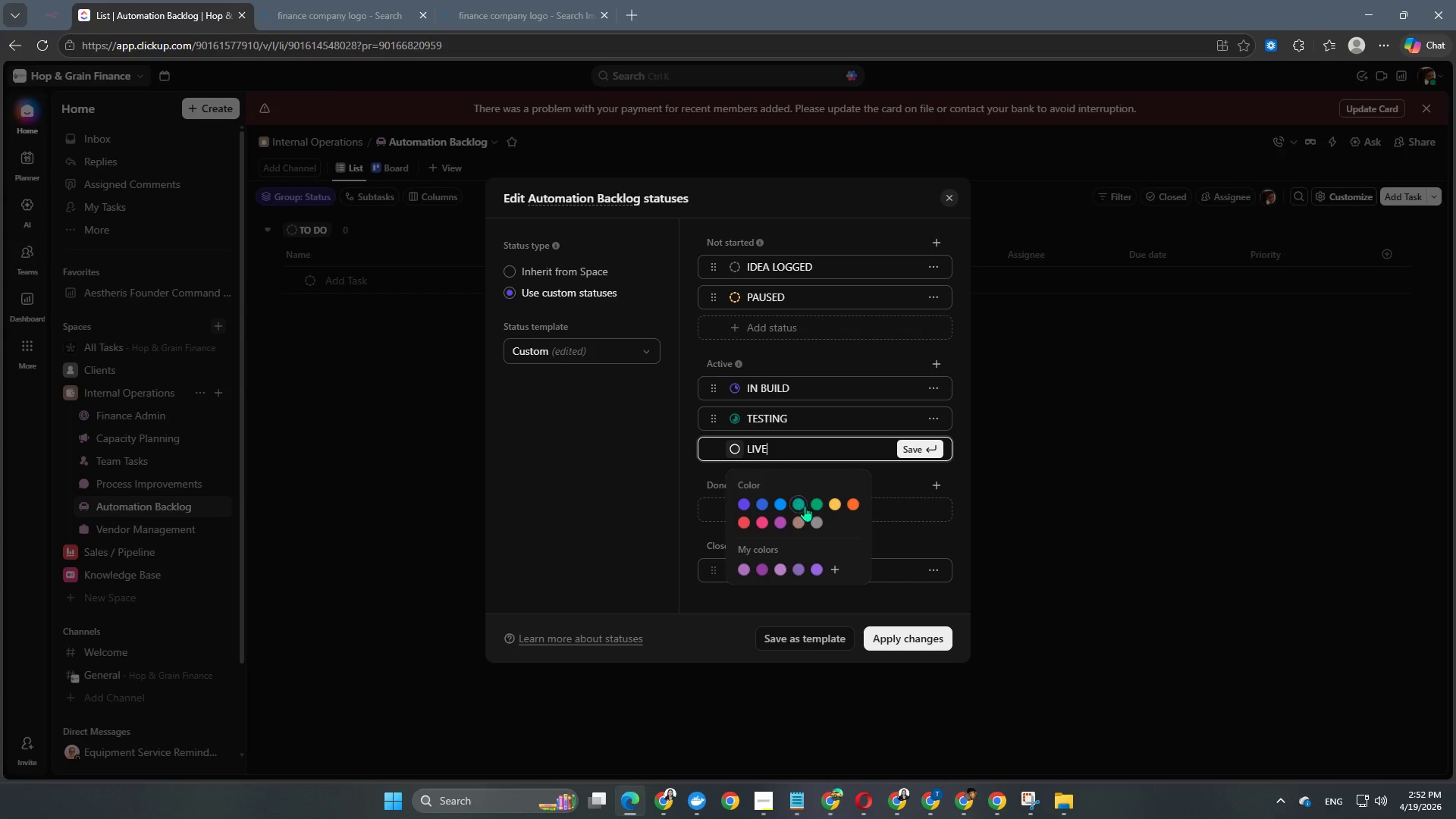 
left_click([847, 415])
 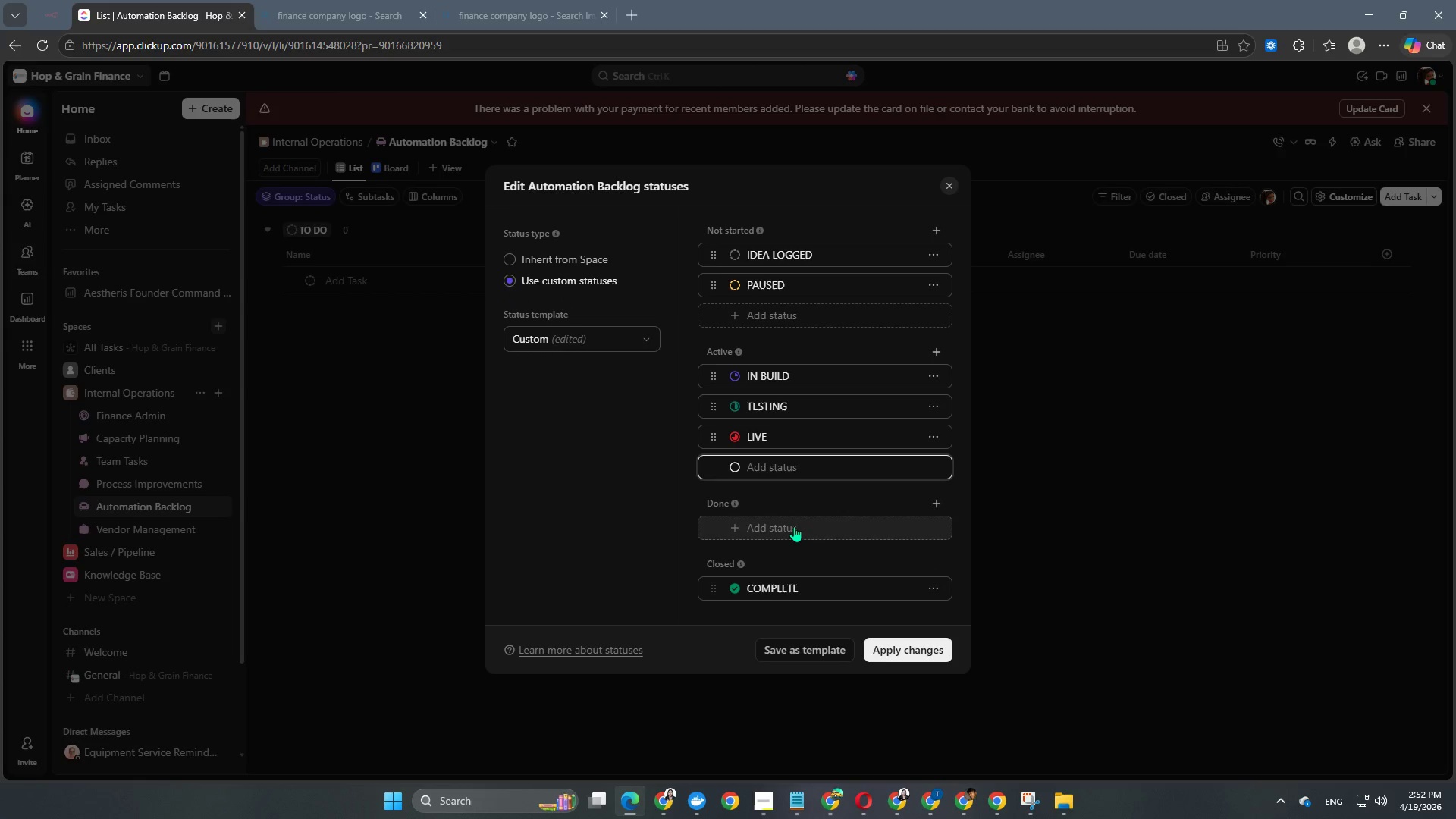 
left_click([792, 529])
 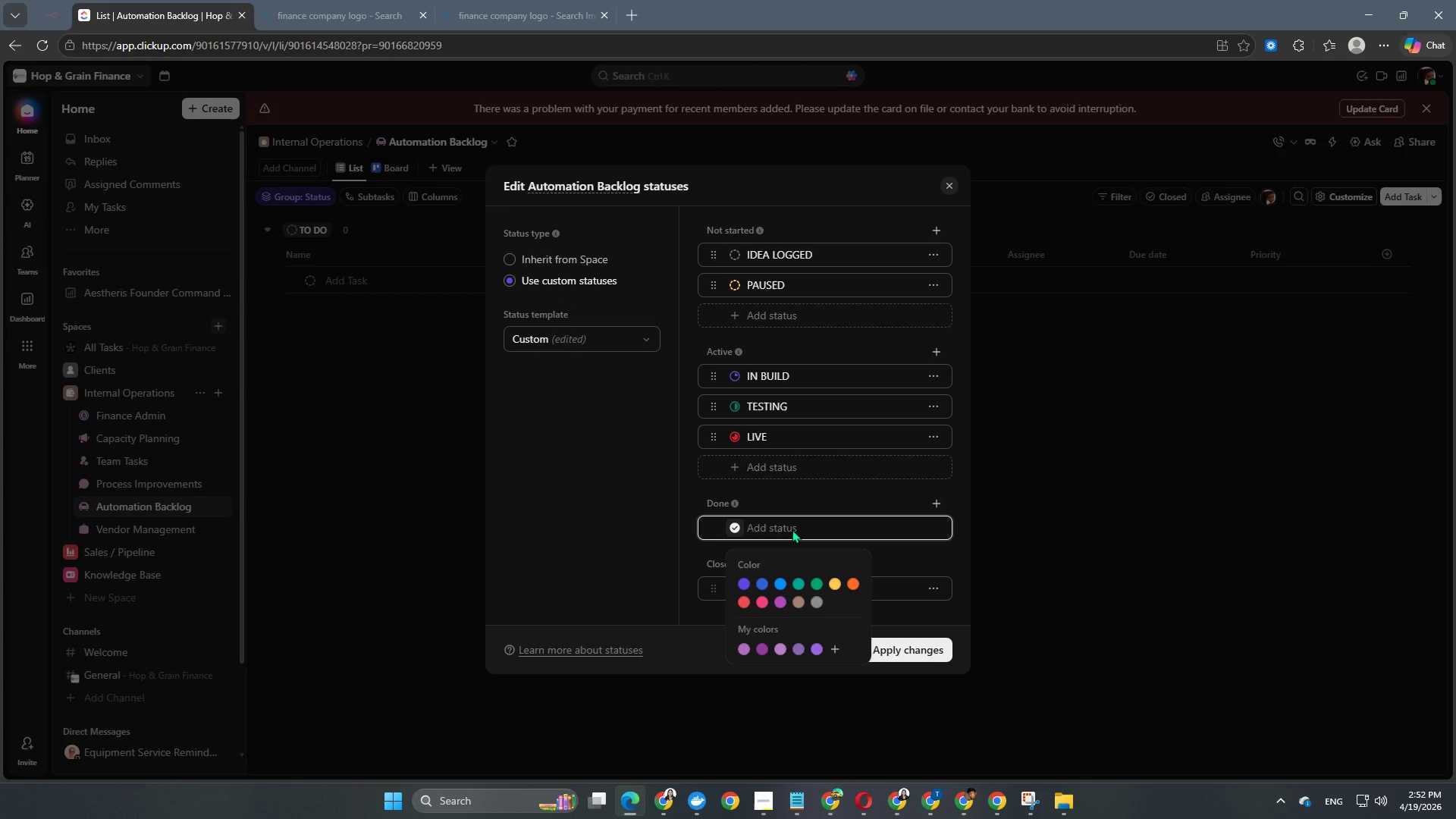 
type(rejected)
 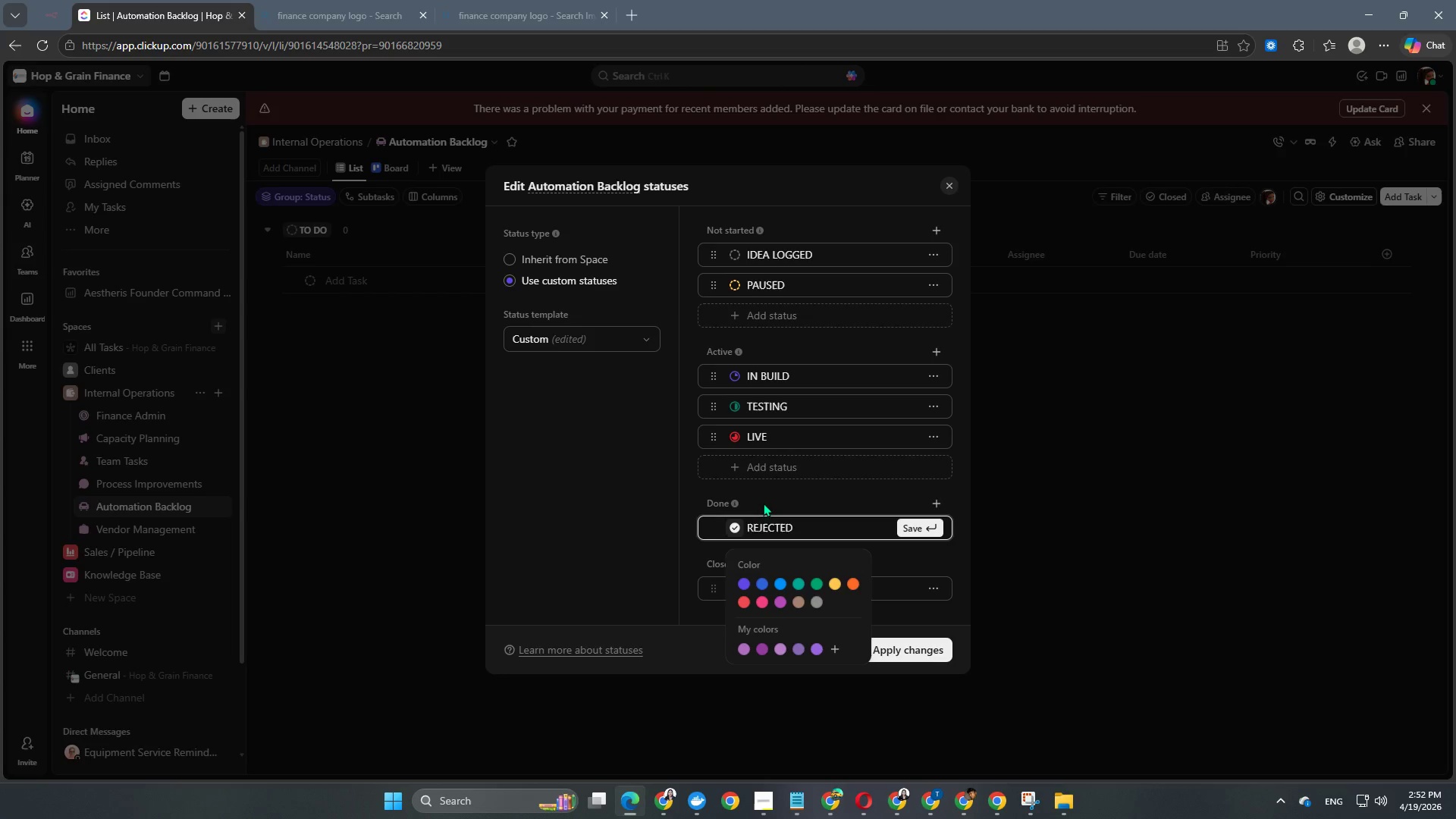 
left_click([763, 504])
 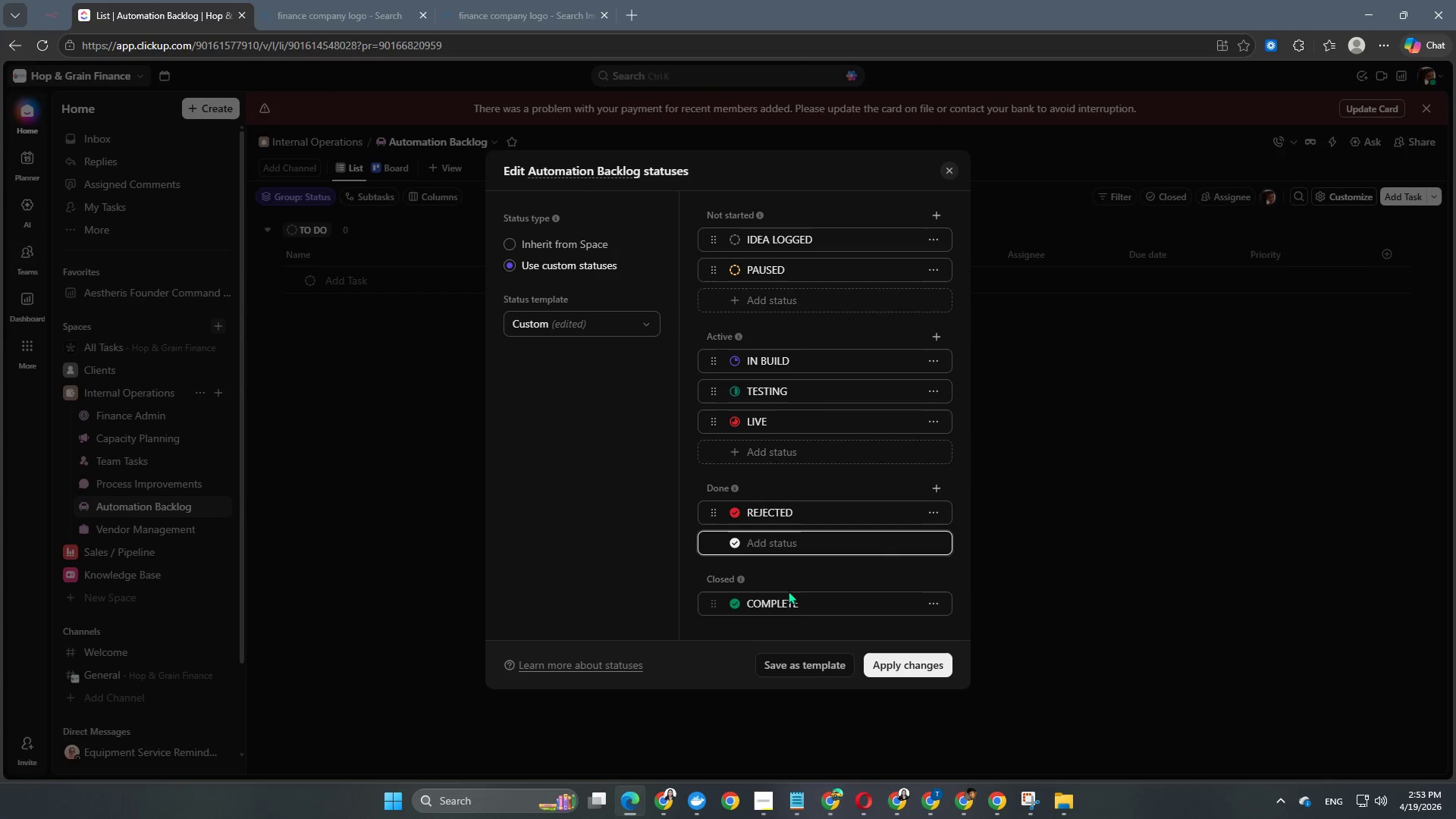 
wait(5.17)
 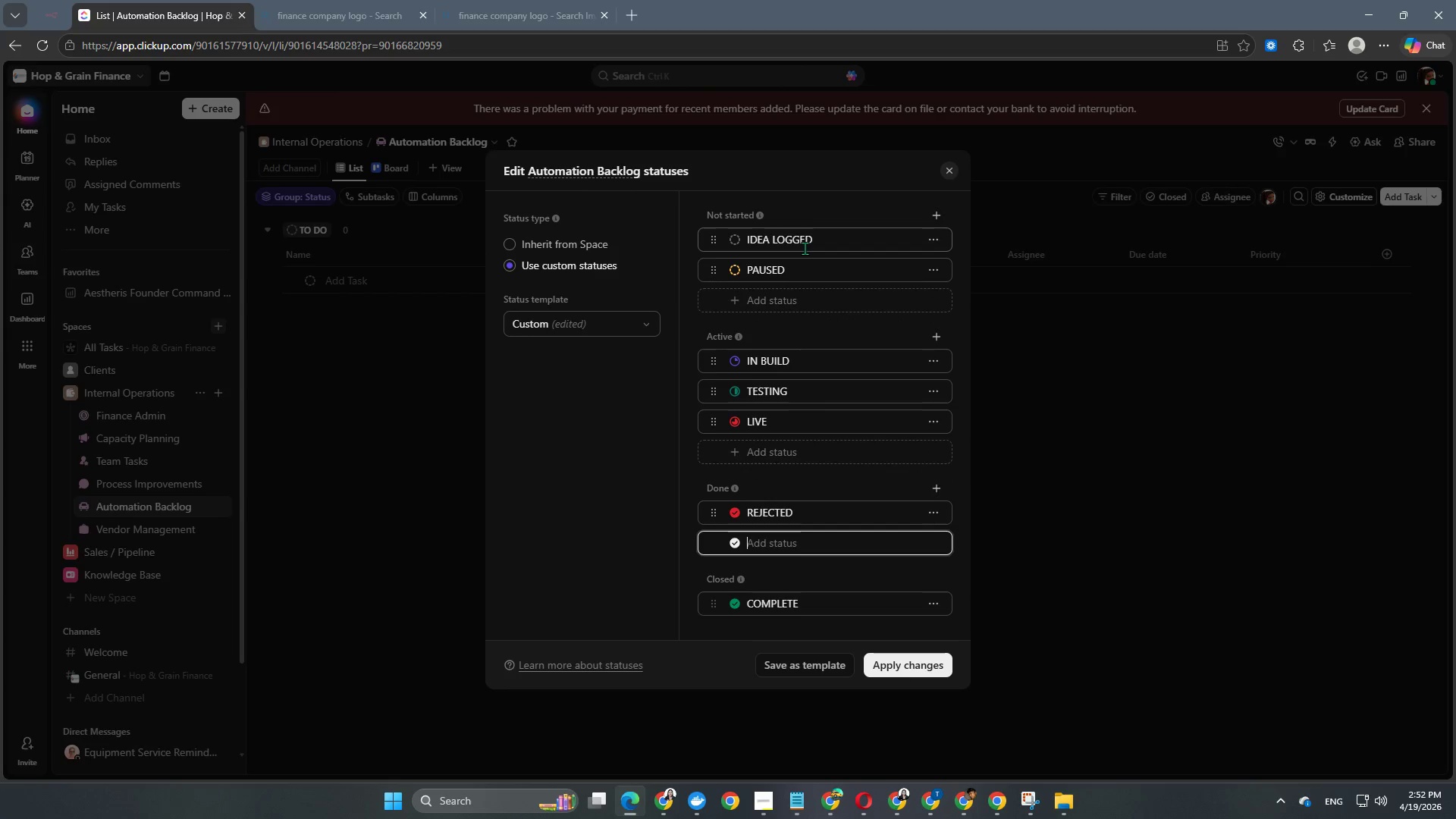 
type(approved)
key(NumpadEnter)
 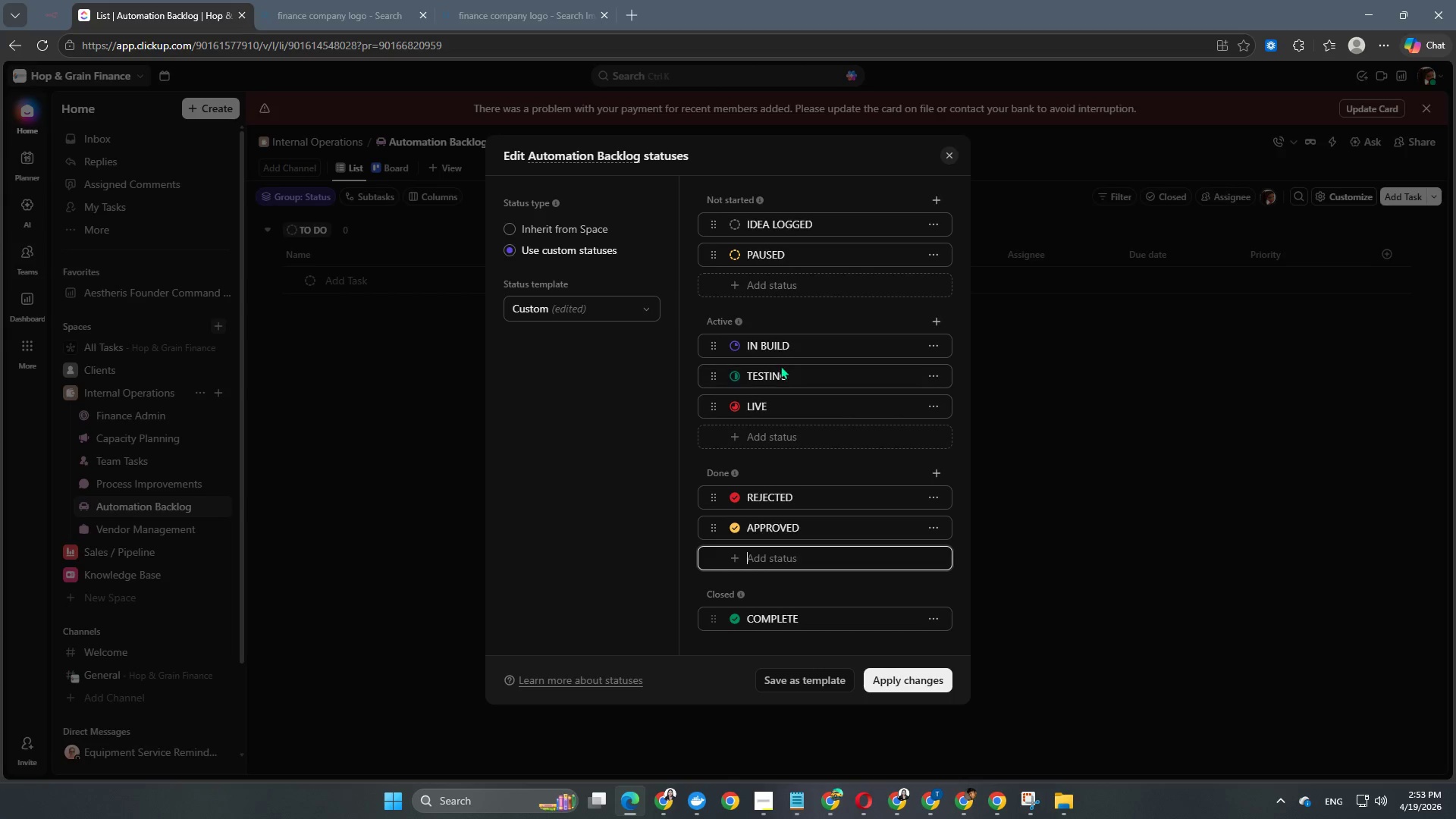 
wait(8.61)
 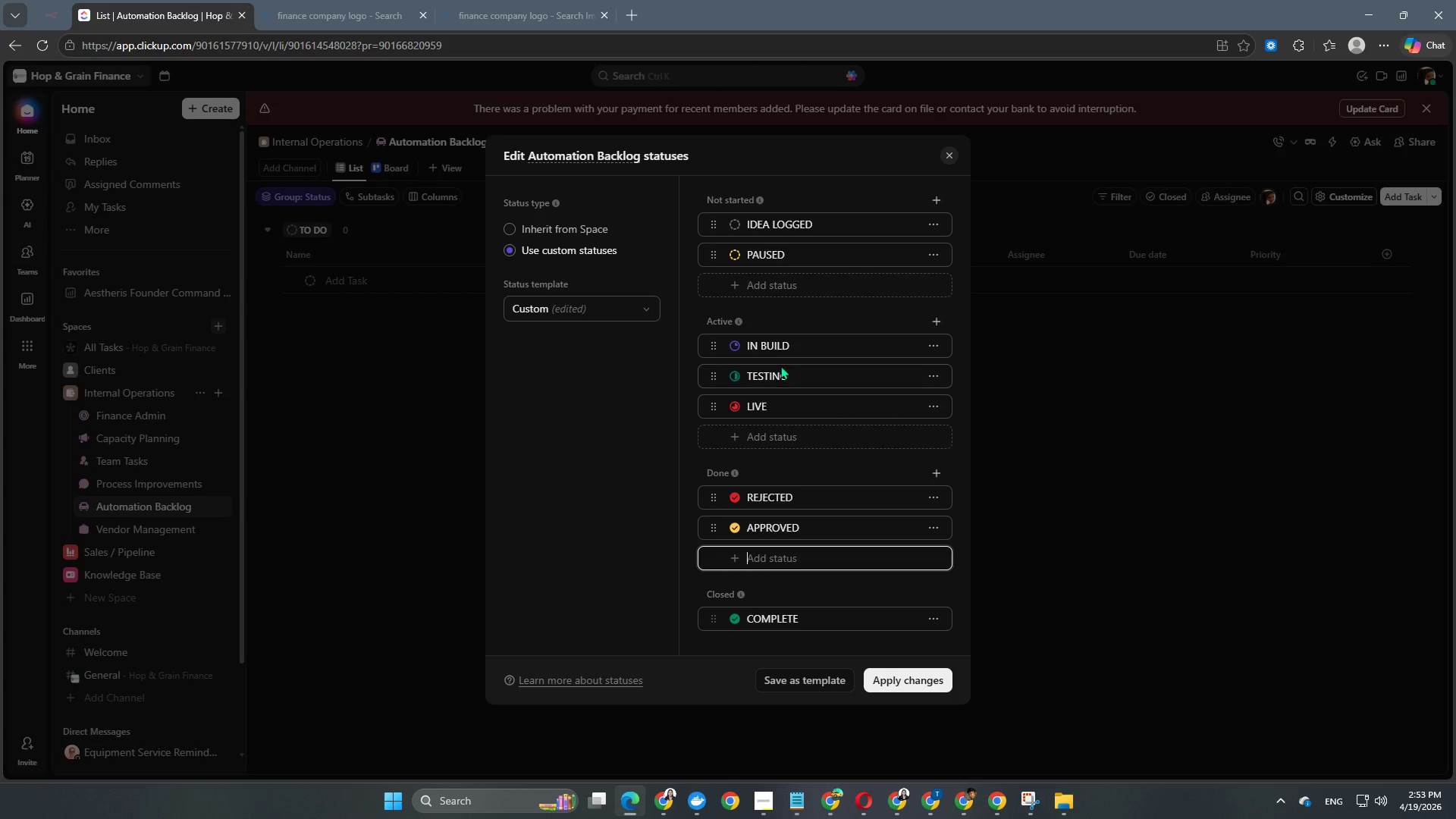 
scroll: coordinate [811, 551], scroll_direction: down, amount: 1.0
 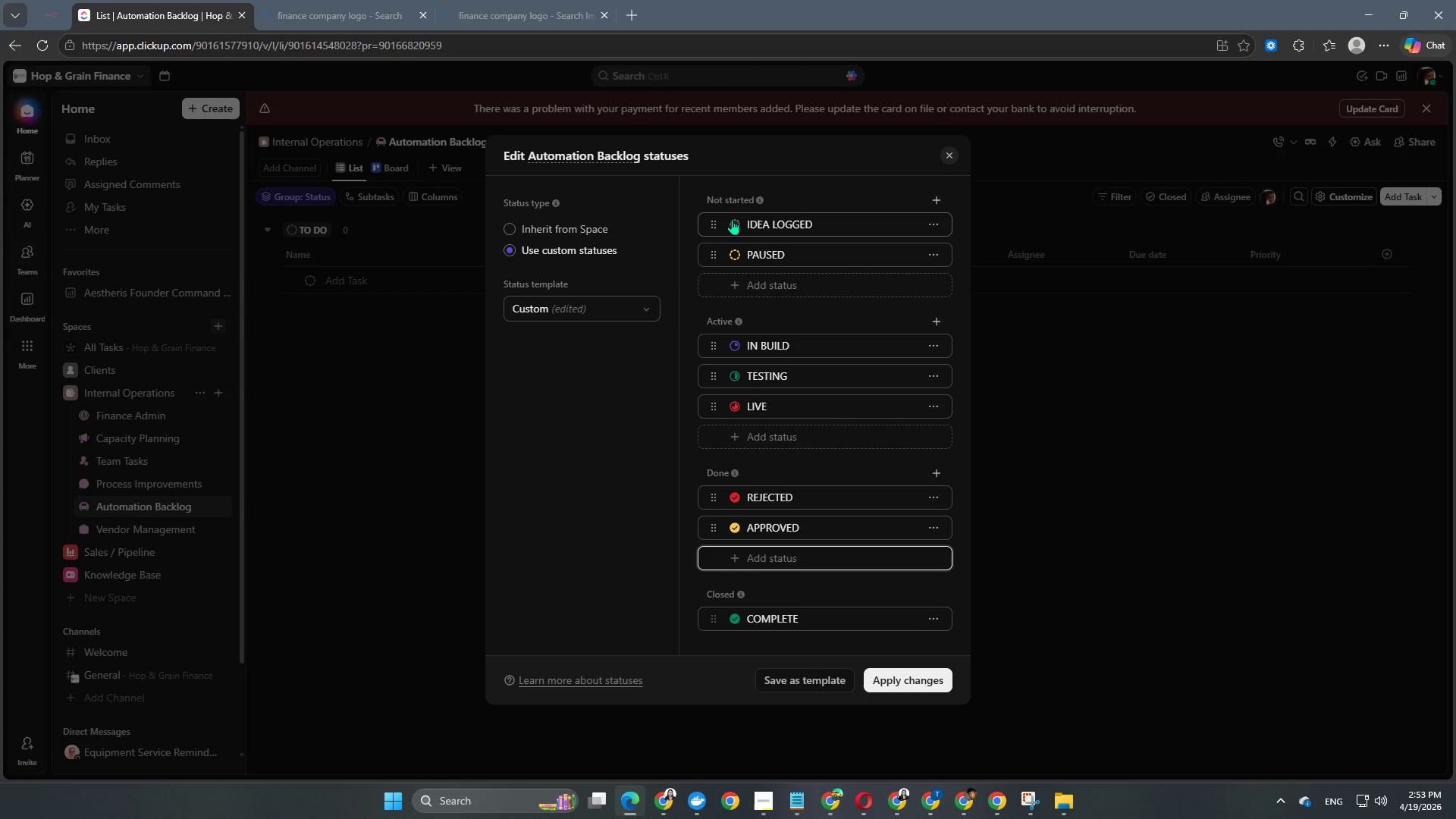 
left_click([737, 229])
 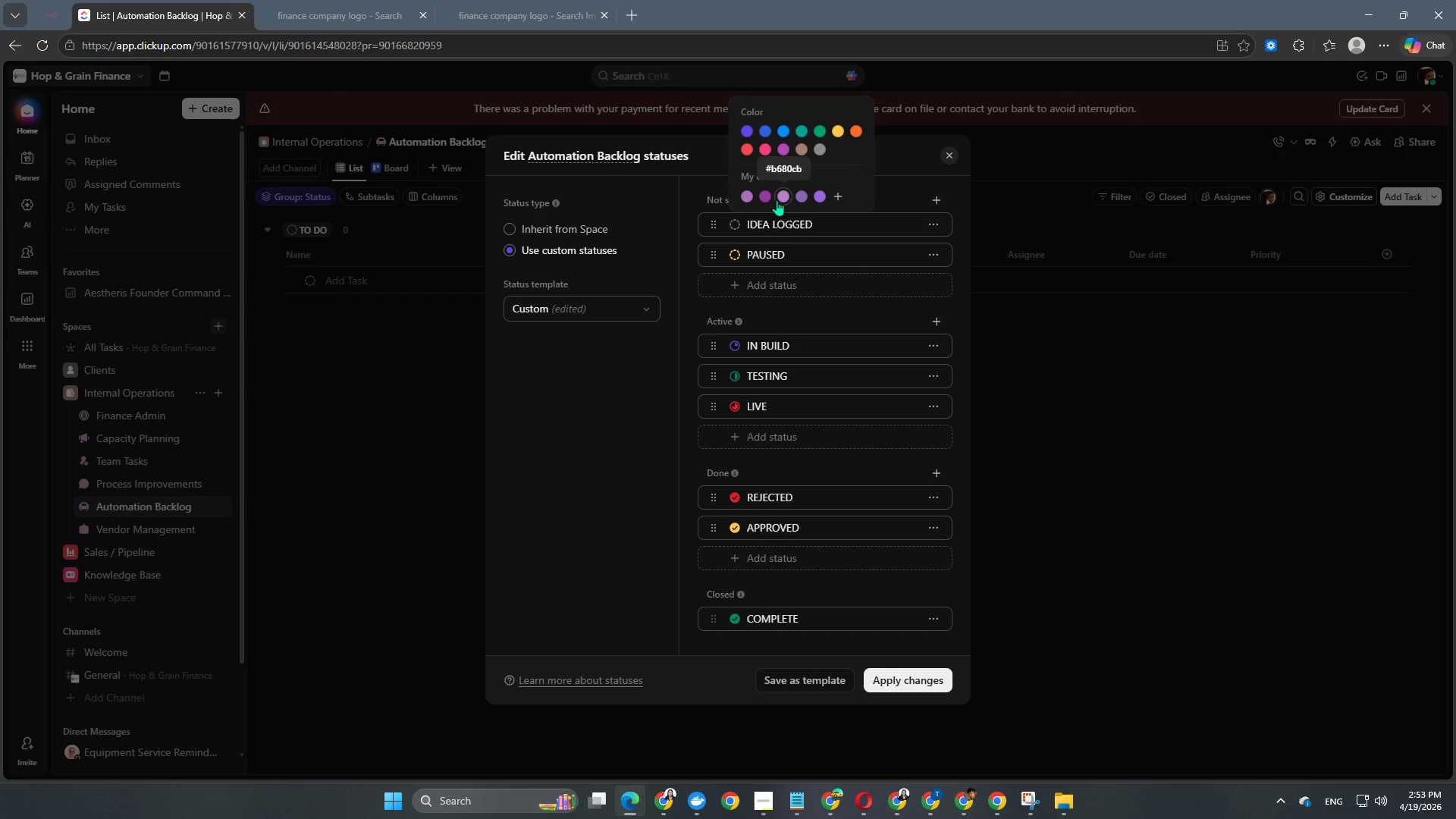 
left_click([777, 200])
 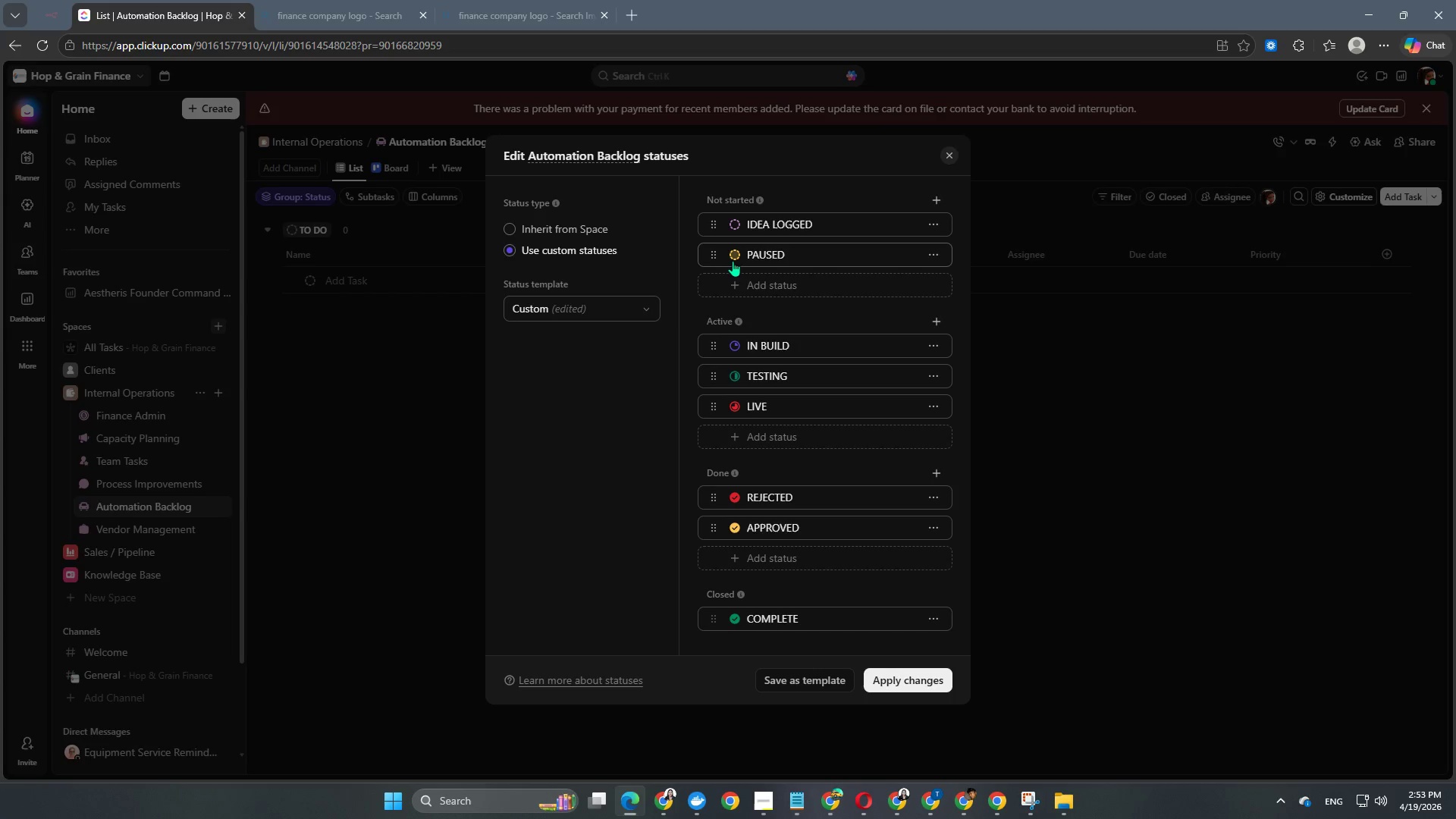 
double_click([733, 261])
 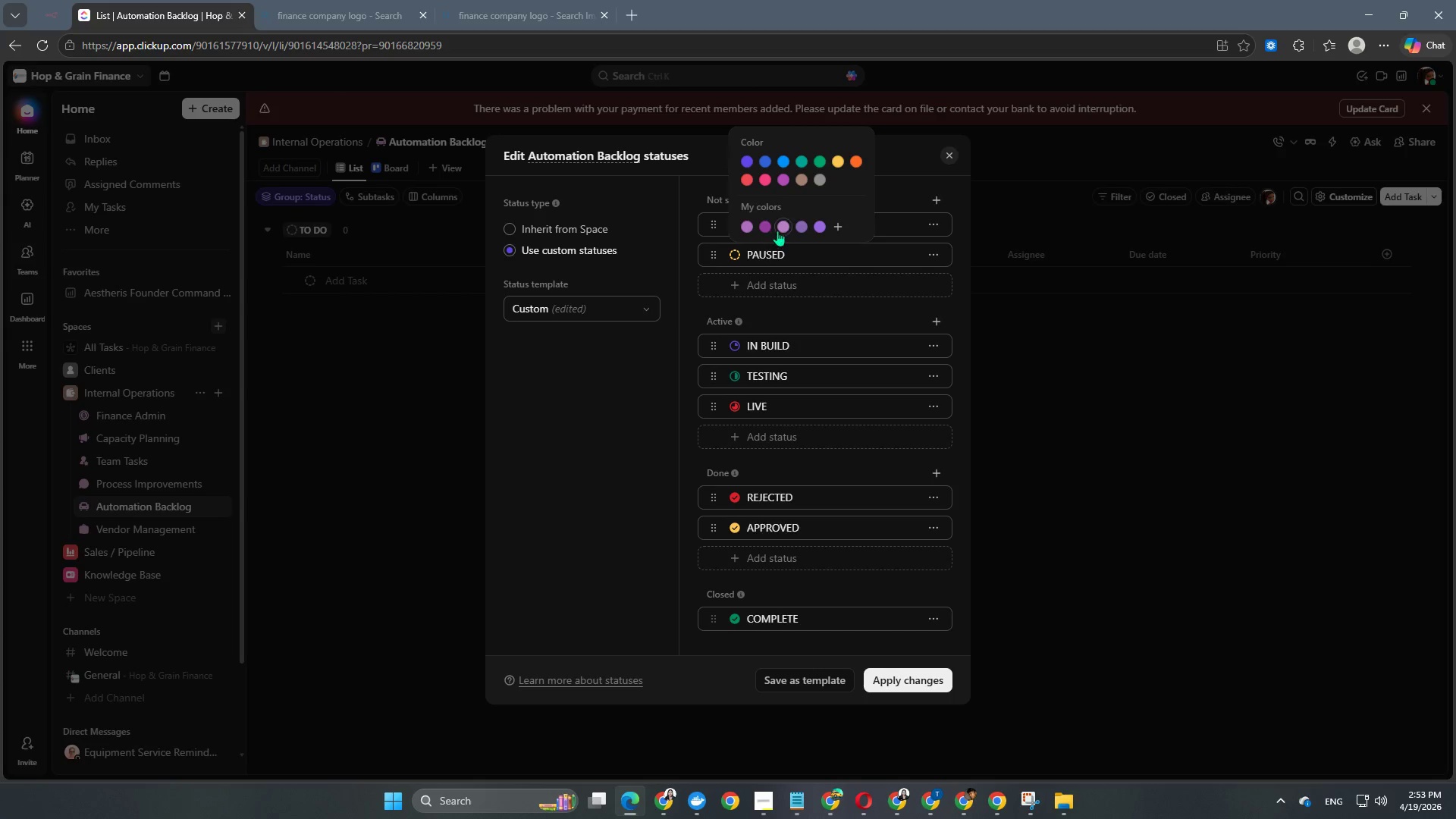 
left_click([780, 228])
 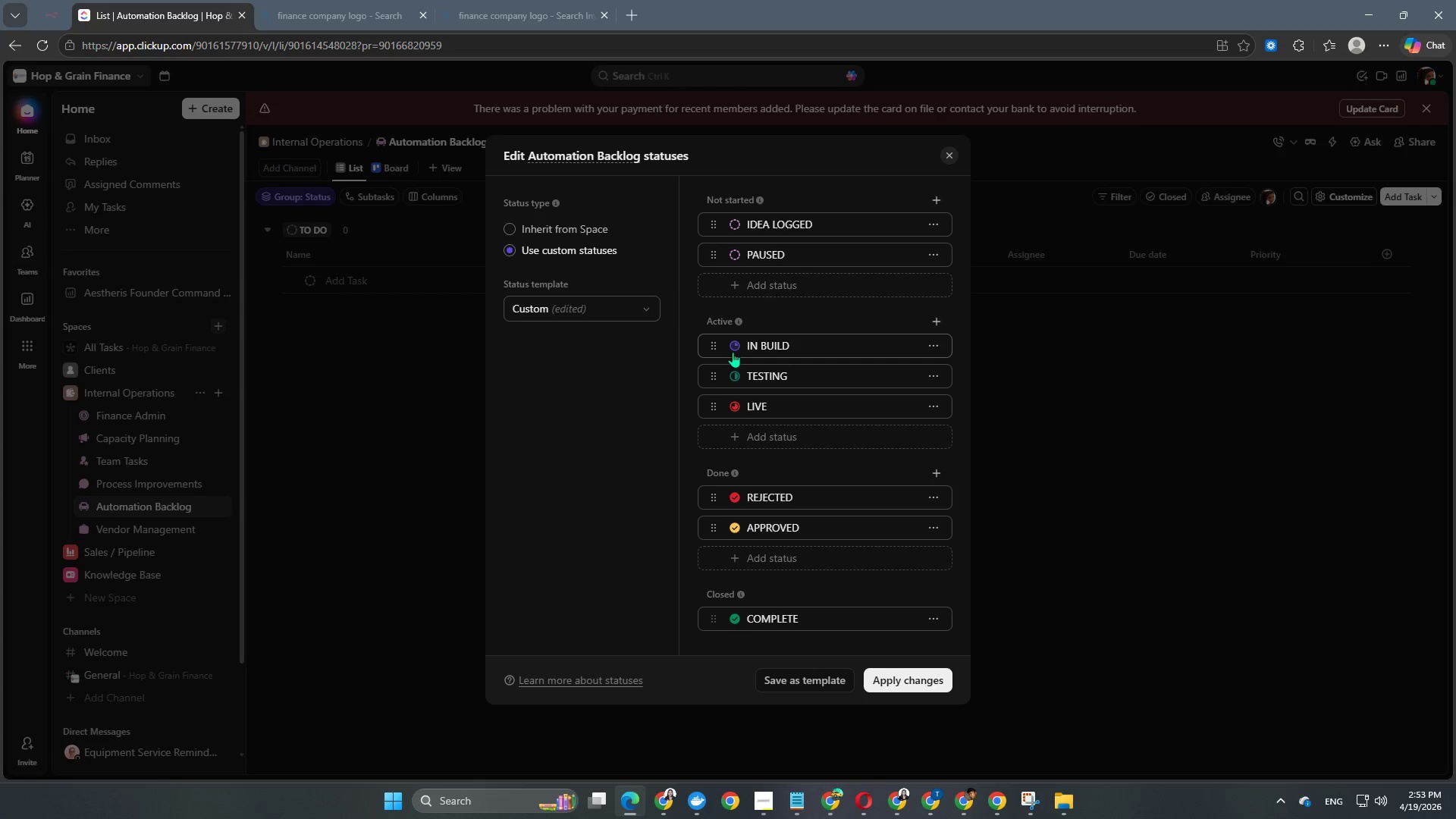 
double_click([733, 351])
 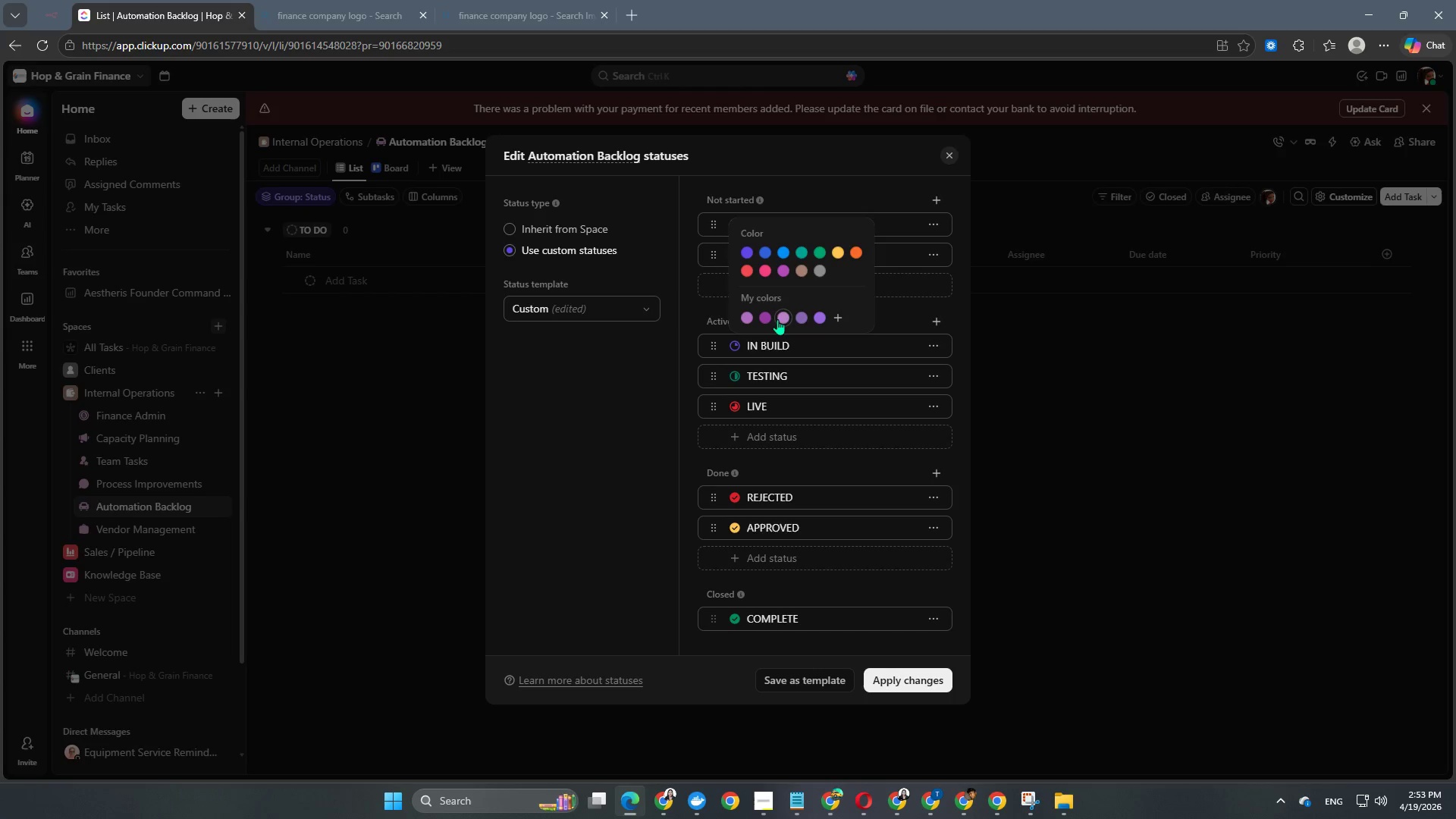 
left_click([780, 316])
 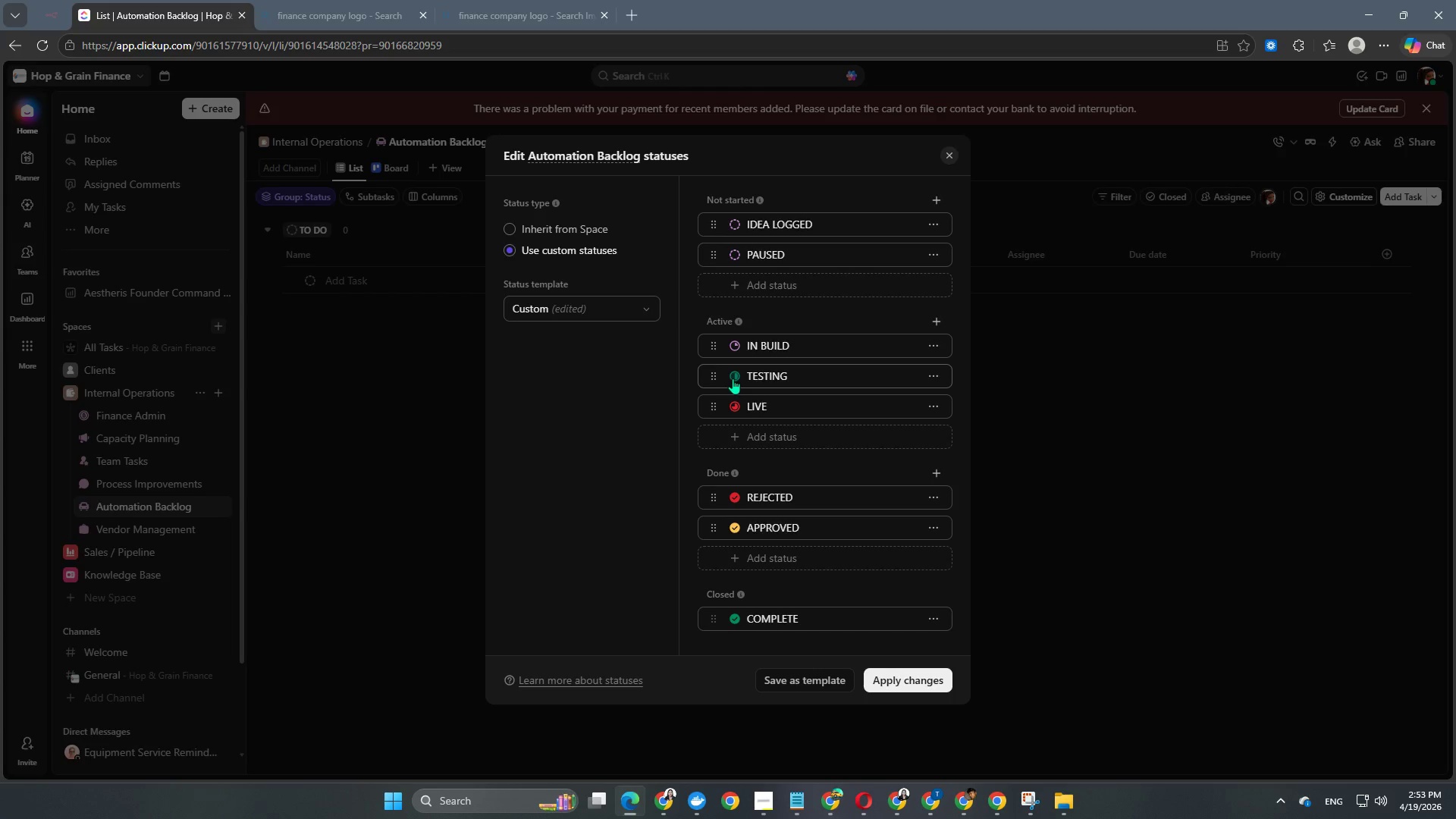 
double_click([736, 374])
 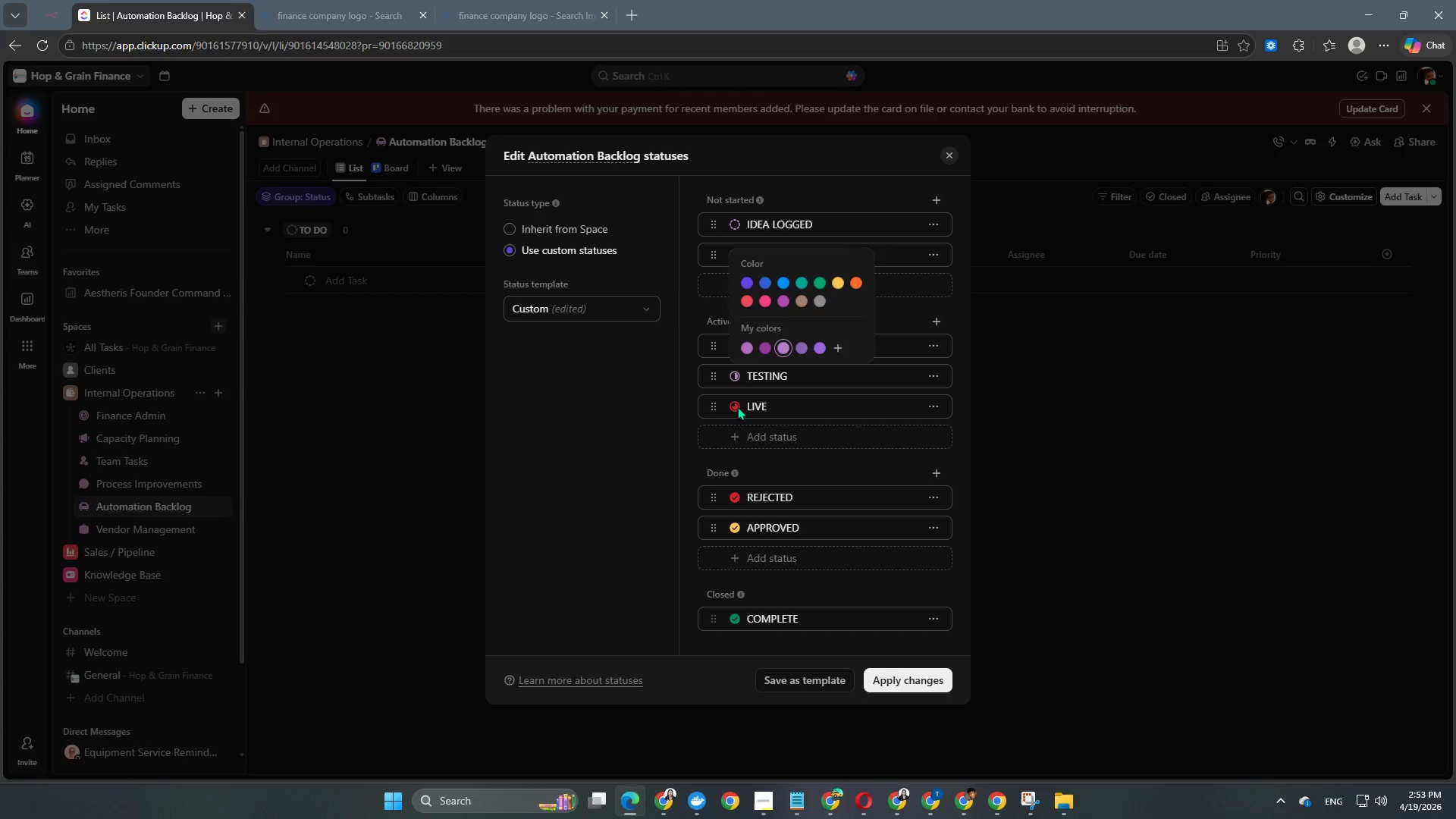 
double_click([736, 403])
 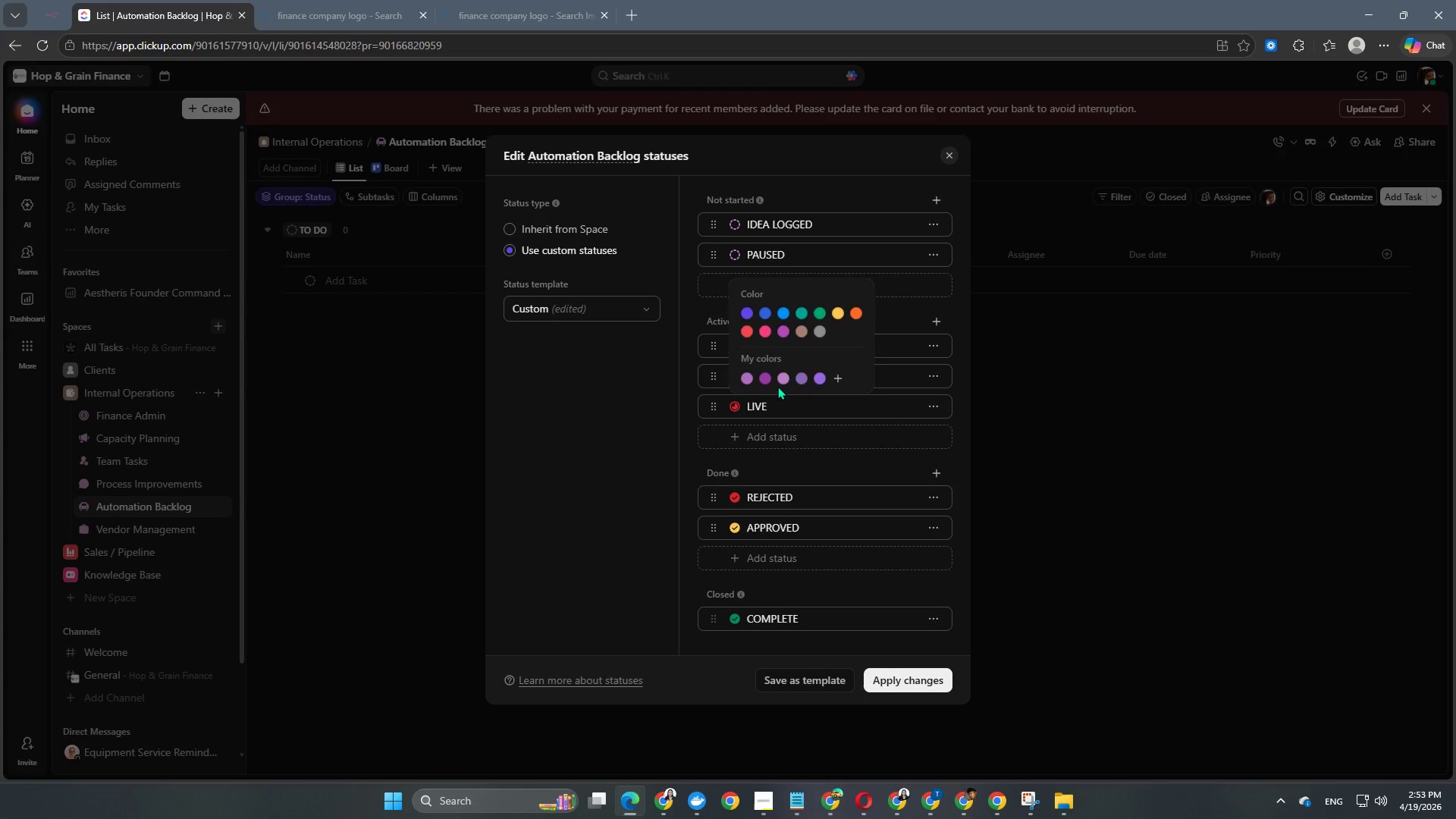 
left_click([780, 384])
 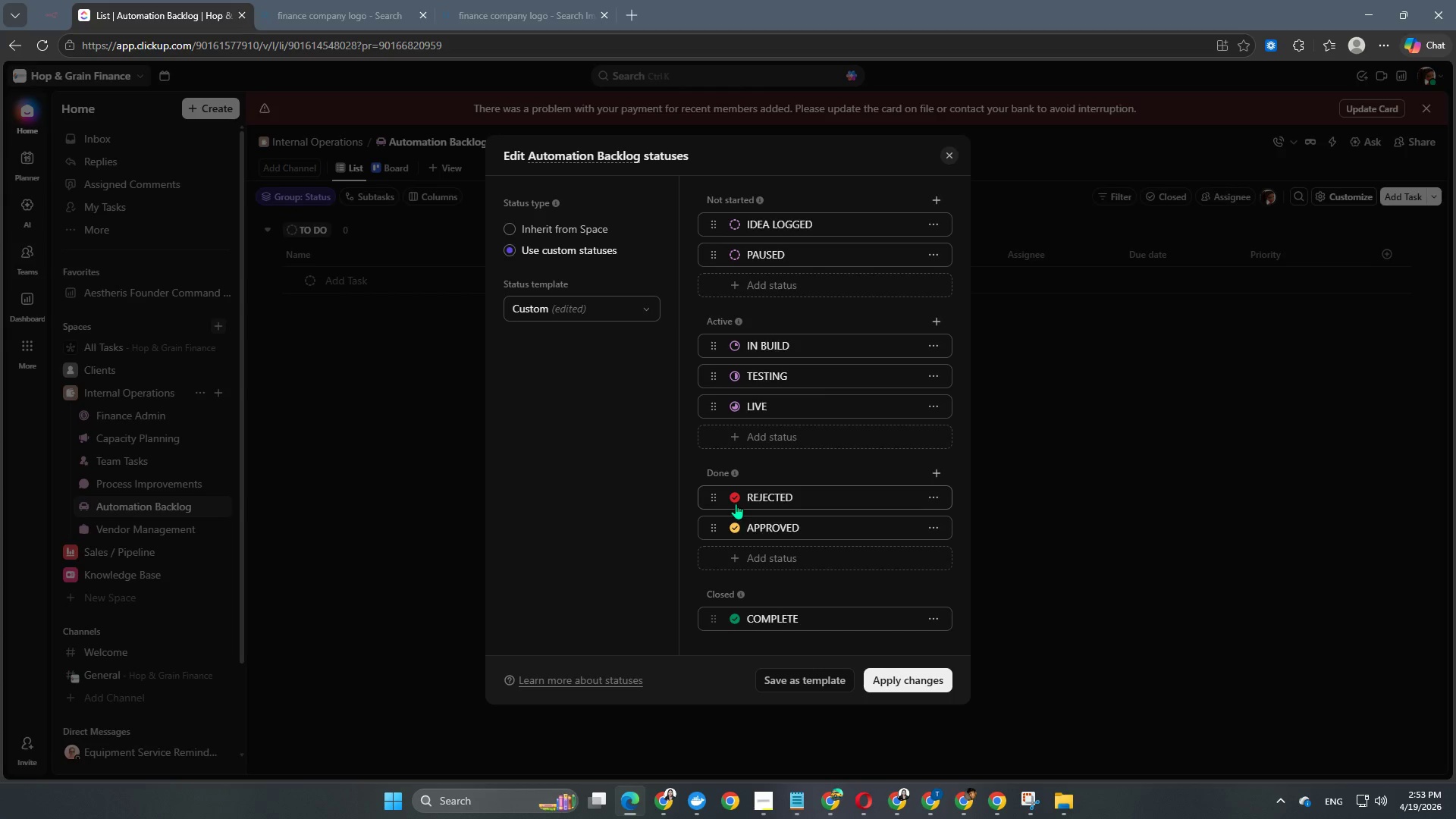 
double_click([730, 504])
 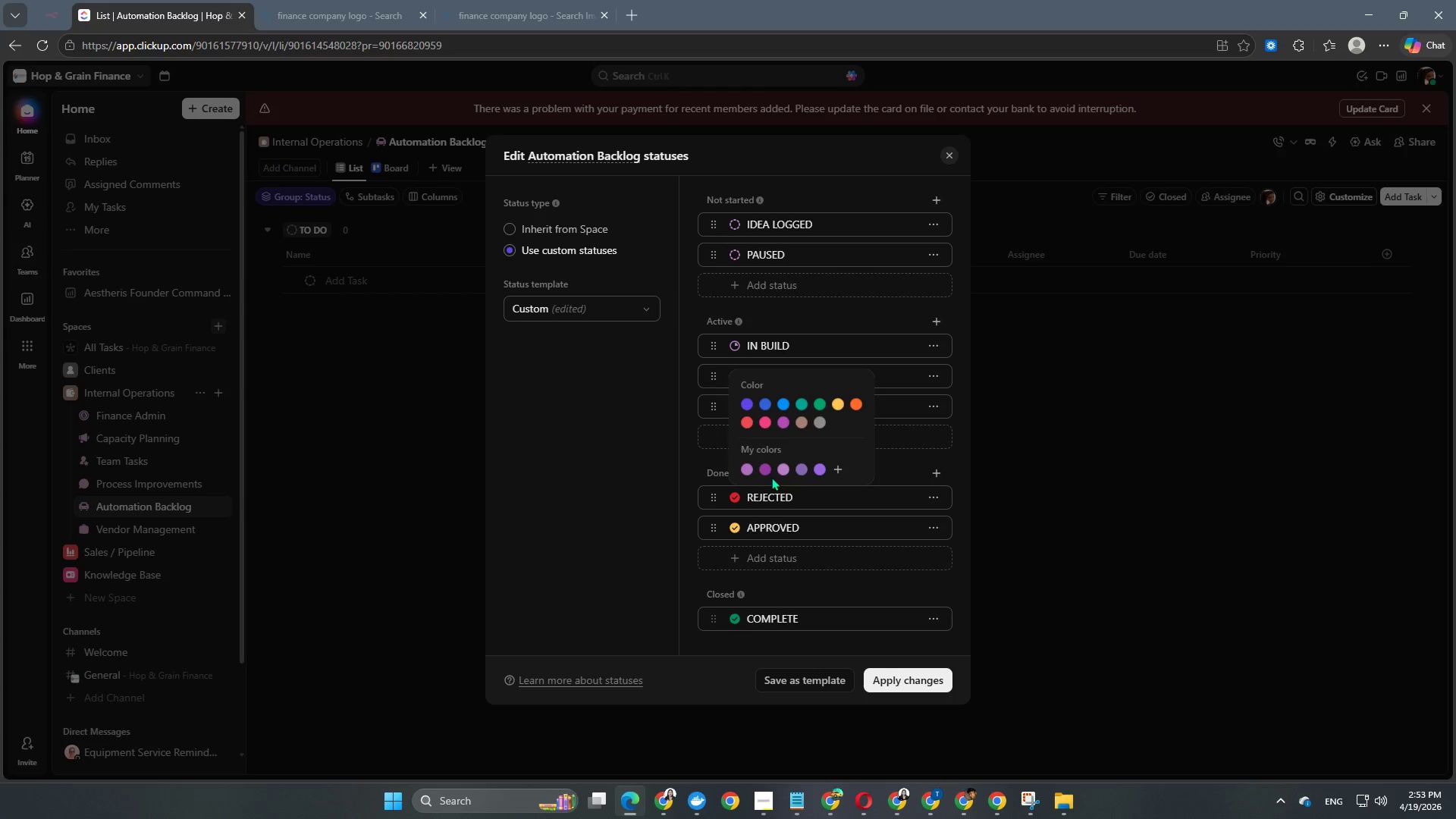 
left_click([780, 472])
 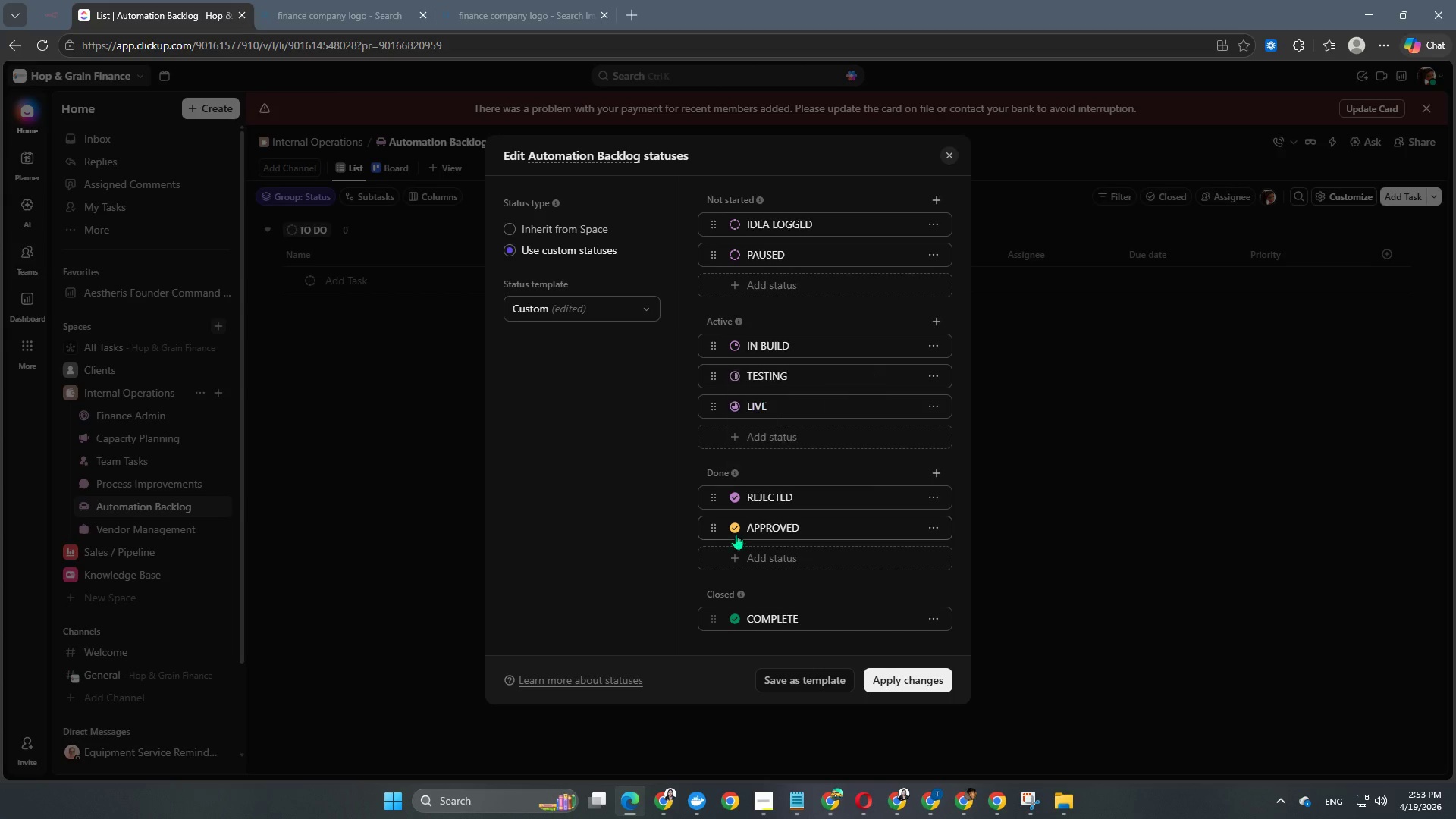 
double_click([733, 525])
 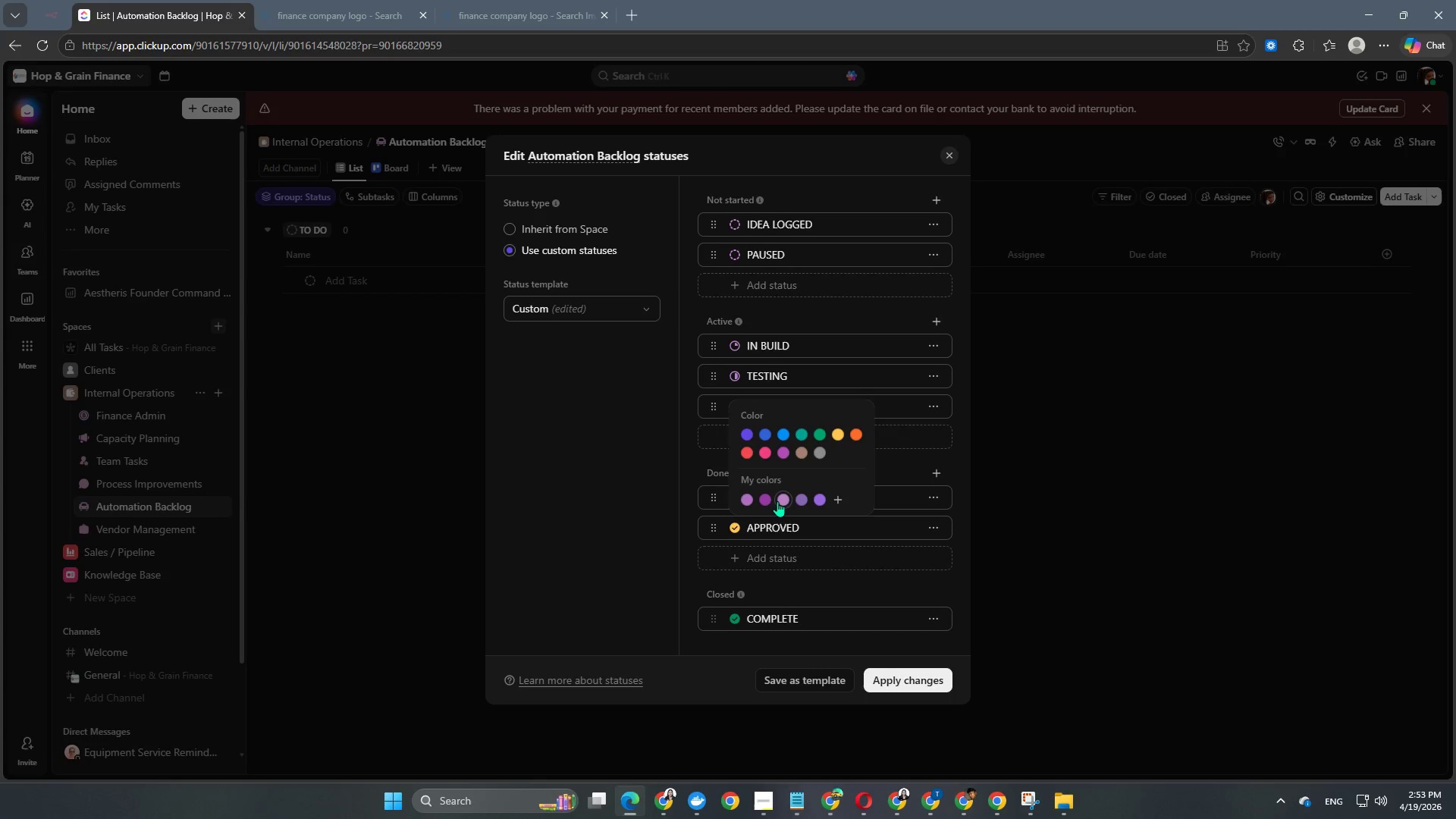 
left_click([782, 501])
 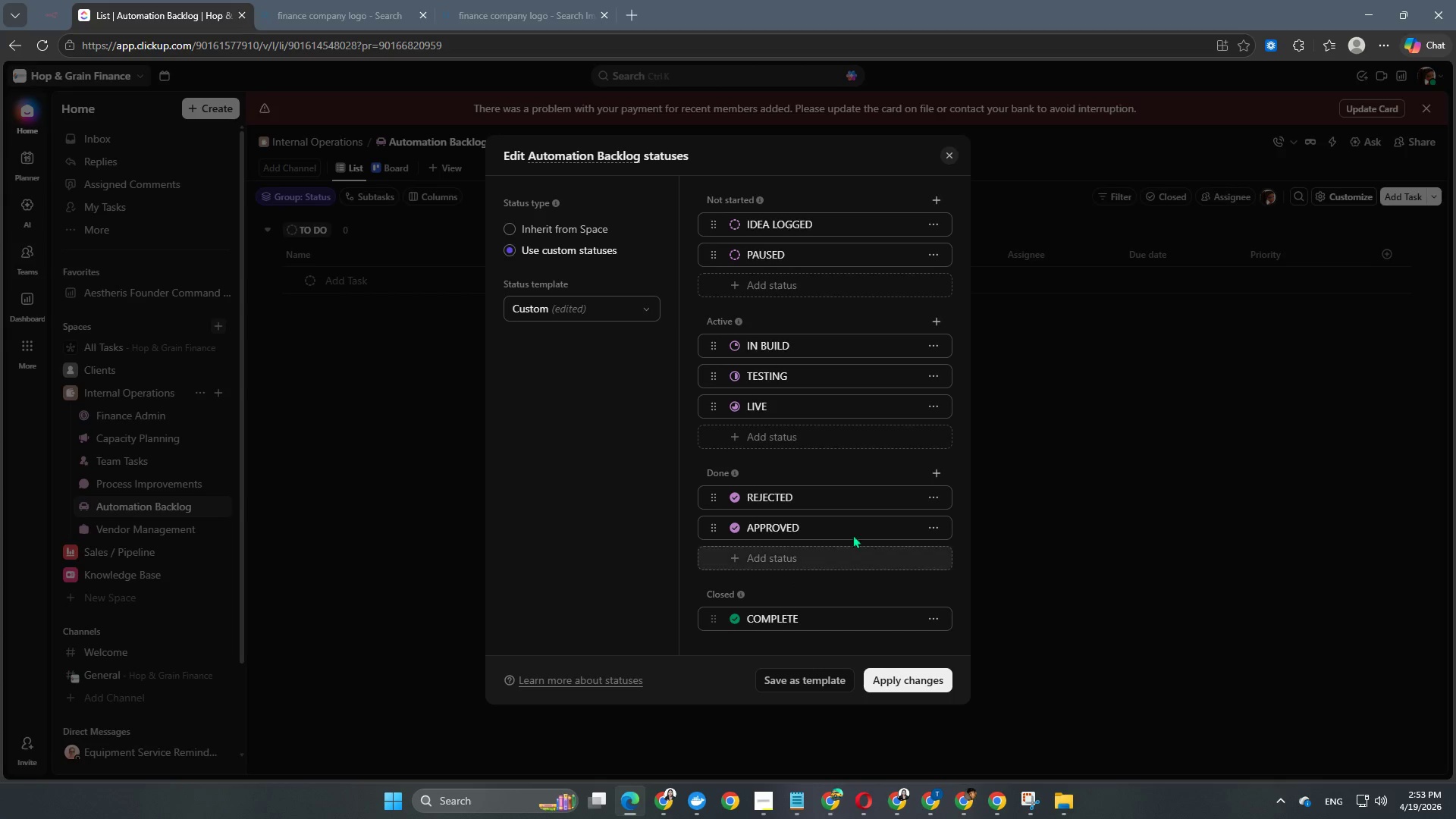 
scroll: coordinate [861, 514], scroll_direction: none, amount: 0.0
 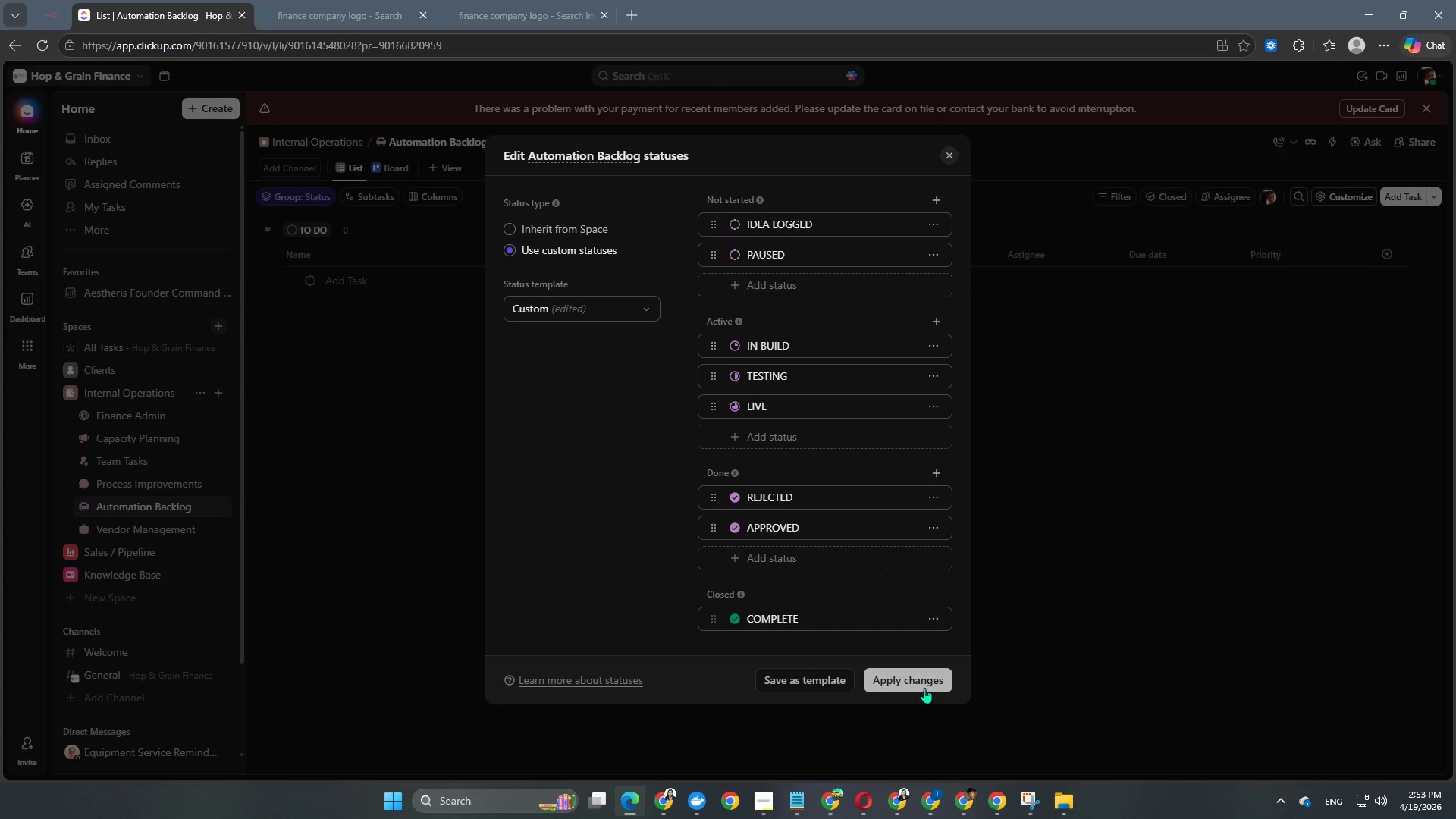 
left_click([924, 688])
 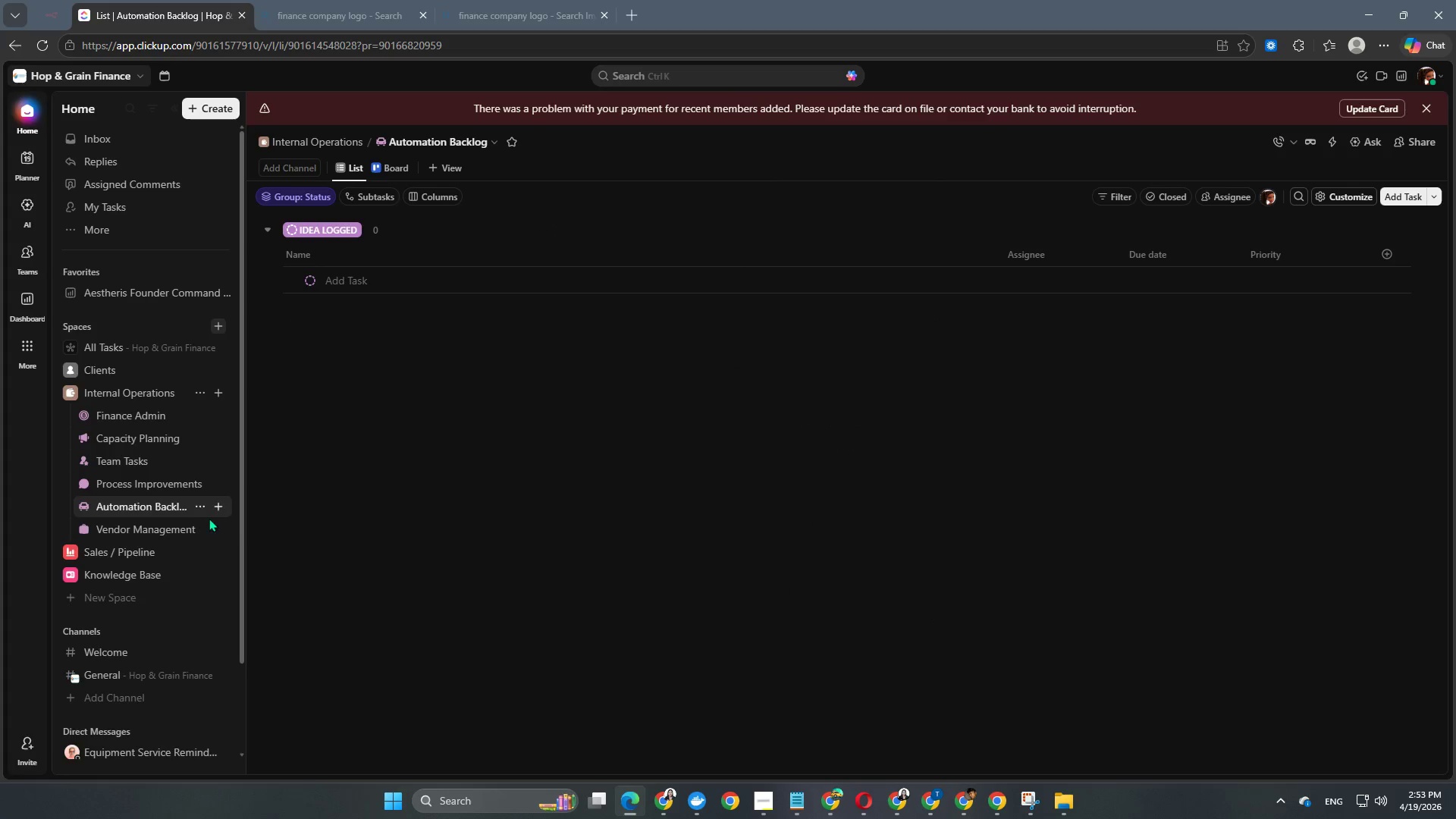 
left_click([198, 510])
 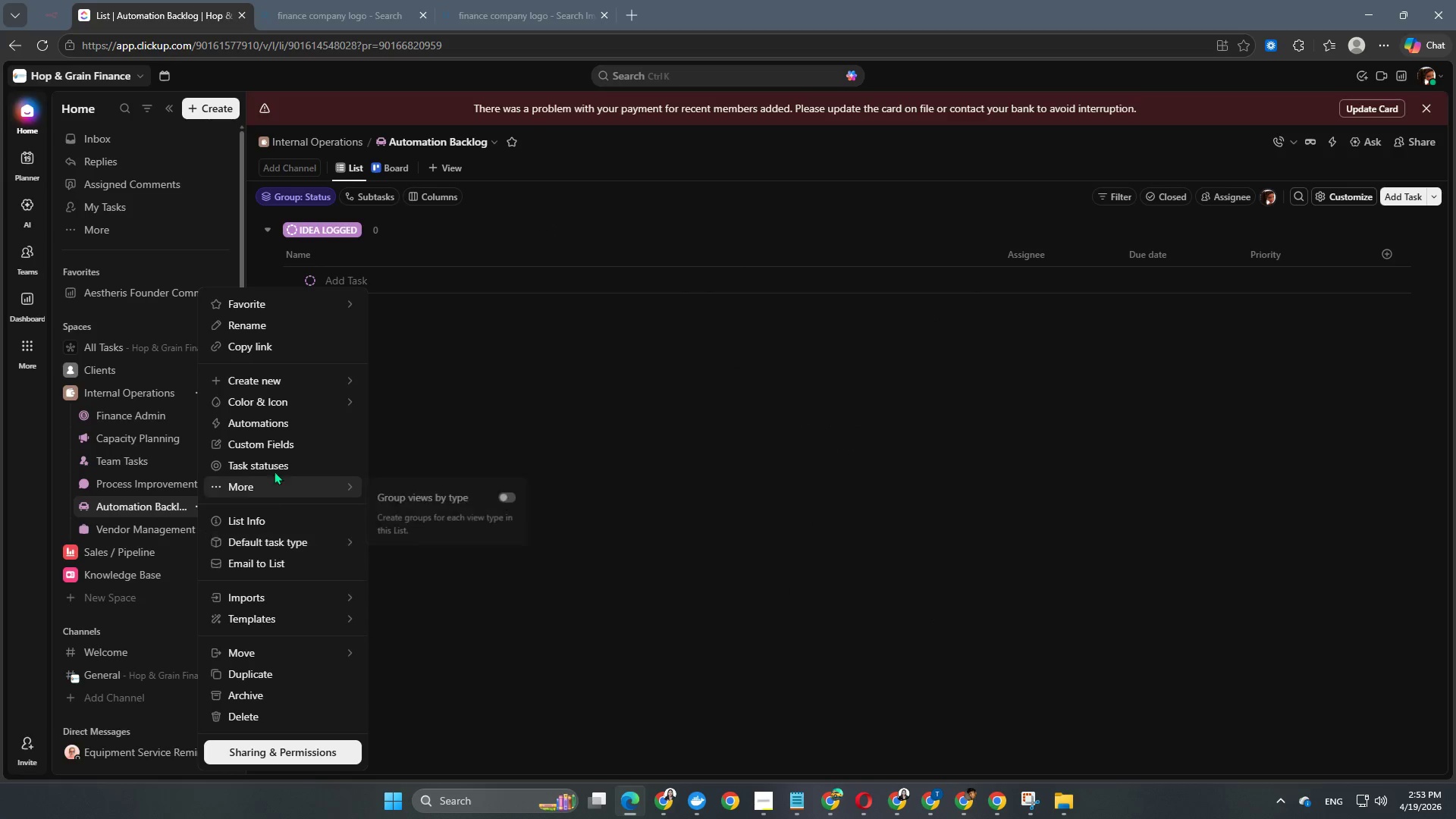 
left_click([276, 463])
 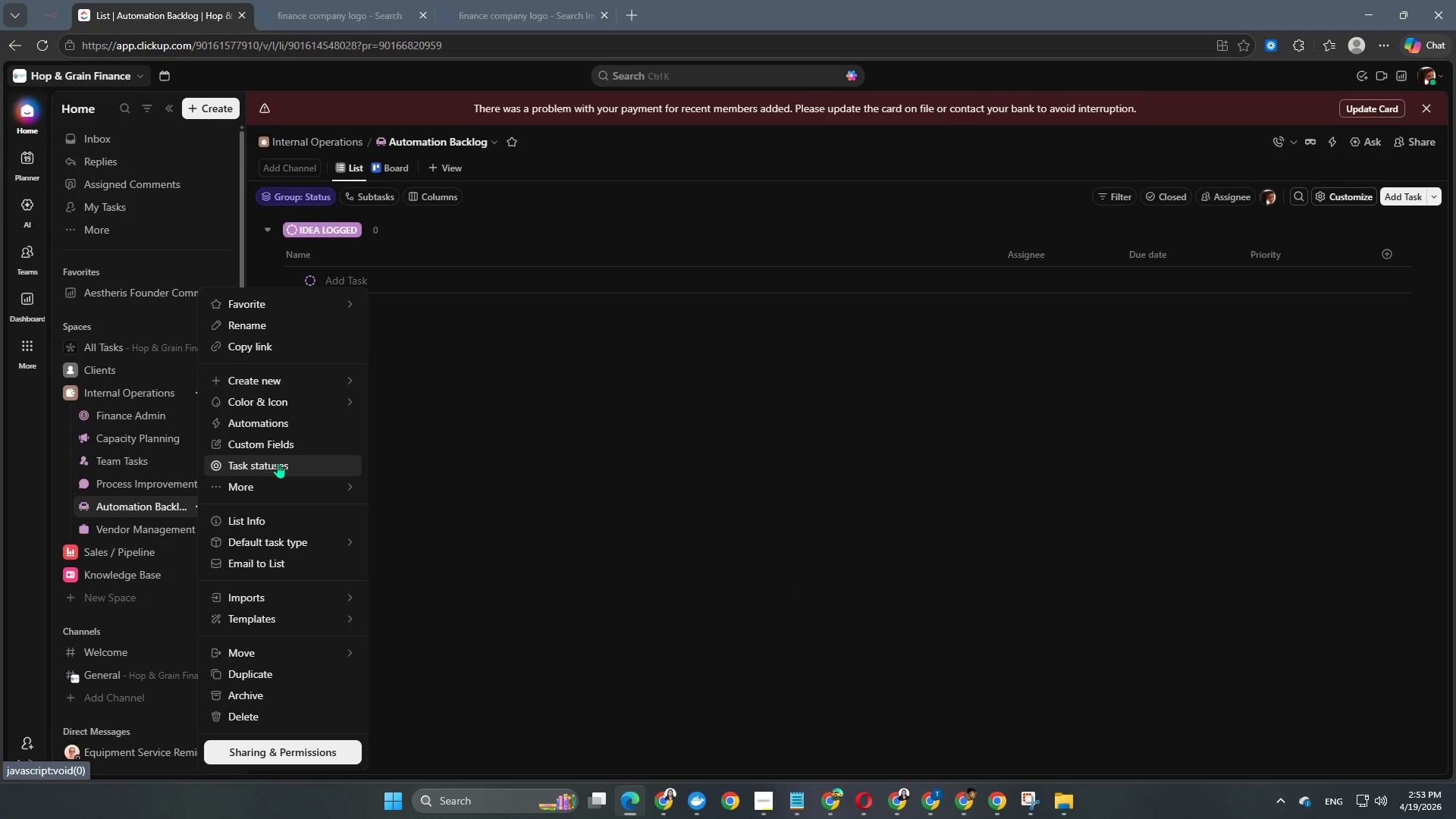 
left_click([278, 463])
 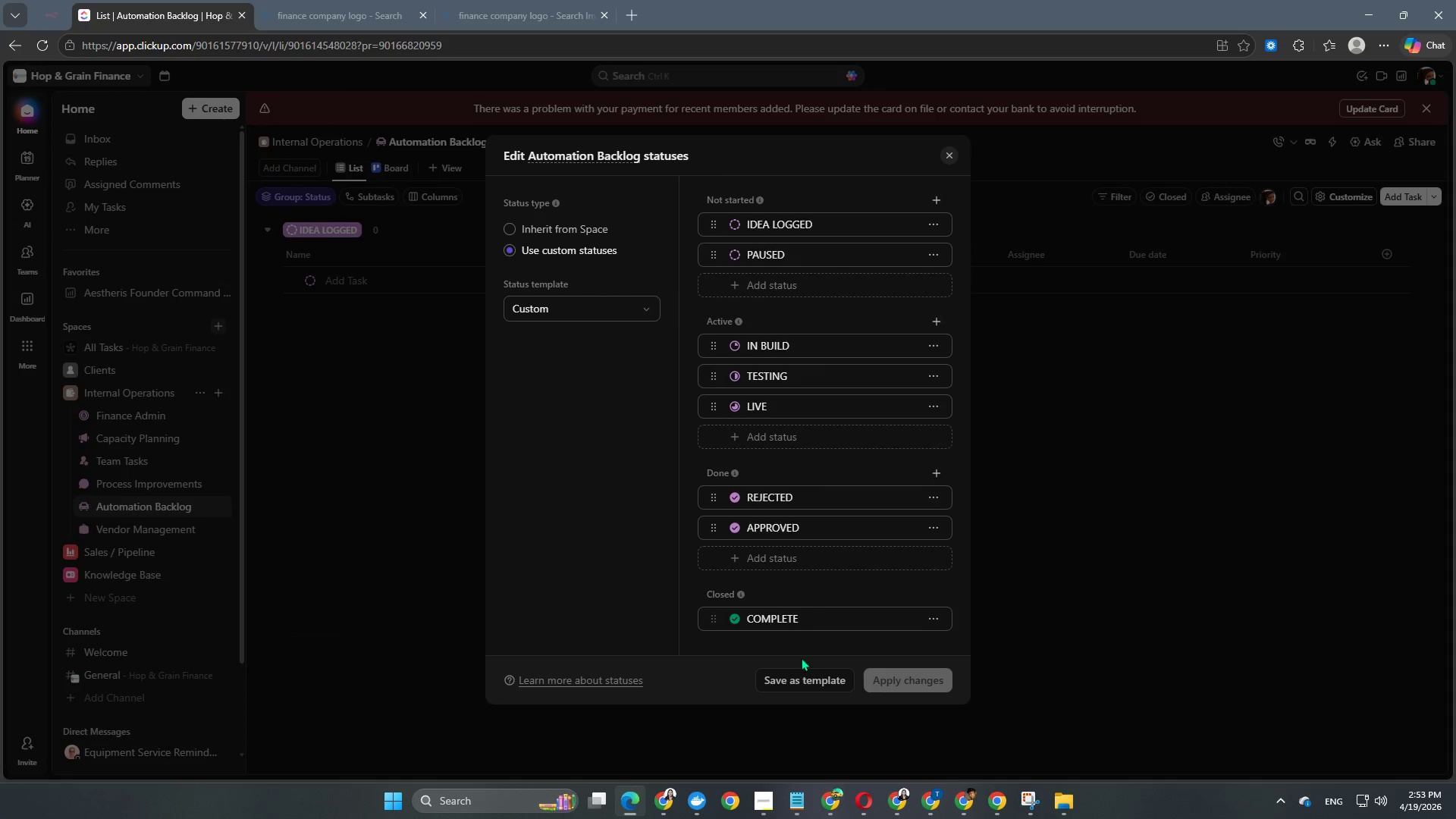 
left_click([801, 673])
 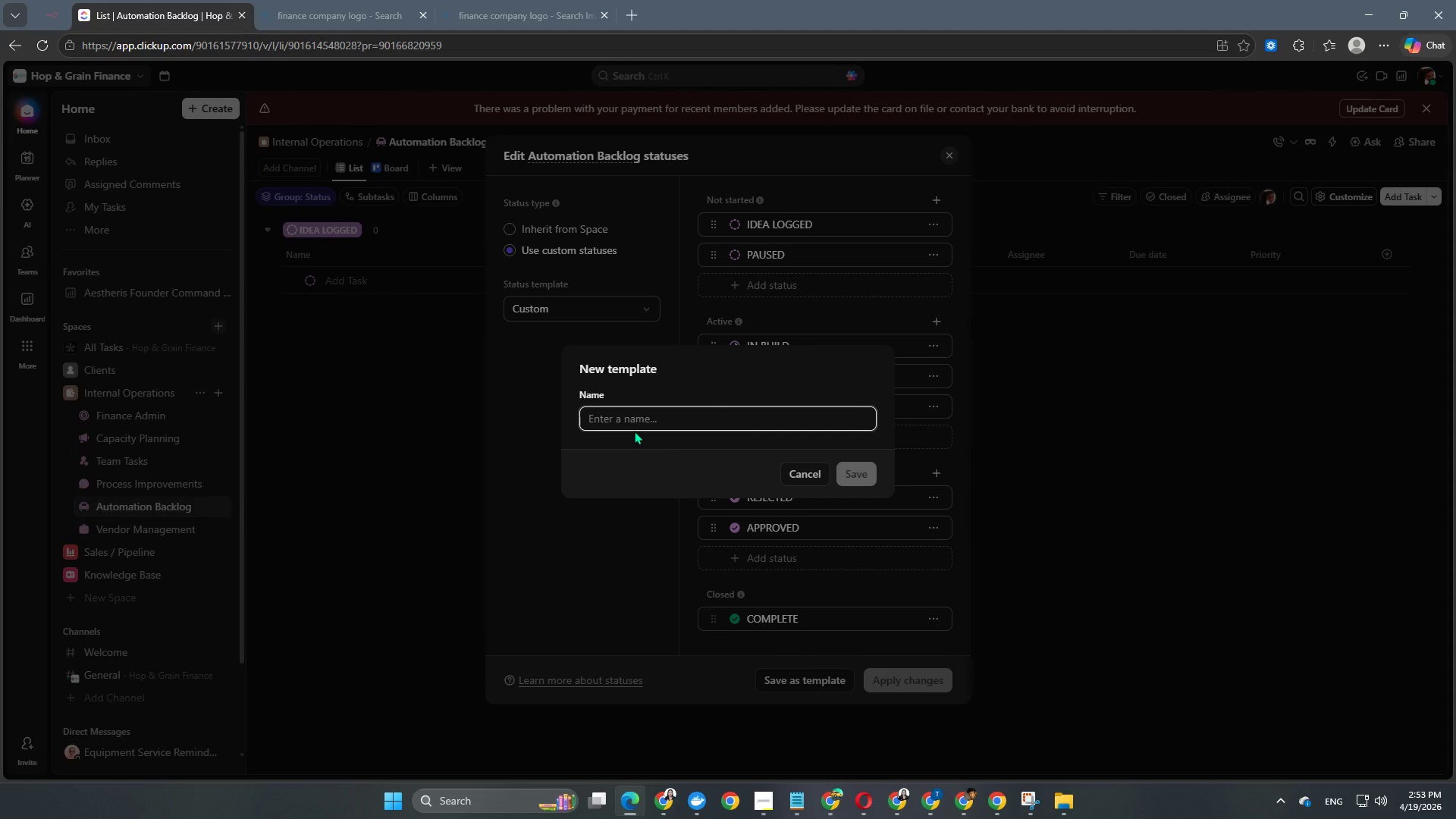 
type(Automation Backlog)
key(NumpadEnter)
 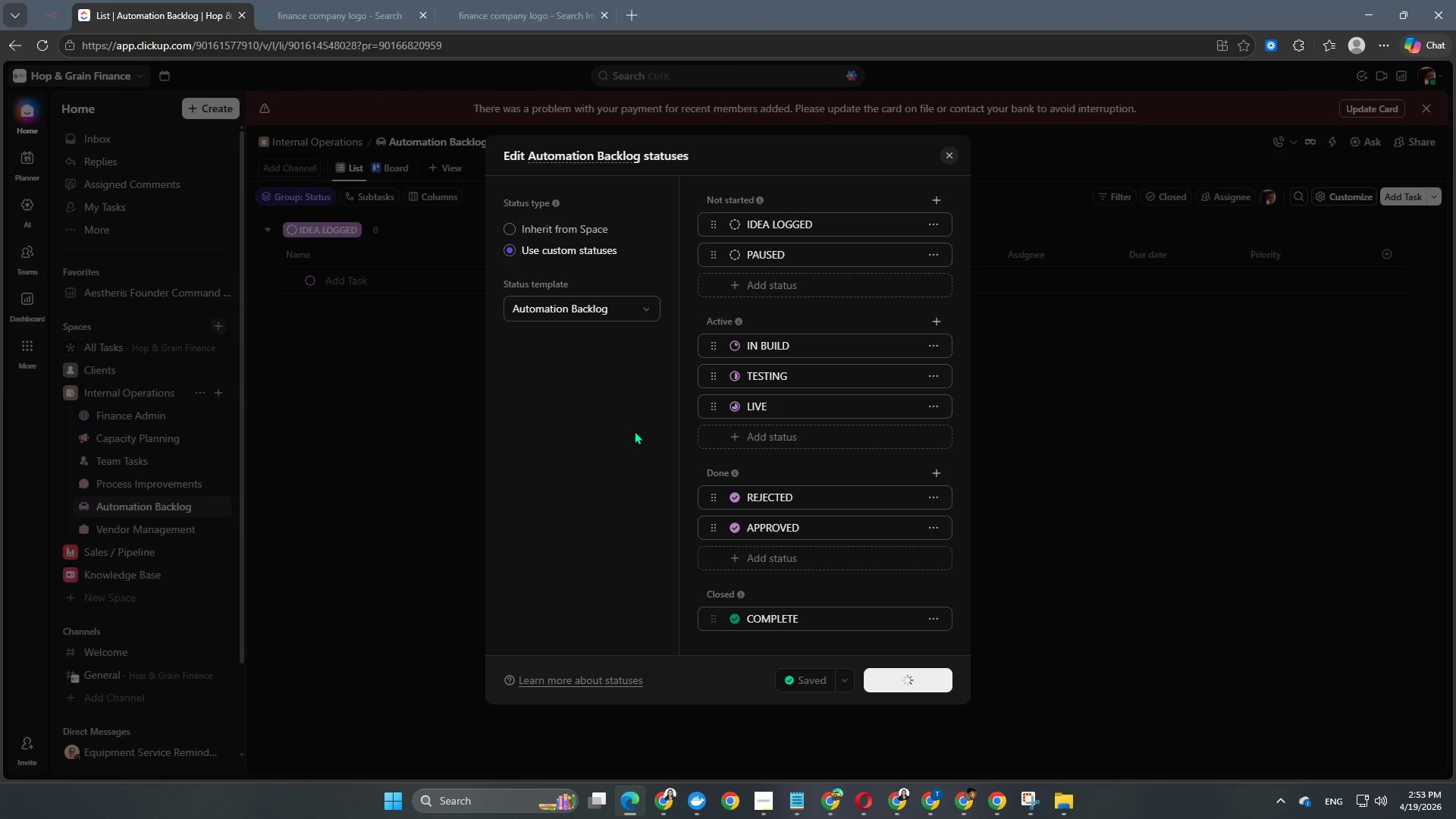 
left_click([200, 508])
 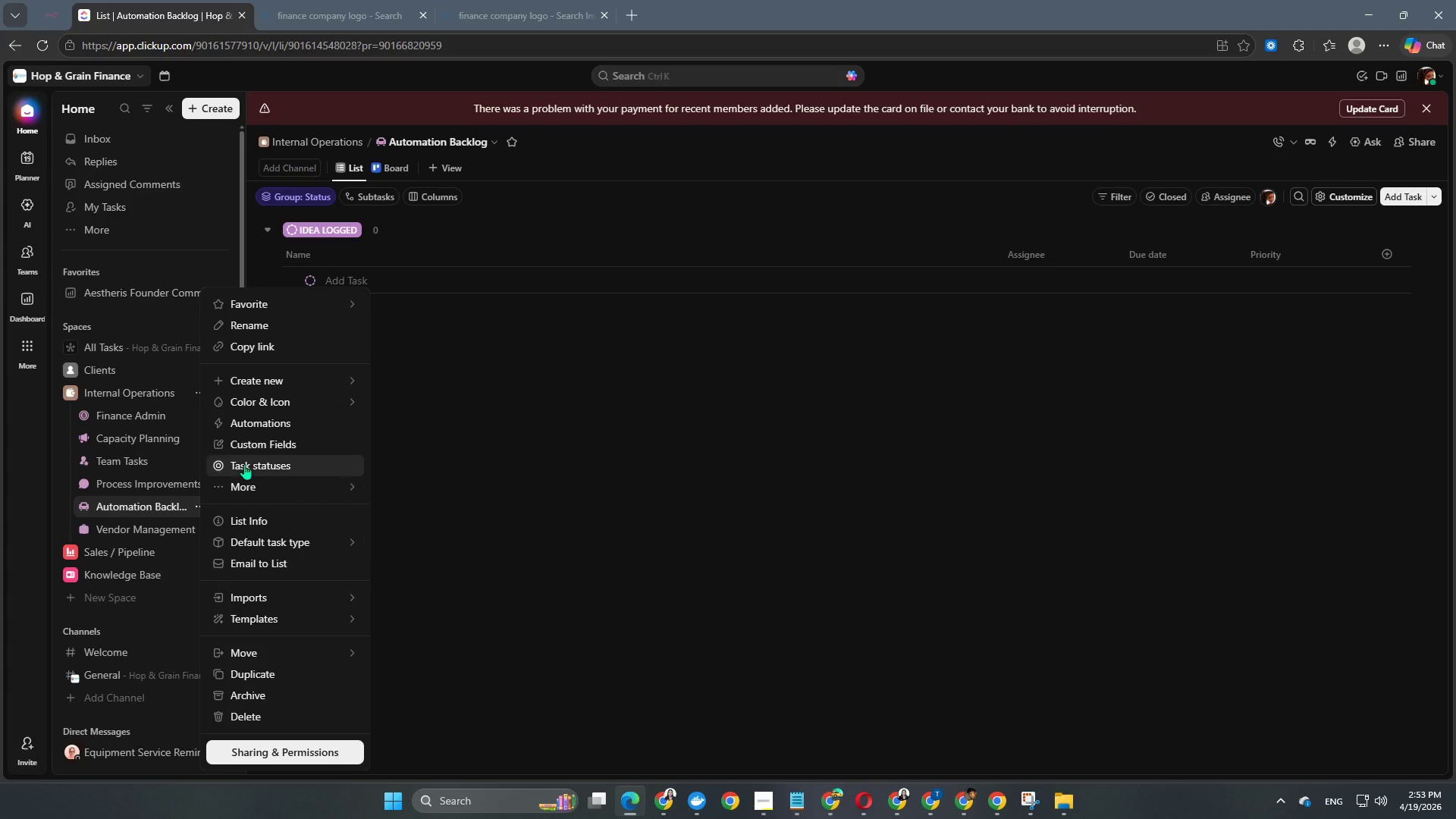 
left_click([252, 449])
 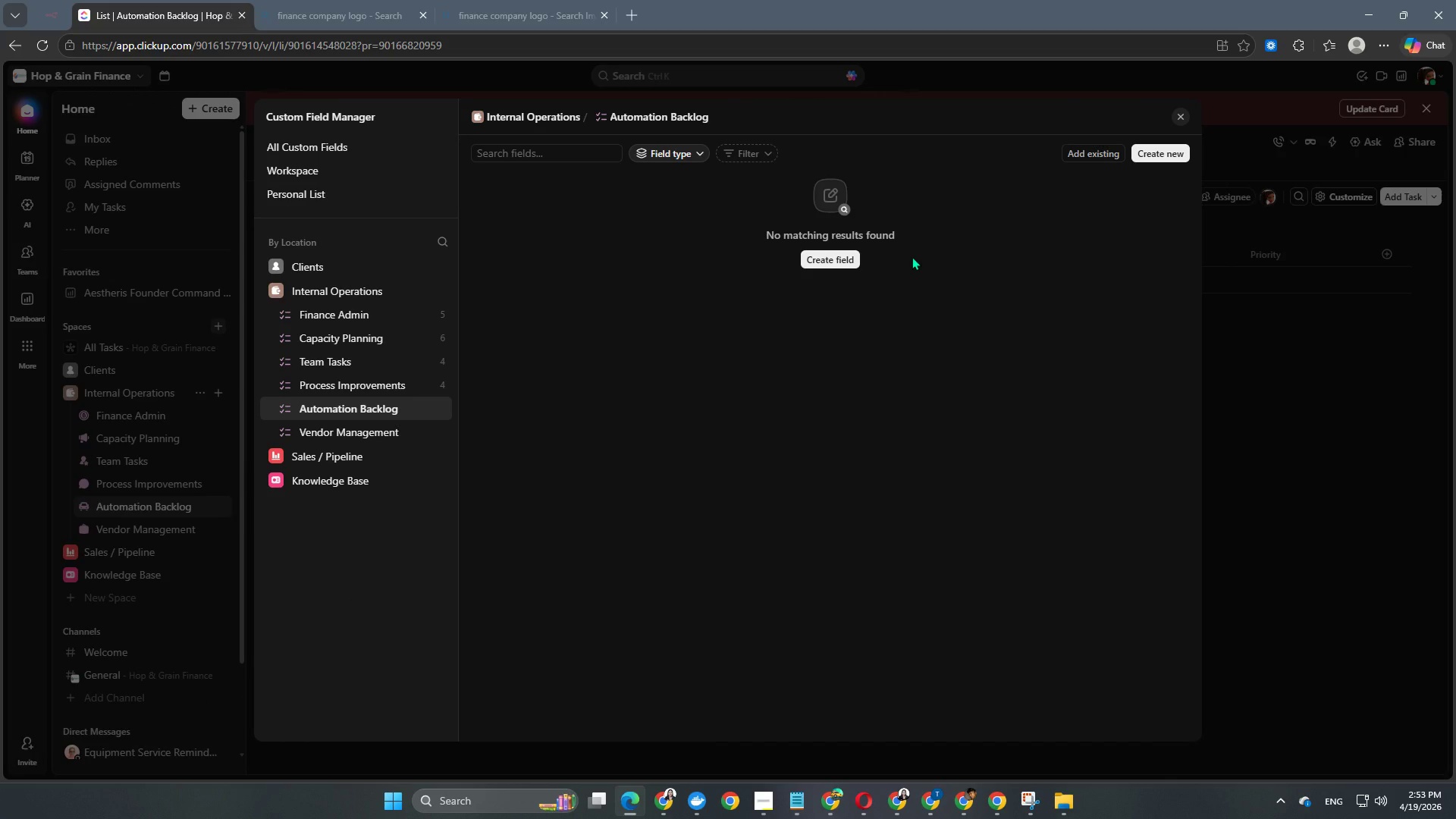 
wait(6.36)
 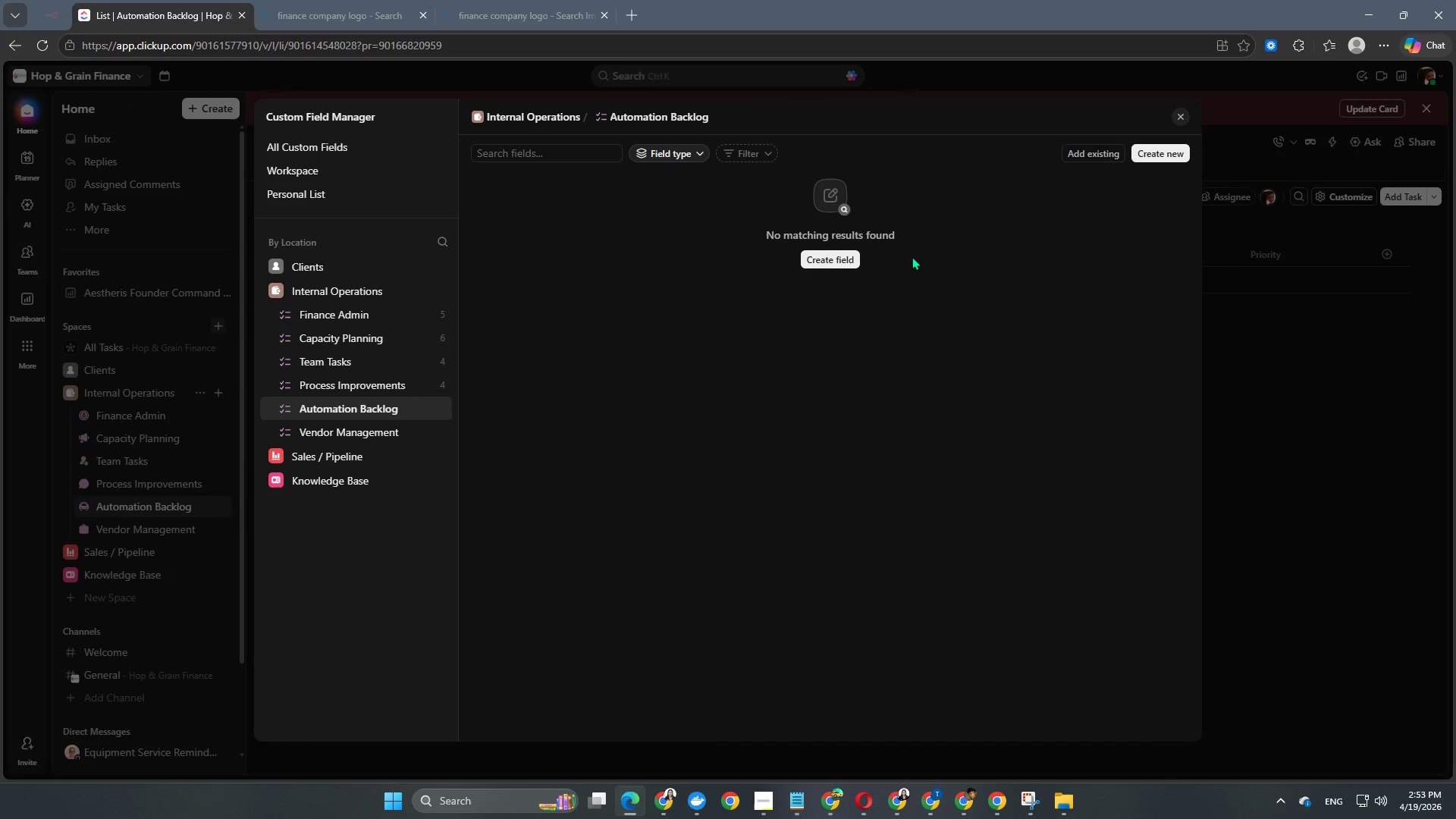 
left_click([1086, 151])
 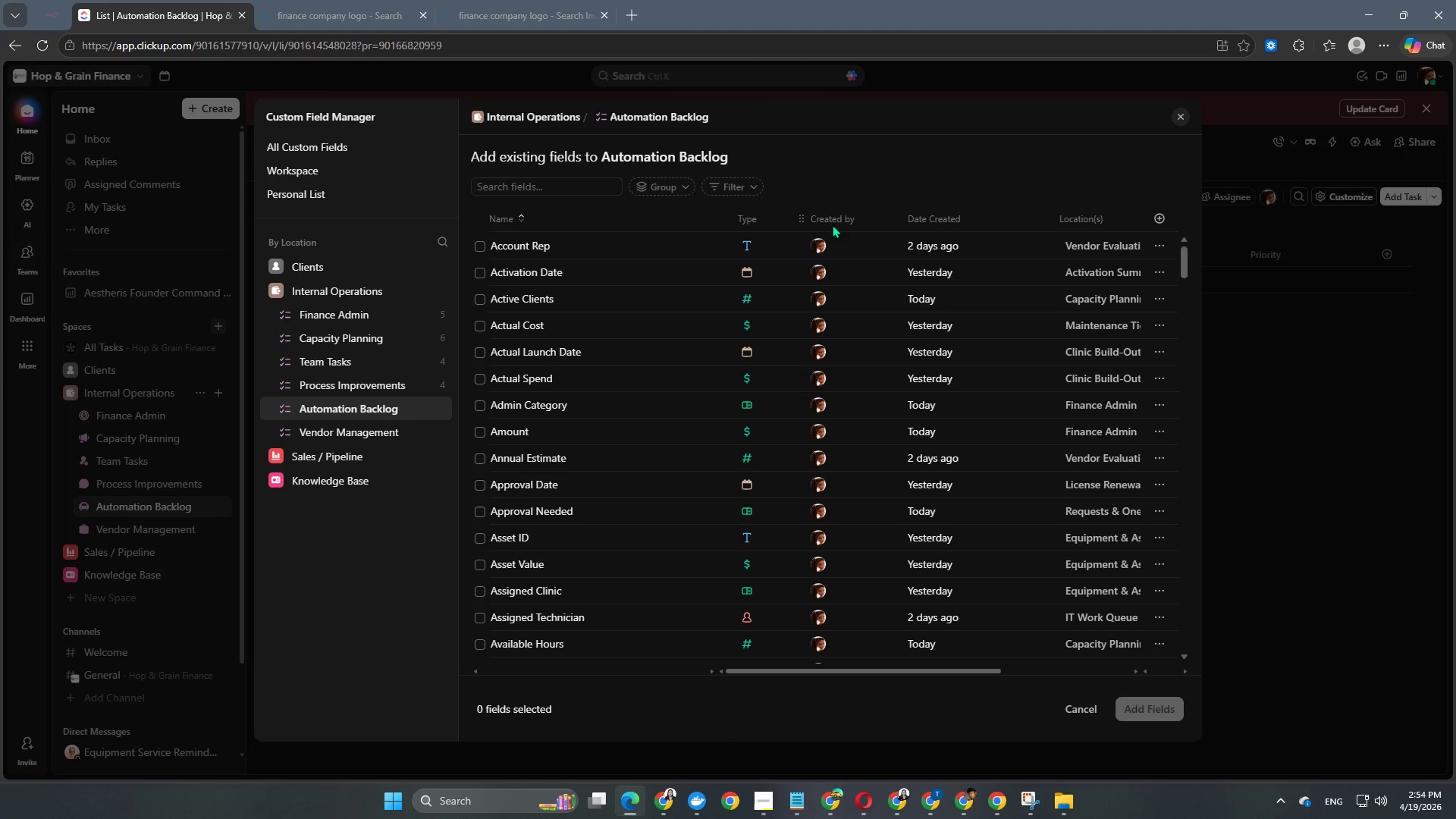 
wait(6.2)
 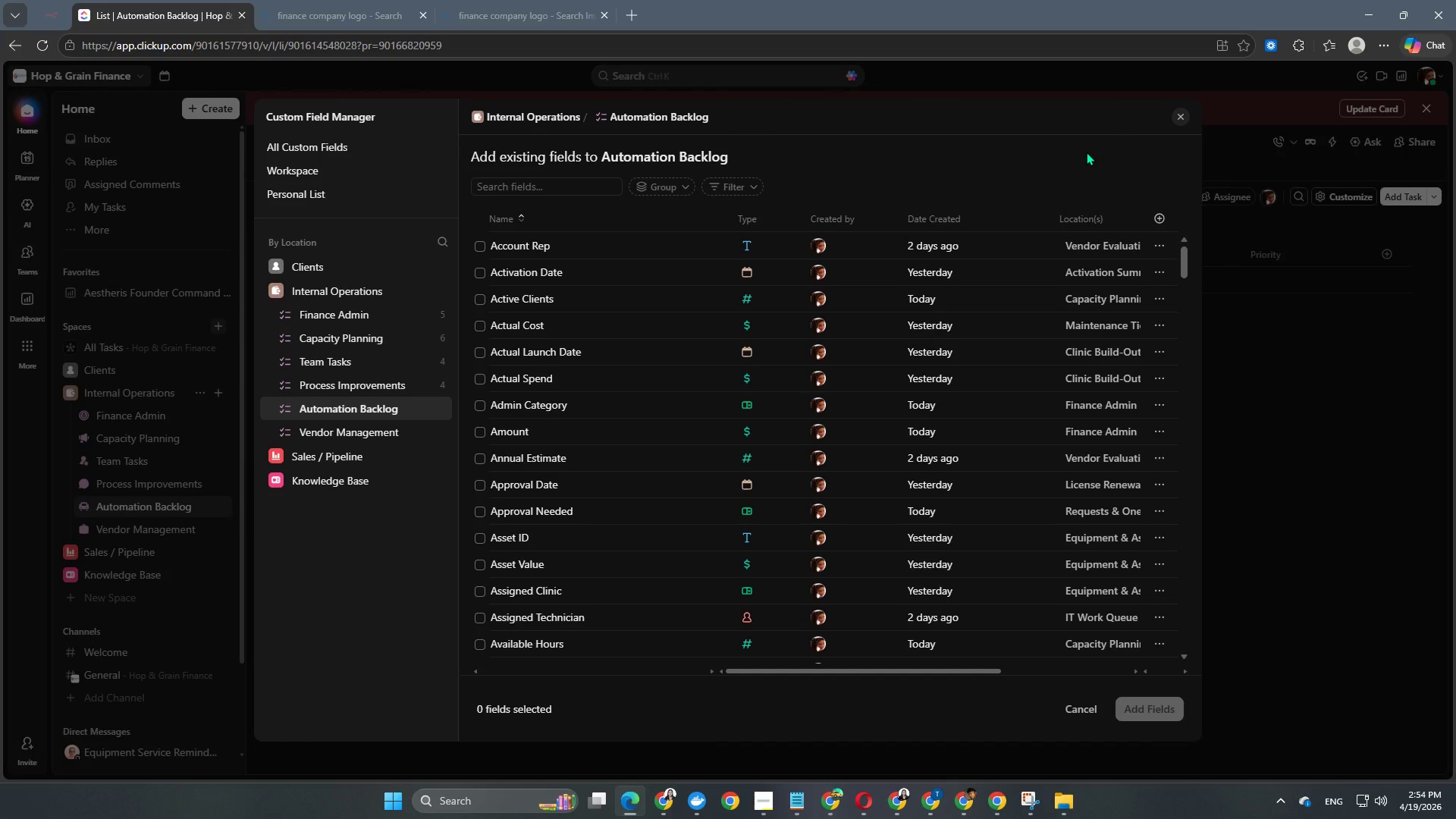 
left_click([1071, 707])
 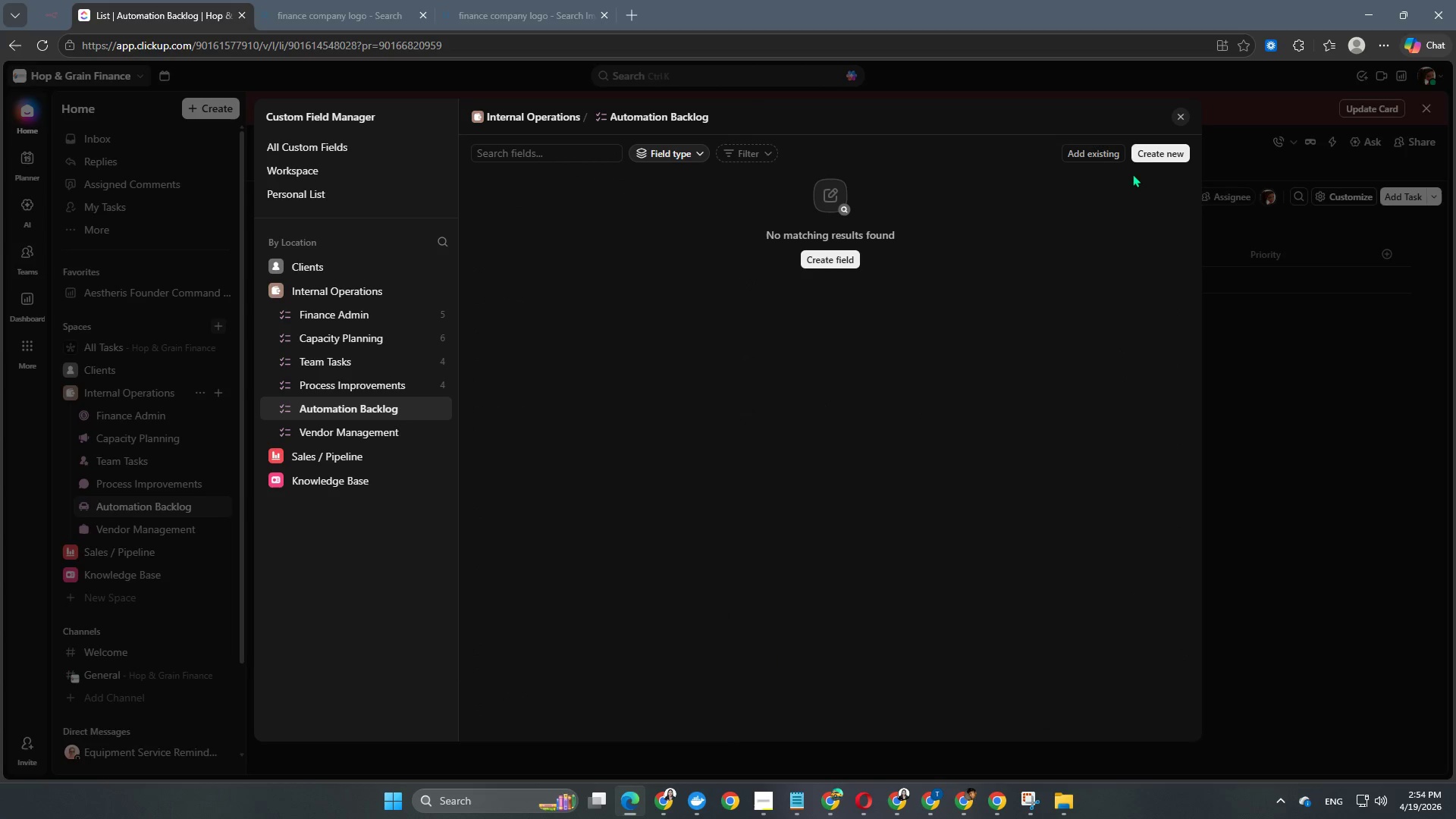 
left_click([1153, 158])
 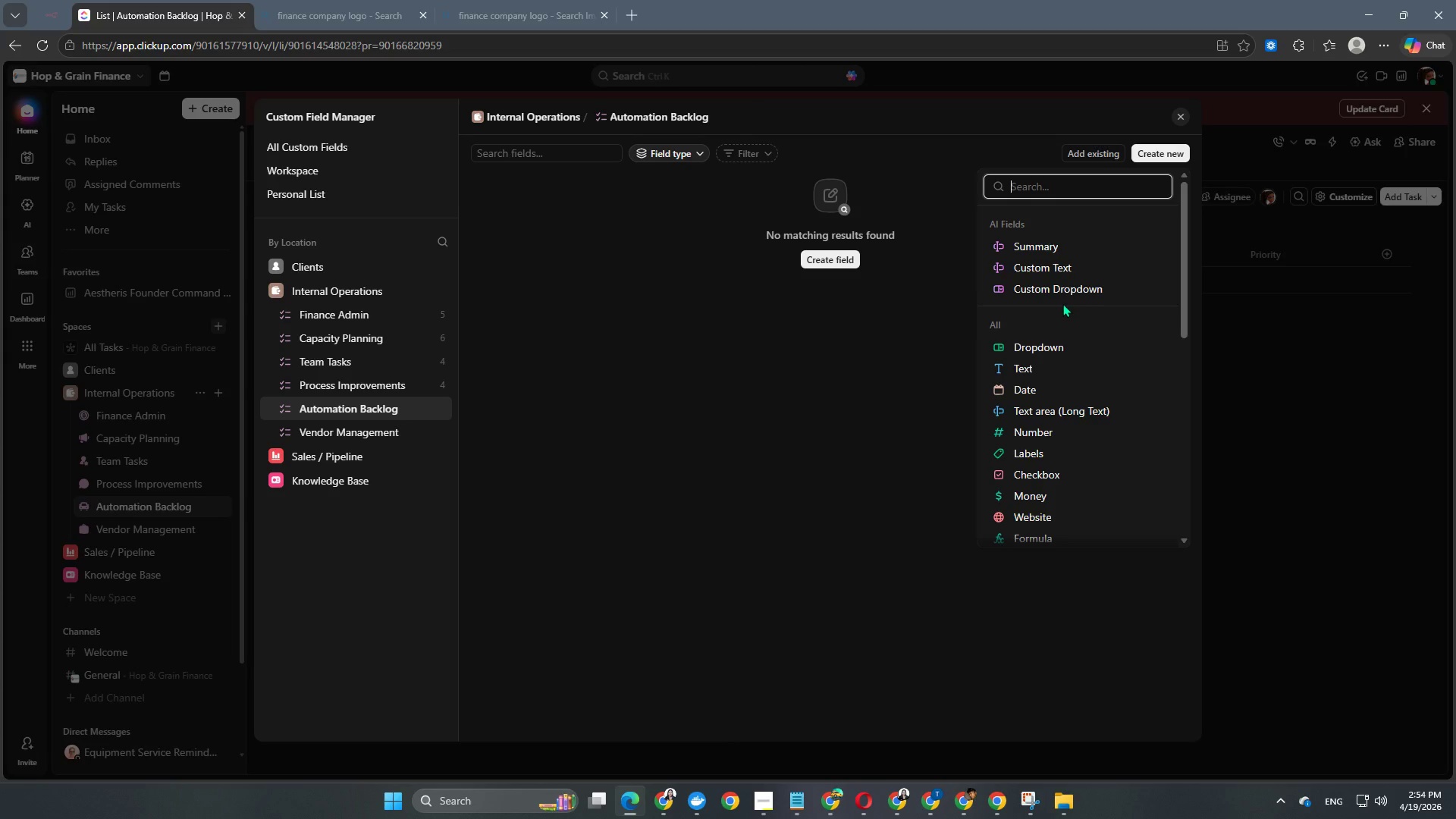 
wait(7.88)
 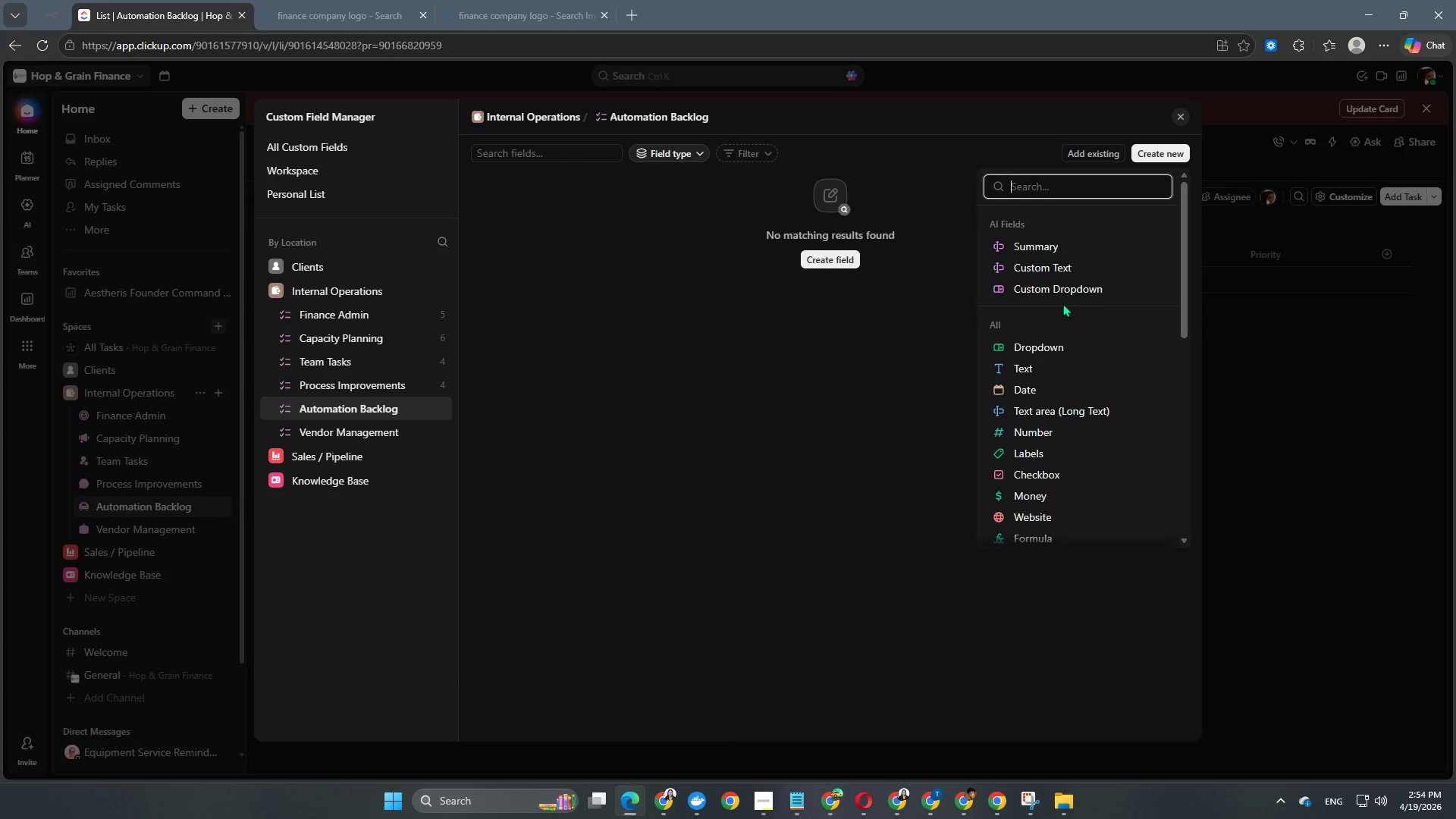 
left_click([1048, 351])
 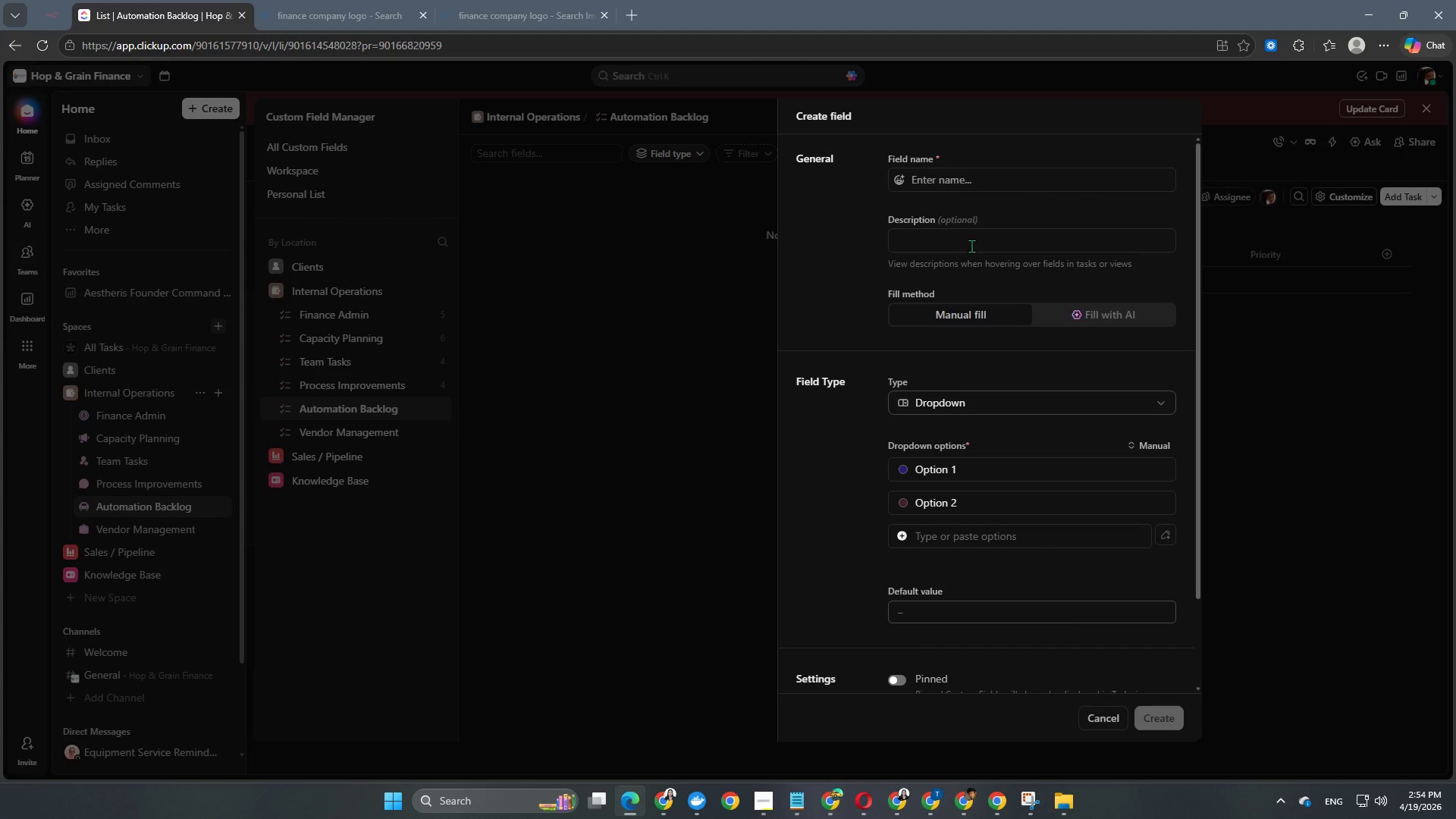 
left_click([959, 185])
 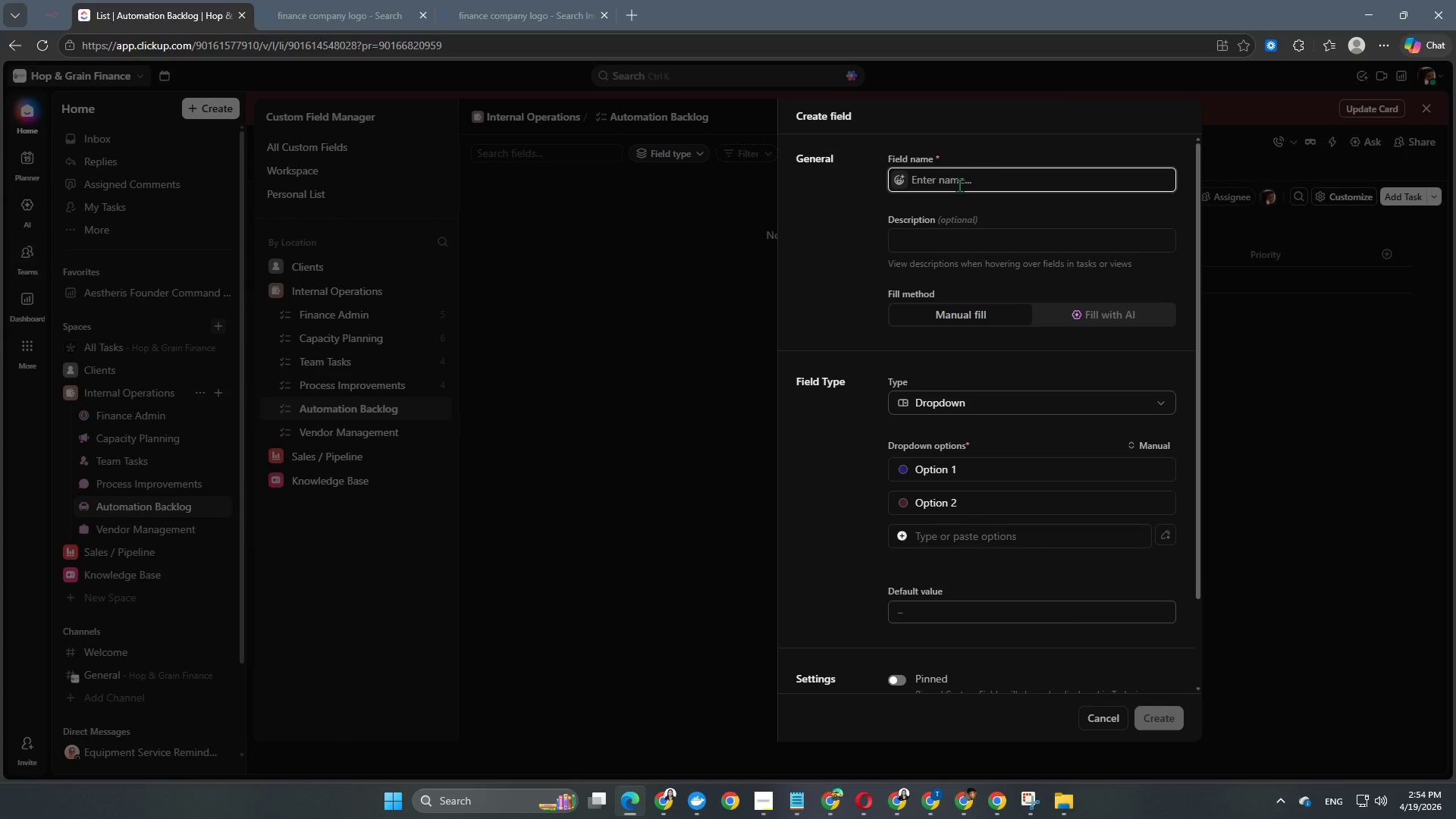 
type(Automation TYpe)
key(Backspace)
key(Backspace)
key(Backspace)
type(ype)
 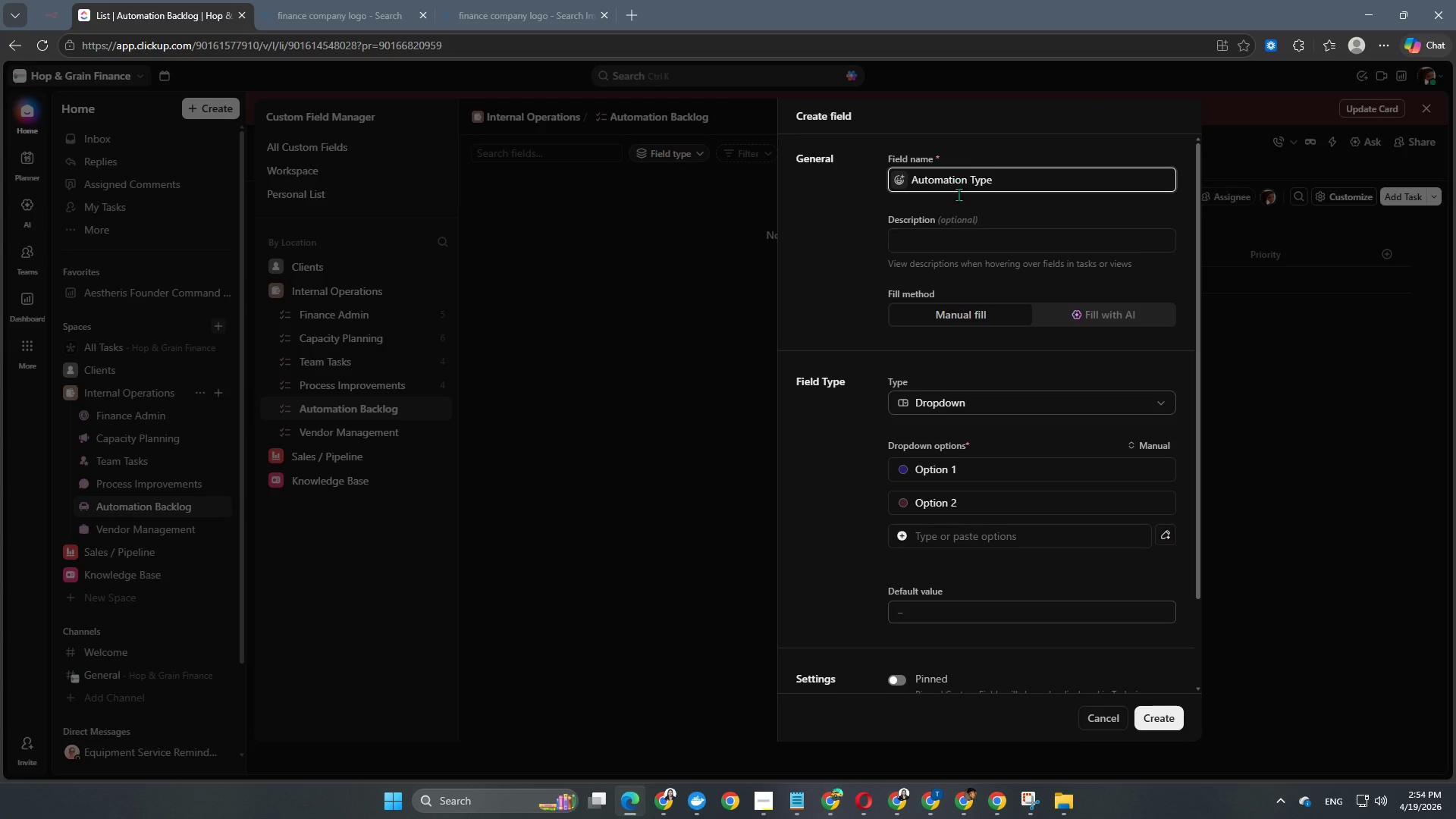 
scroll: coordinate [939, 414], scroll_direction: down, amount: 4.0
 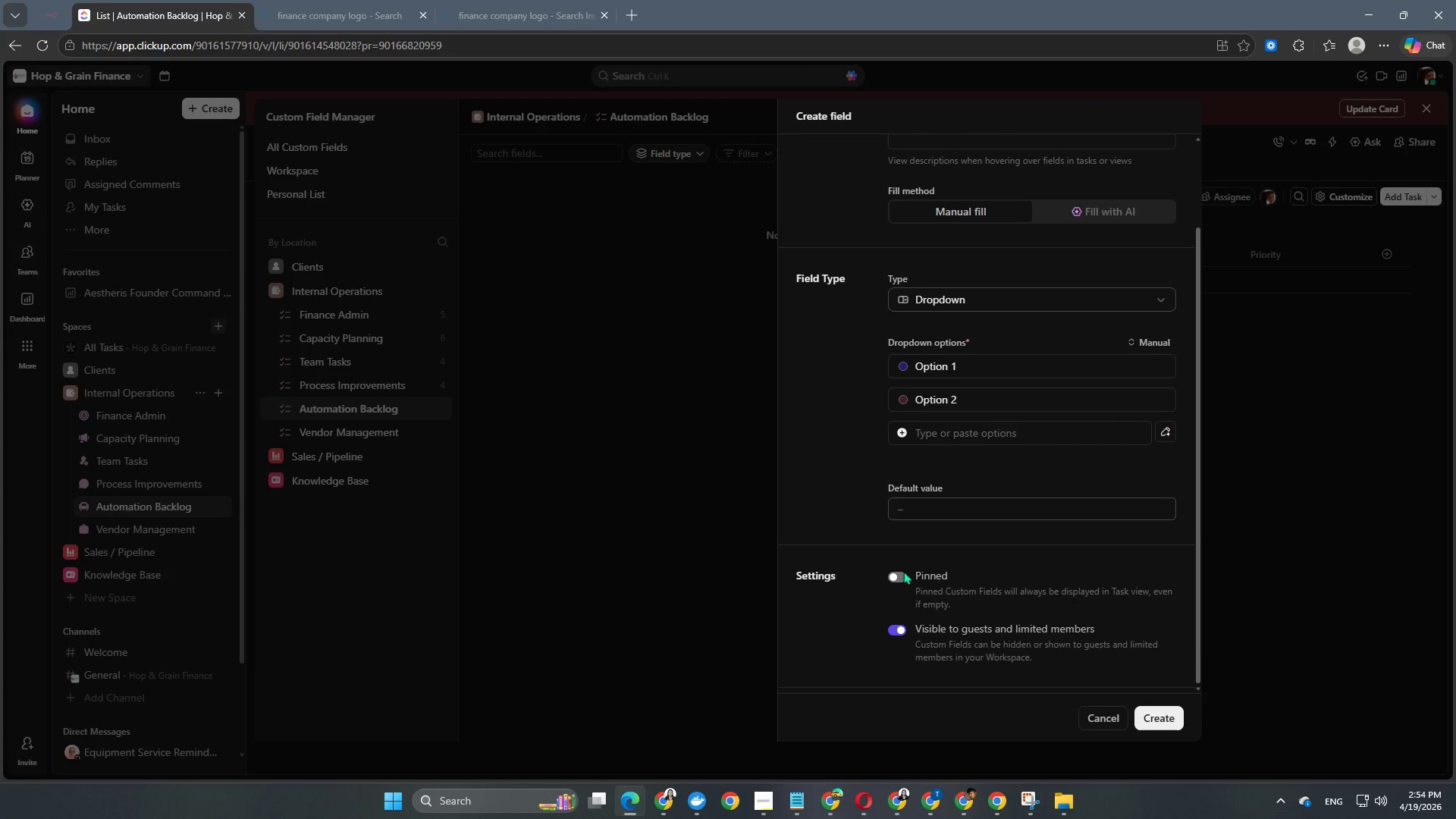 
double_click([896, 578])
 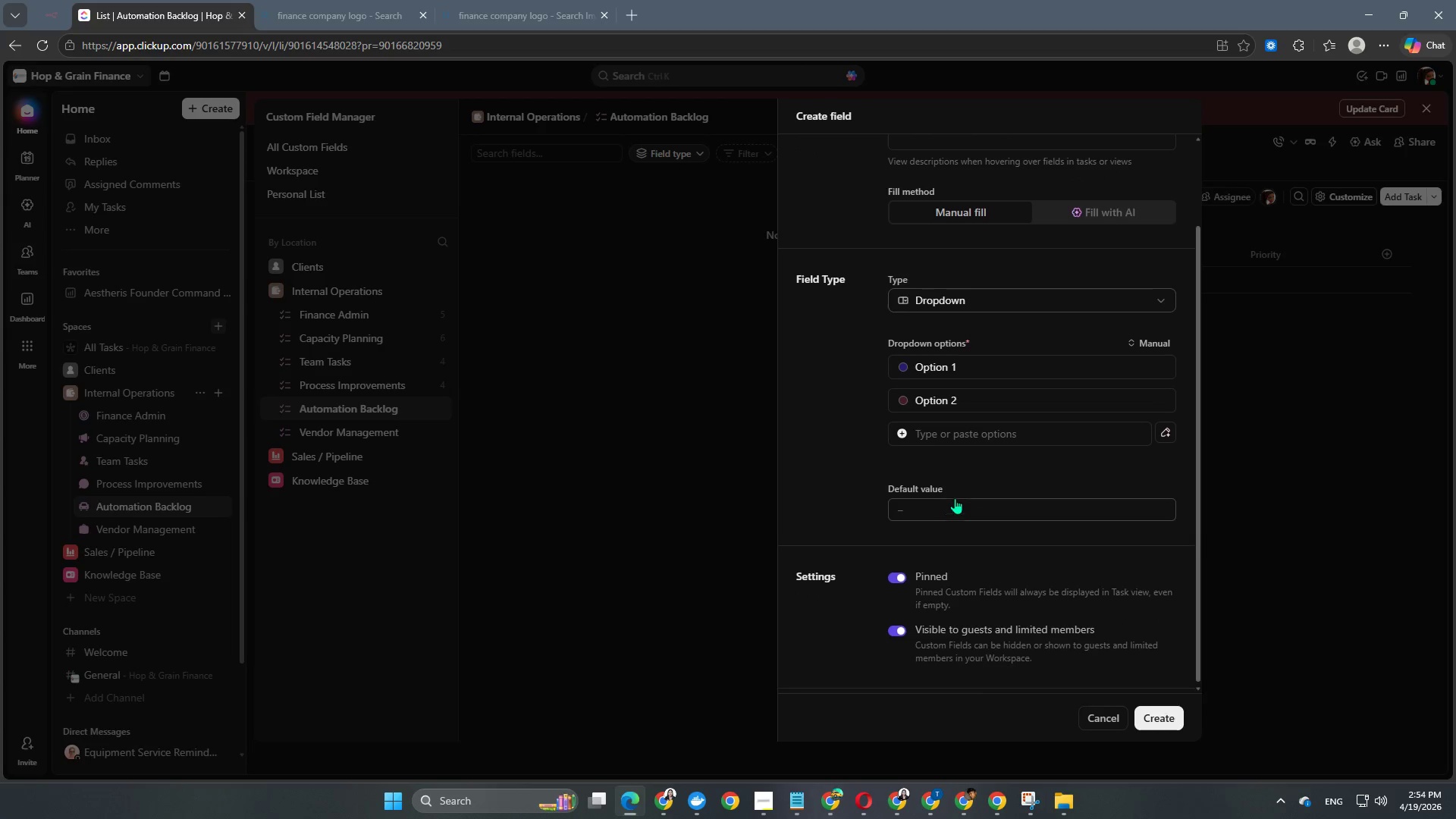 
scroll: coordinate [959, 487], scroll_direction: up, amount: 4.0
 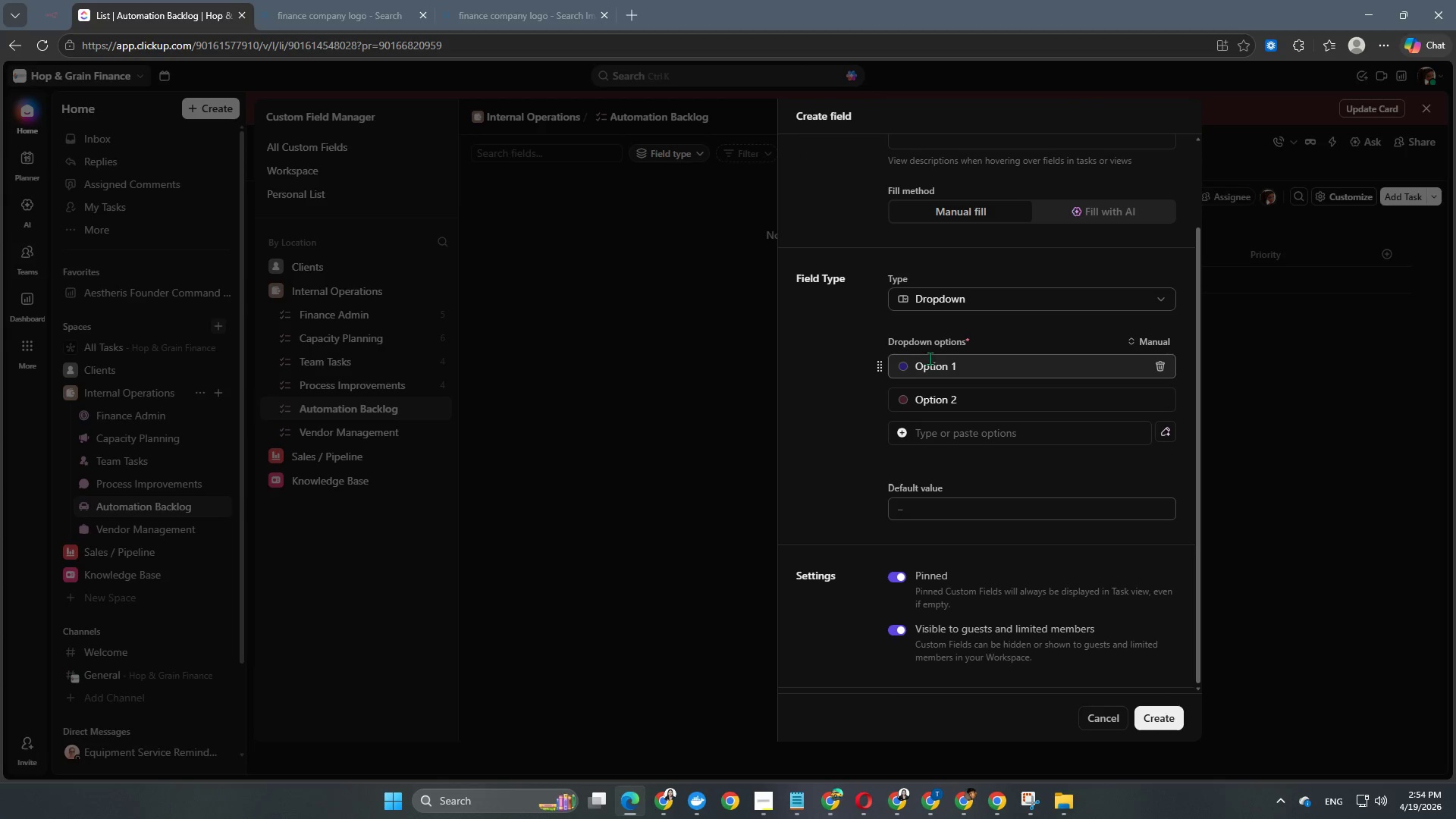 
left_click([938, 369])
 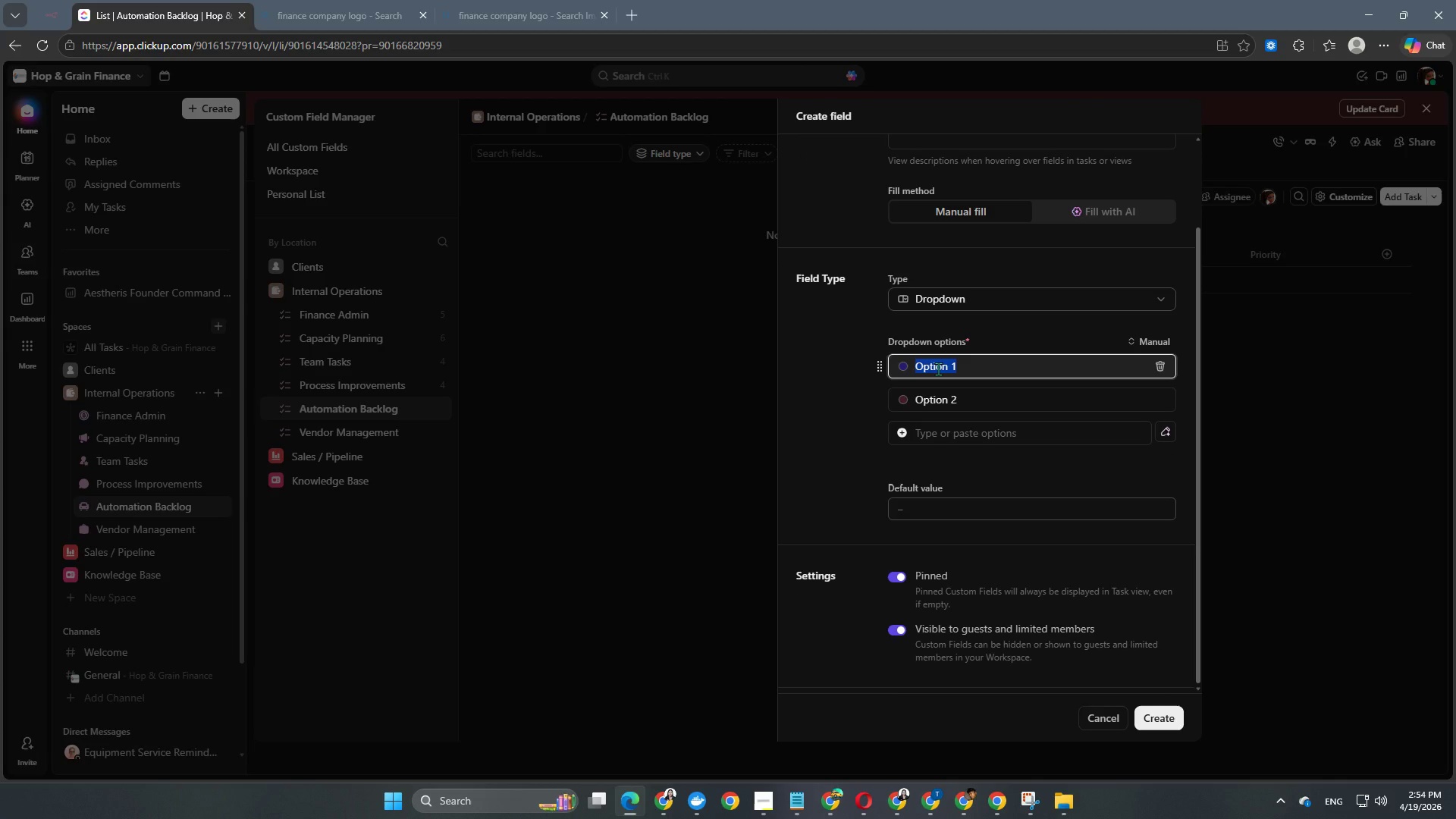 
type(Ckl)
key(Backspace)
key(Backspace)
type(lickUp Native)
 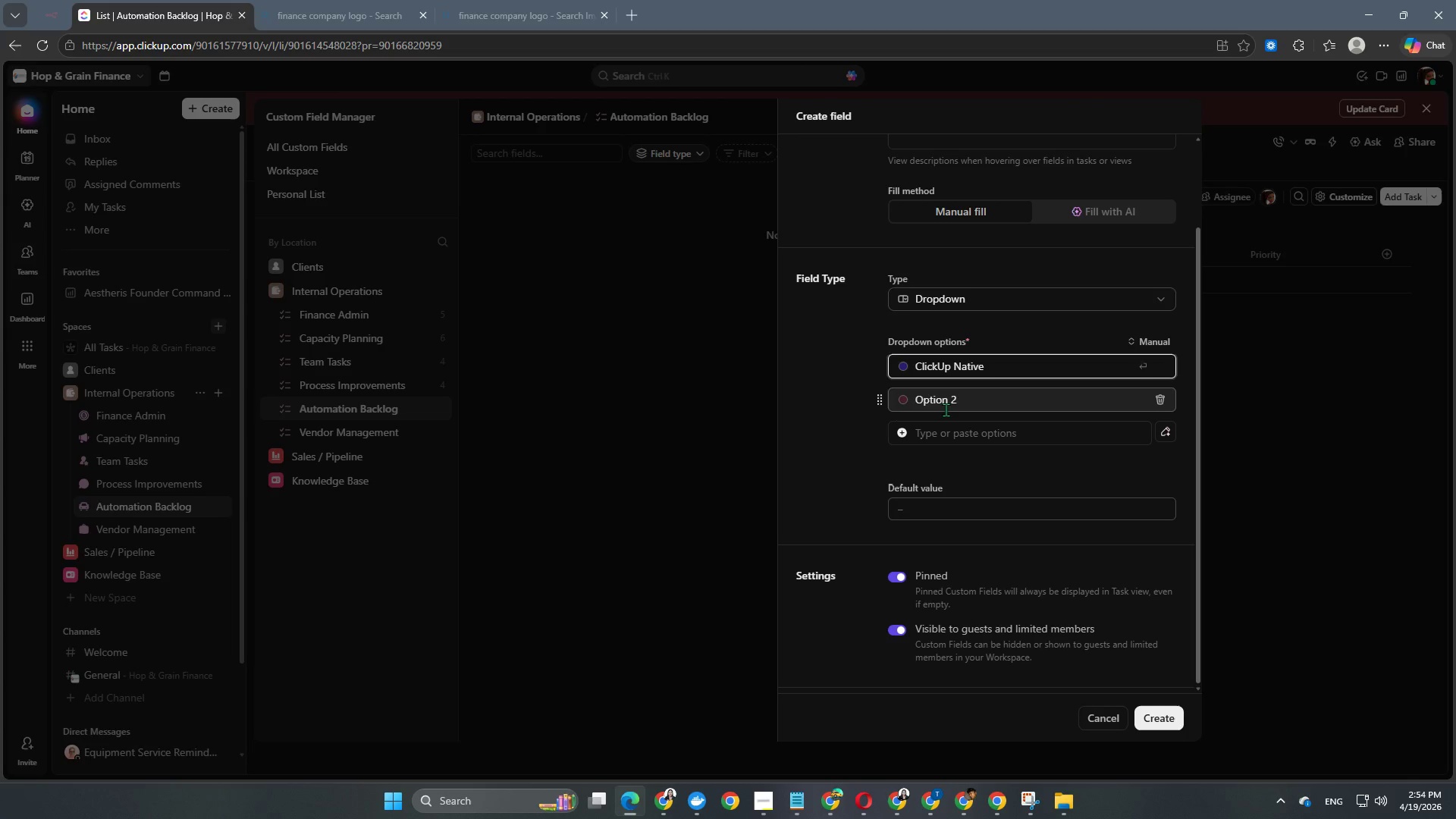 
left_click([946, 410])
 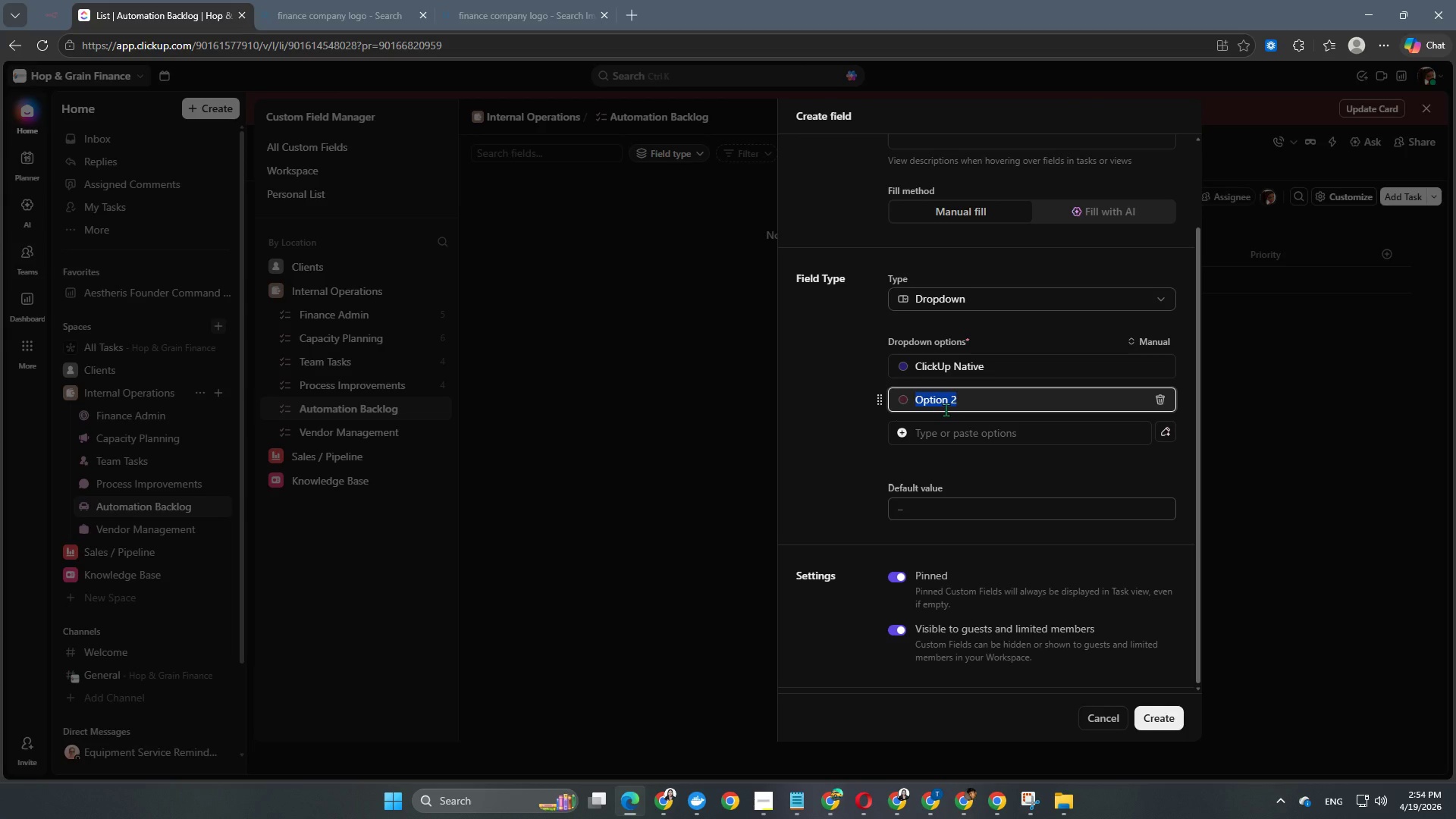 
key(N)
 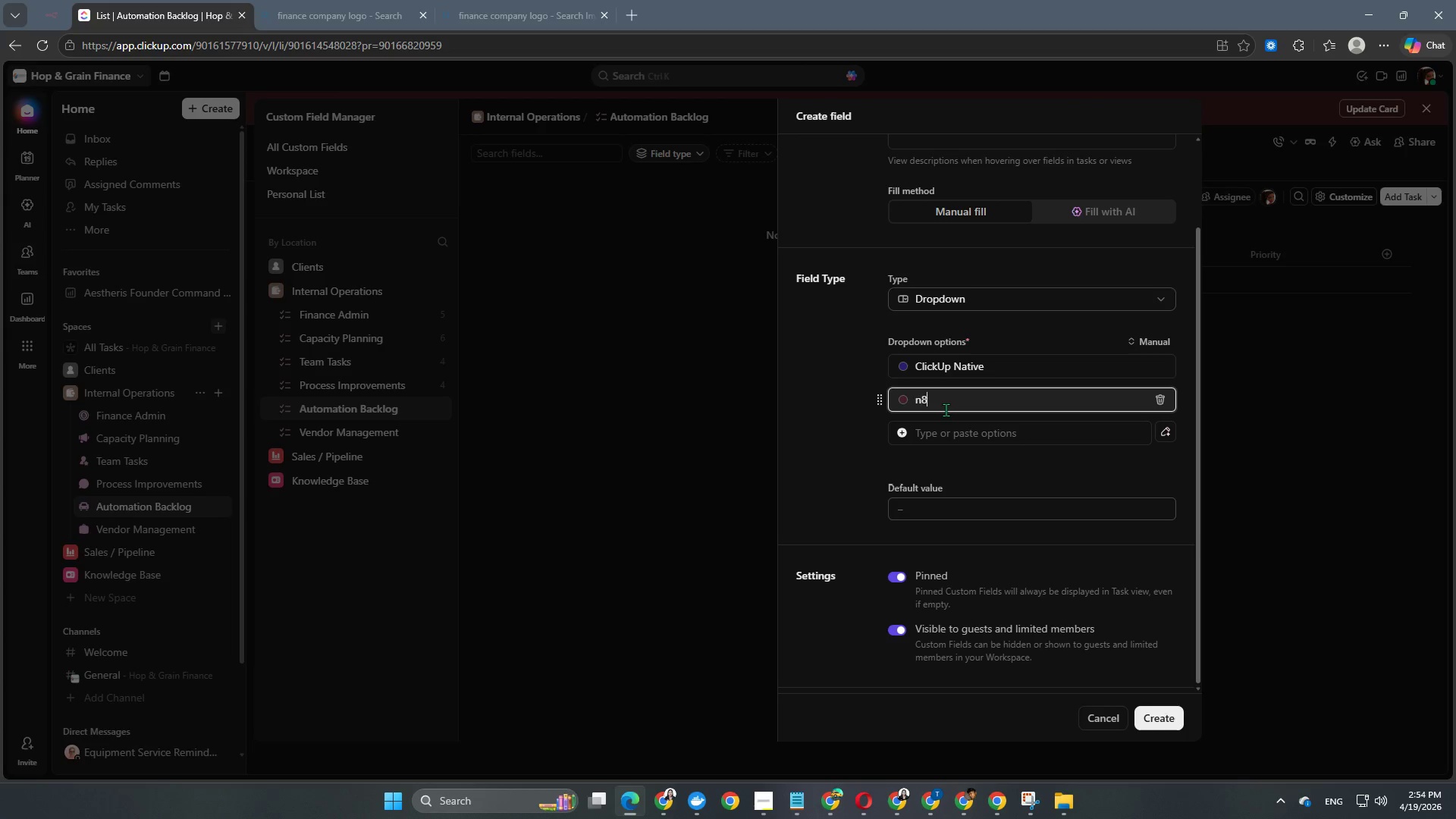 
key(Numpad8)
 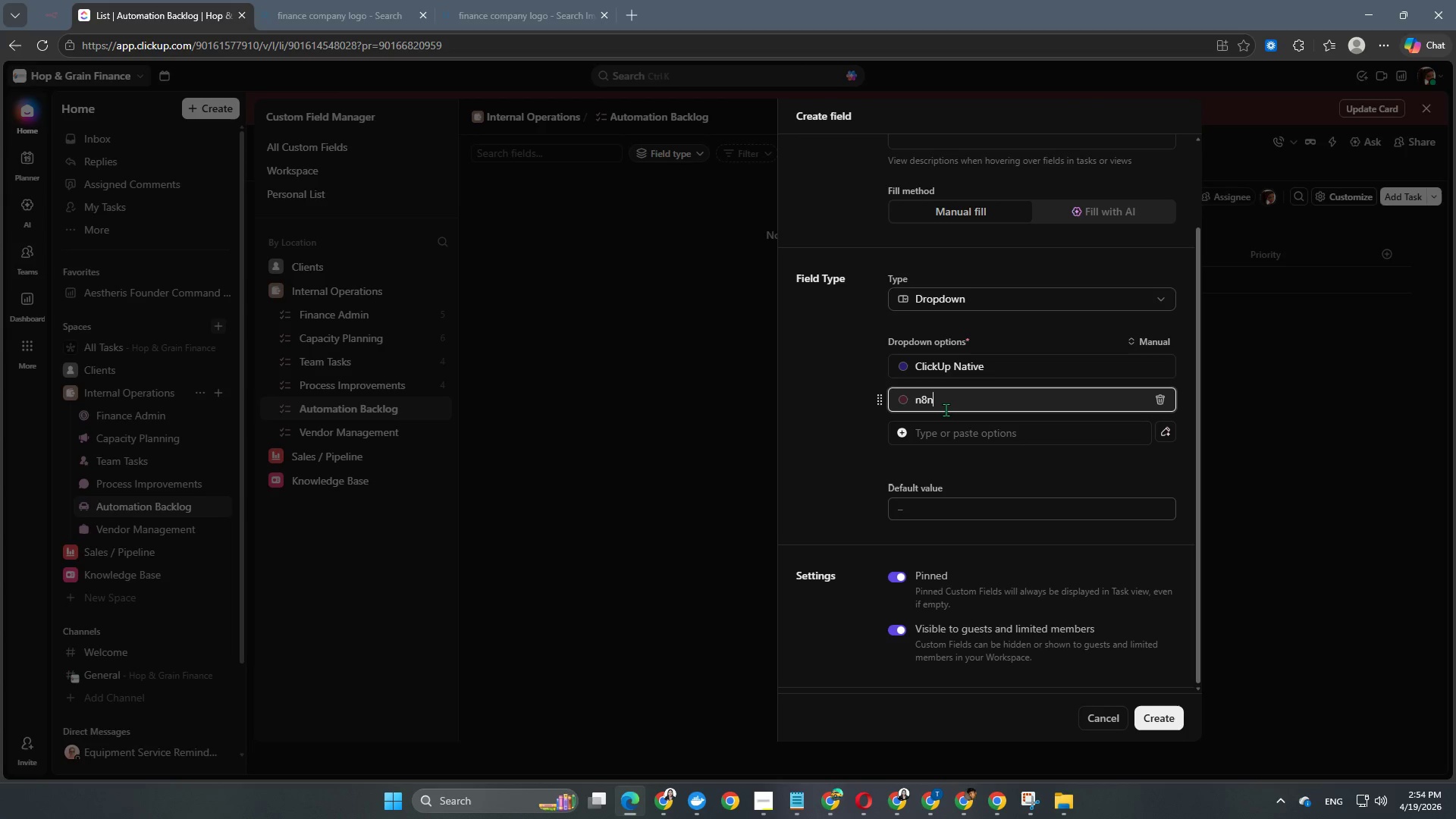 
key(N)
 